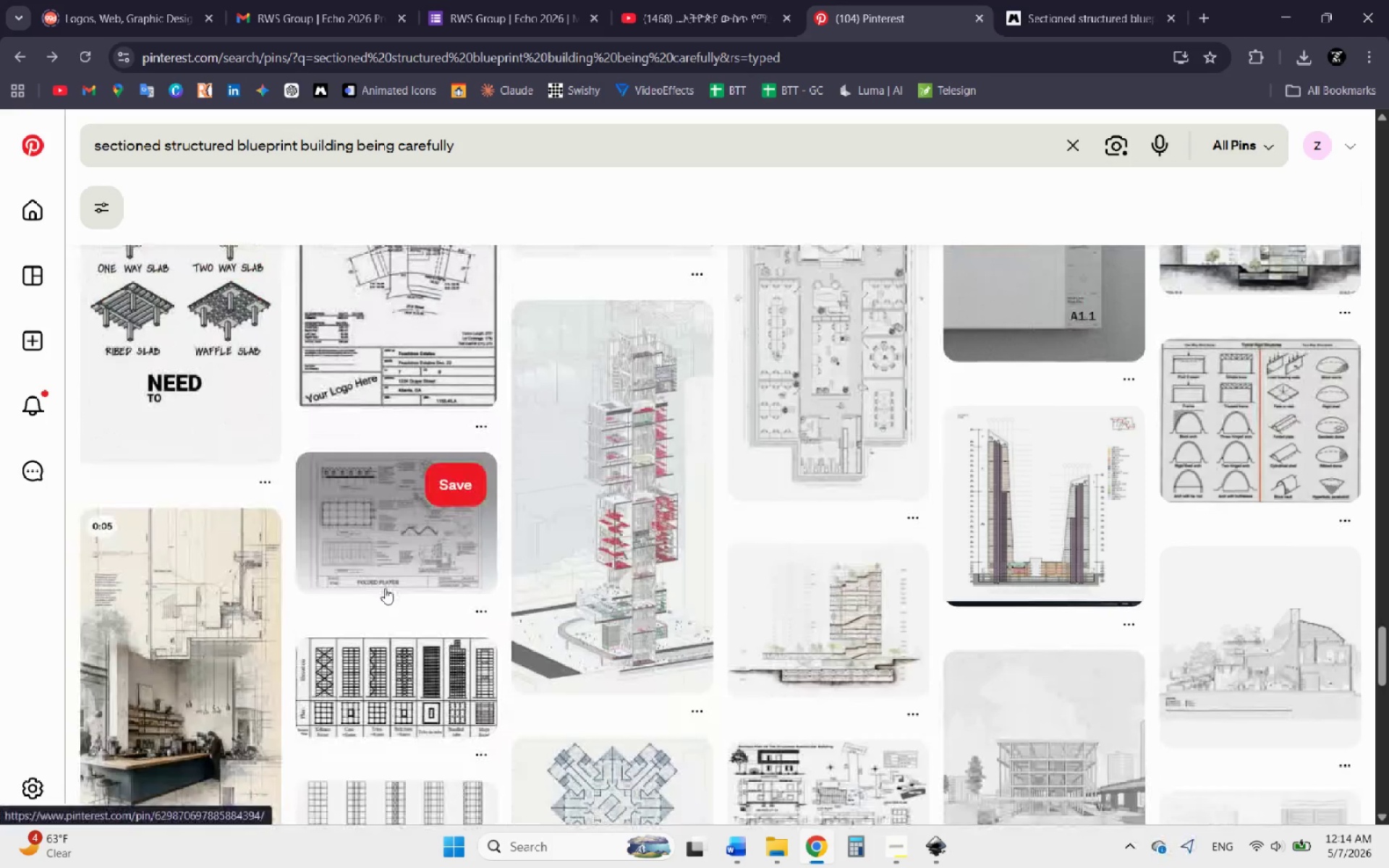 
scroll: coordinate [385, 588], scroll_direction: up, amount: 1.0
 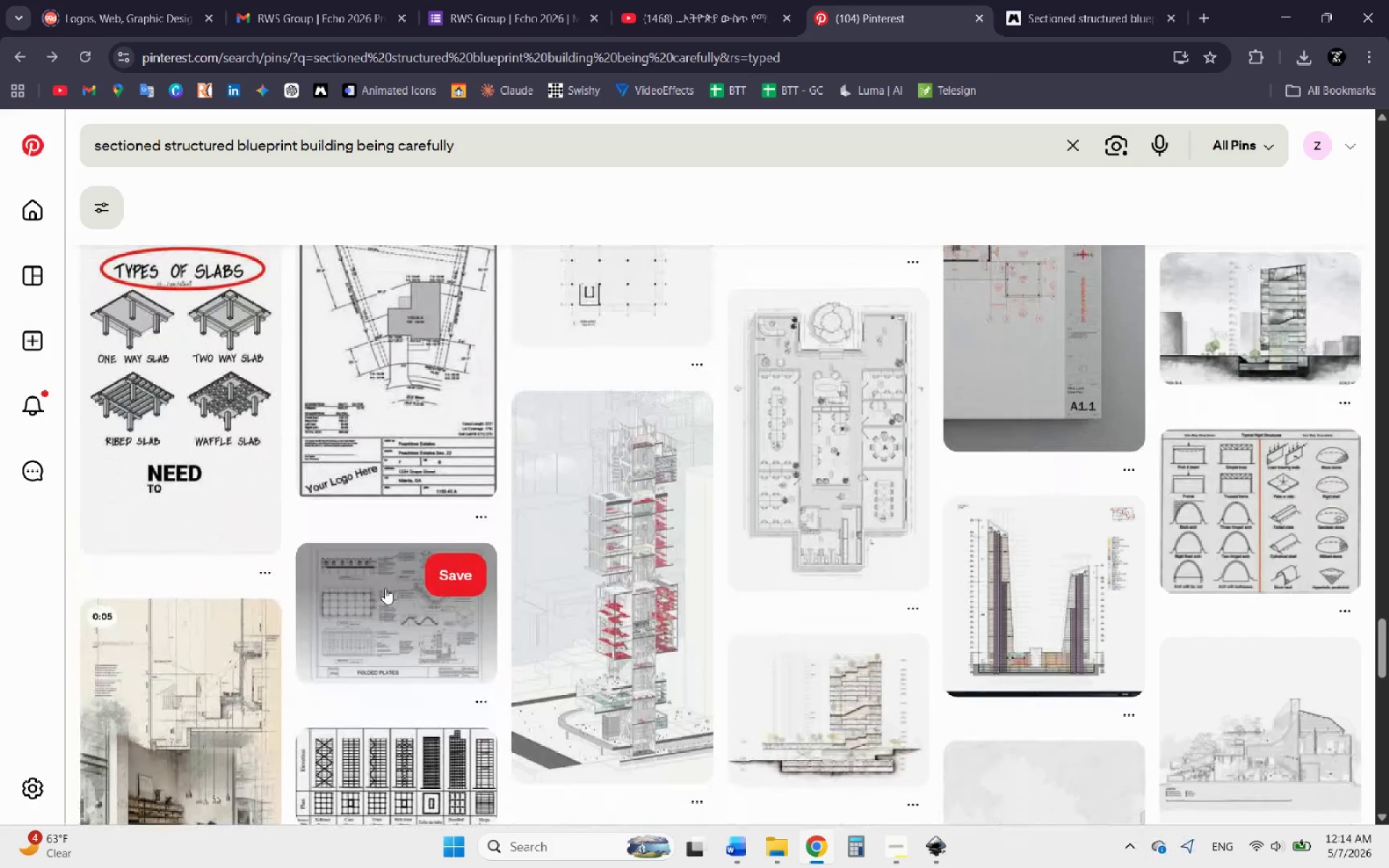 
scroll: coordinate [384, 588], scroll_direction: down, amount: 3.0
 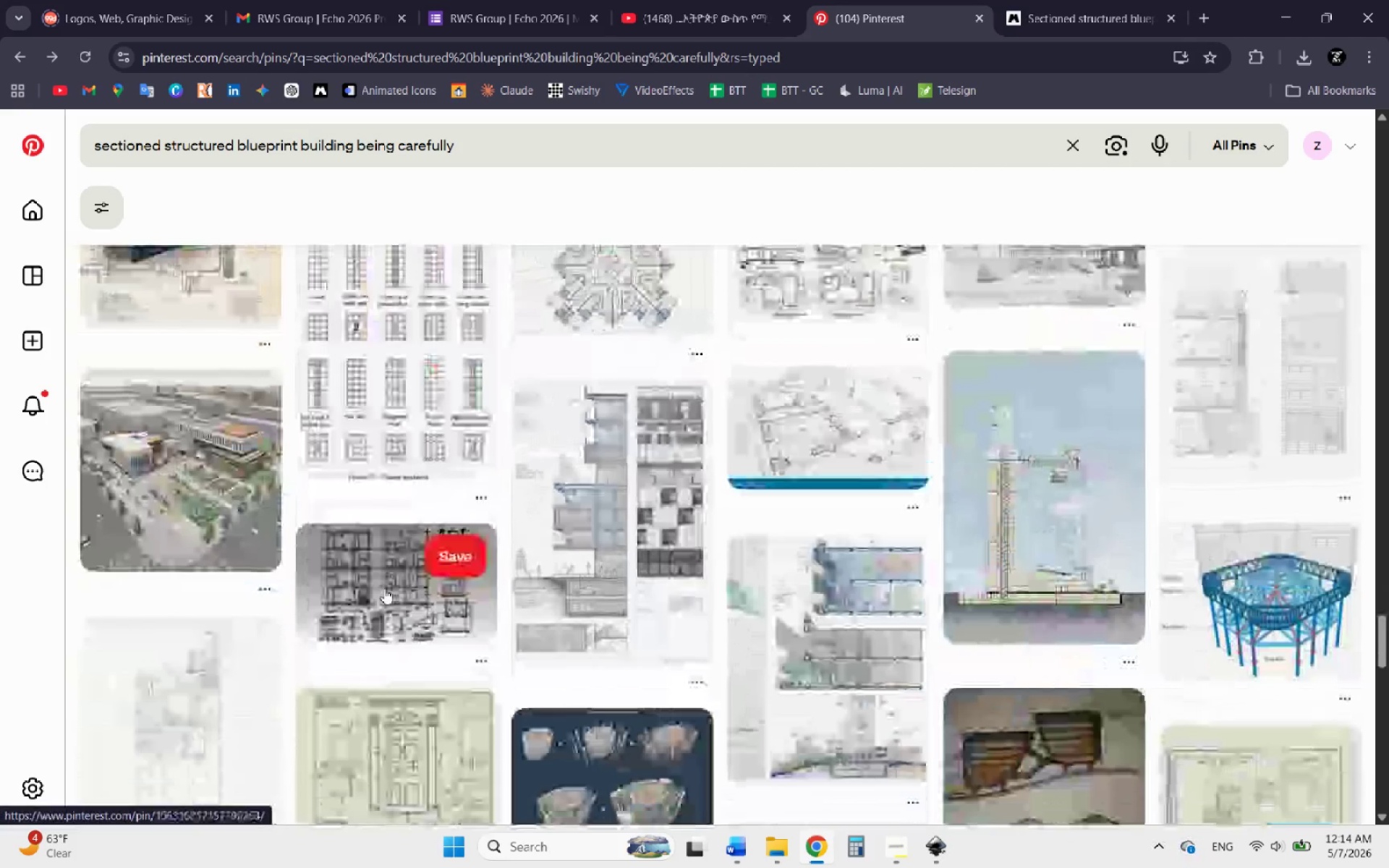 
scroll: coordinate [384, 588], scroll_direction: up, amount: 2.0
 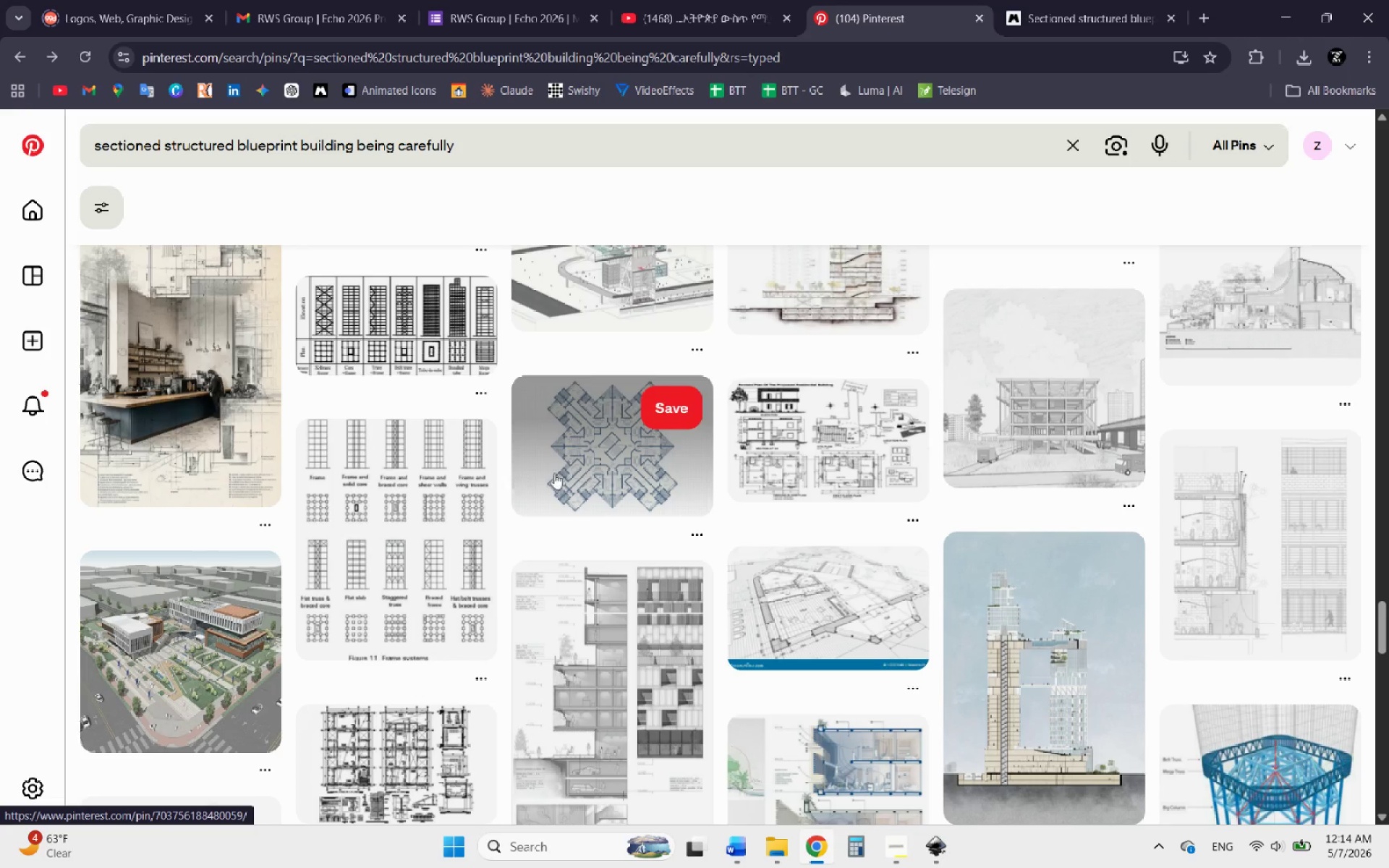 
left_click([559, 474])
 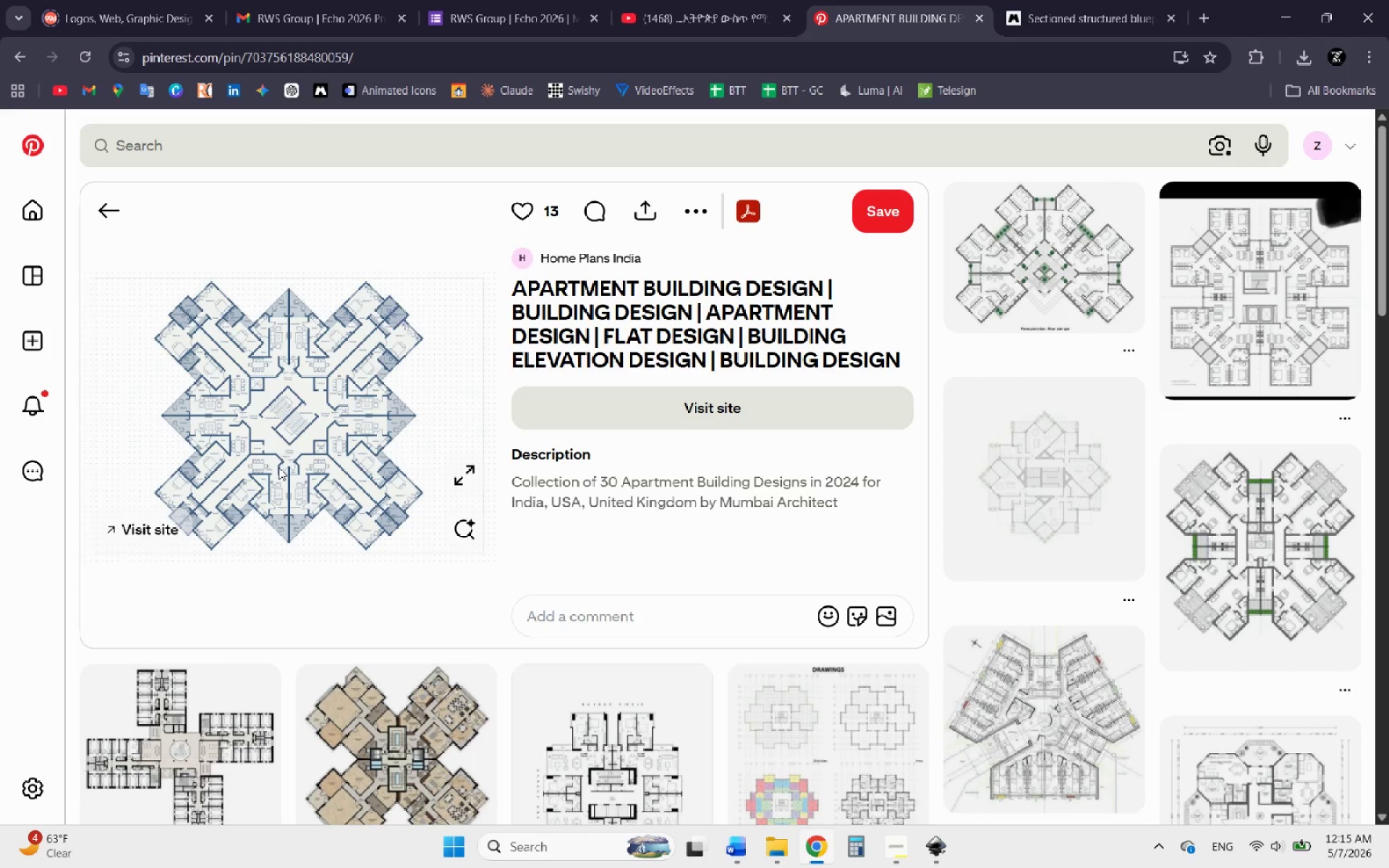 
wait(26.64)
 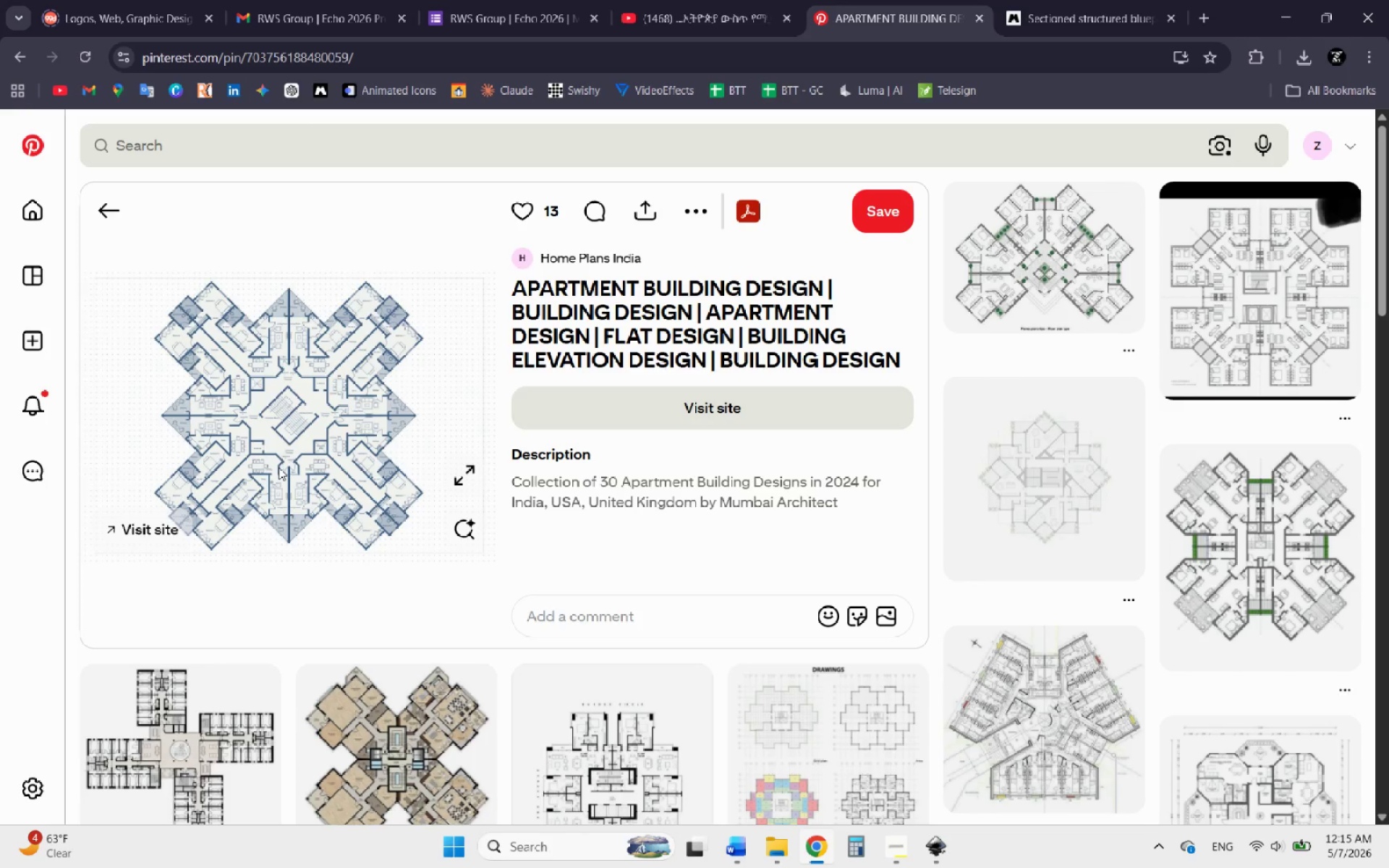 
scroll: coordinate [421, 682], scroll_direction: down, amount: 4.0
 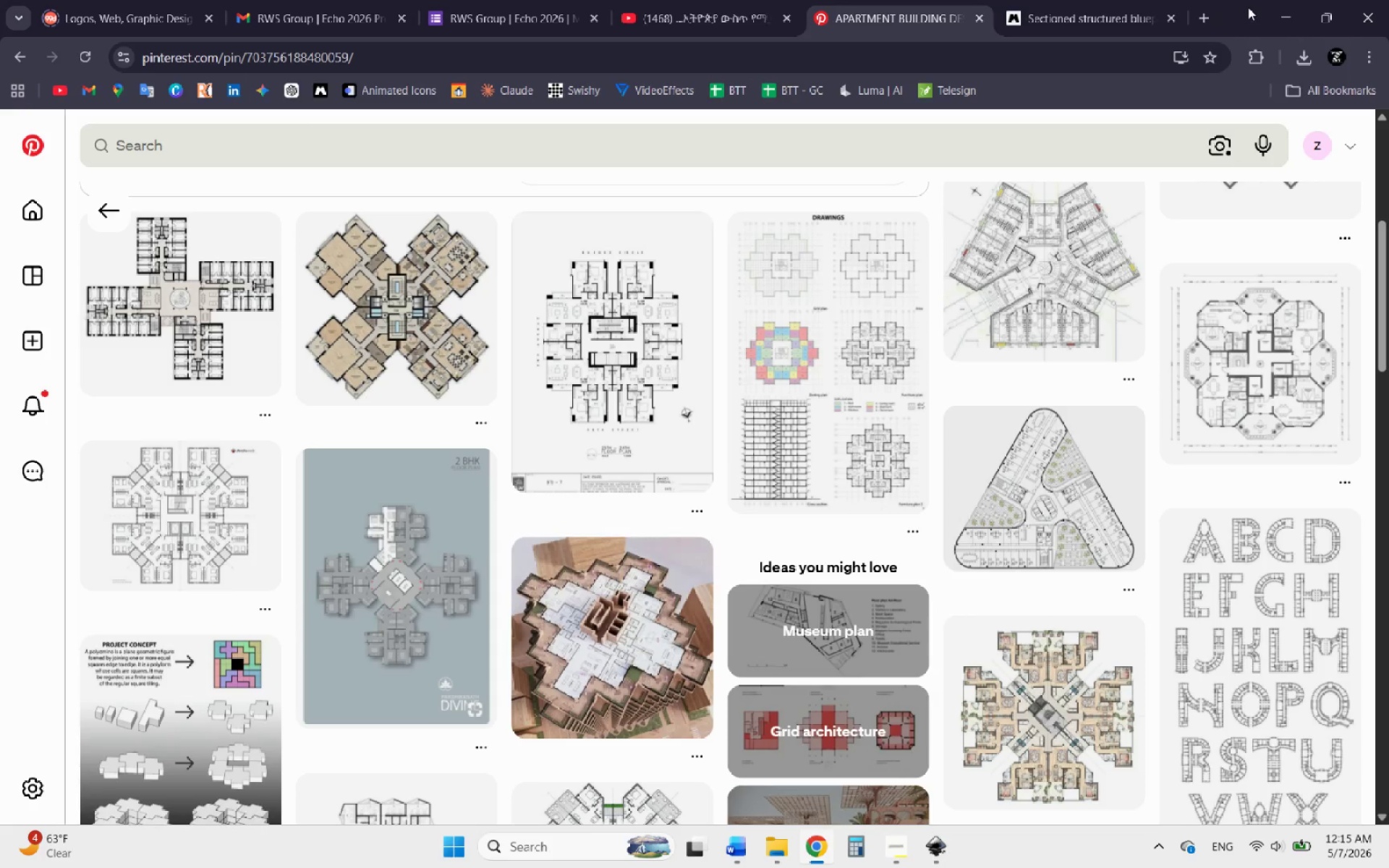 
left_click([1275, 10])
 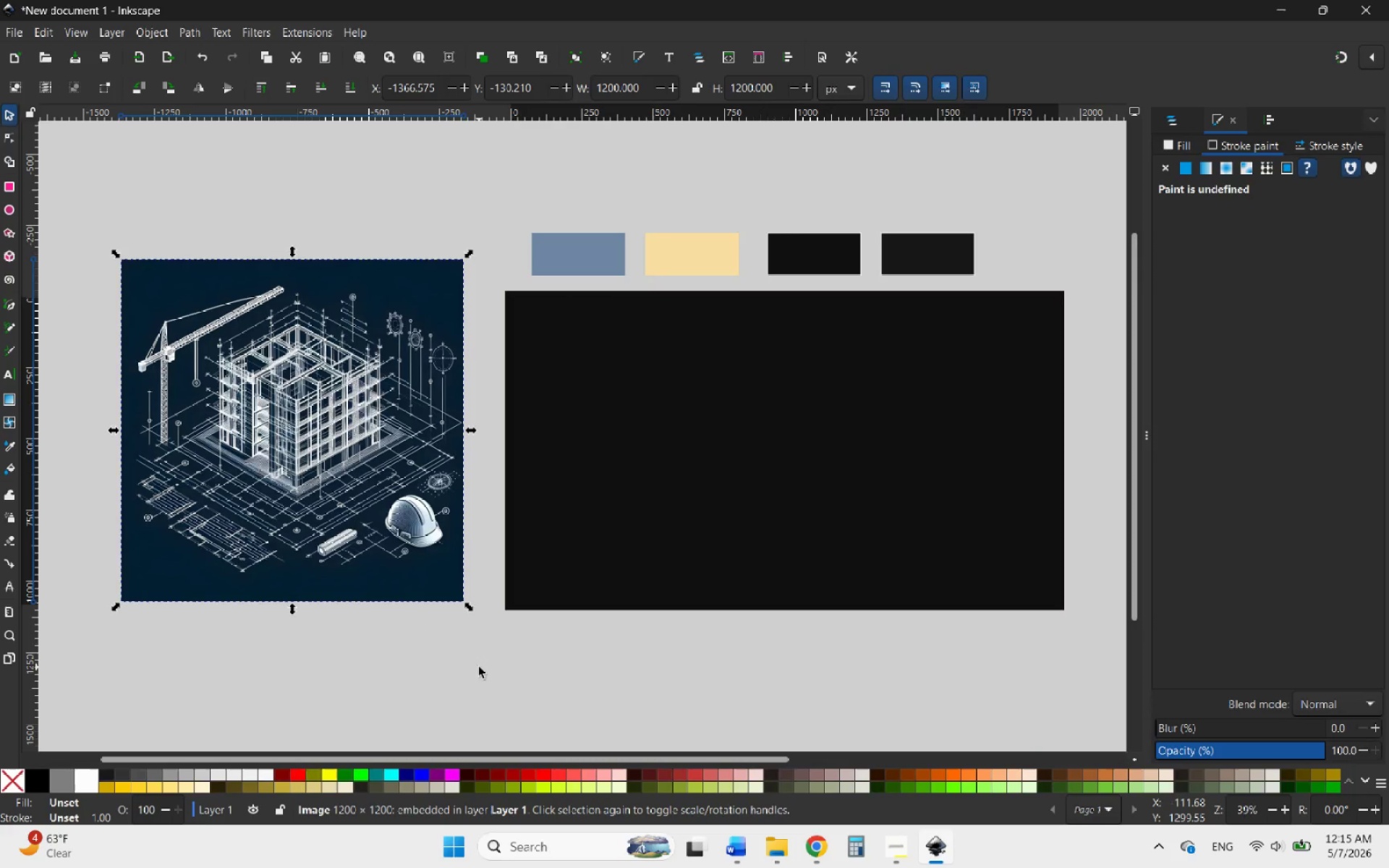 
key(Control+V)
 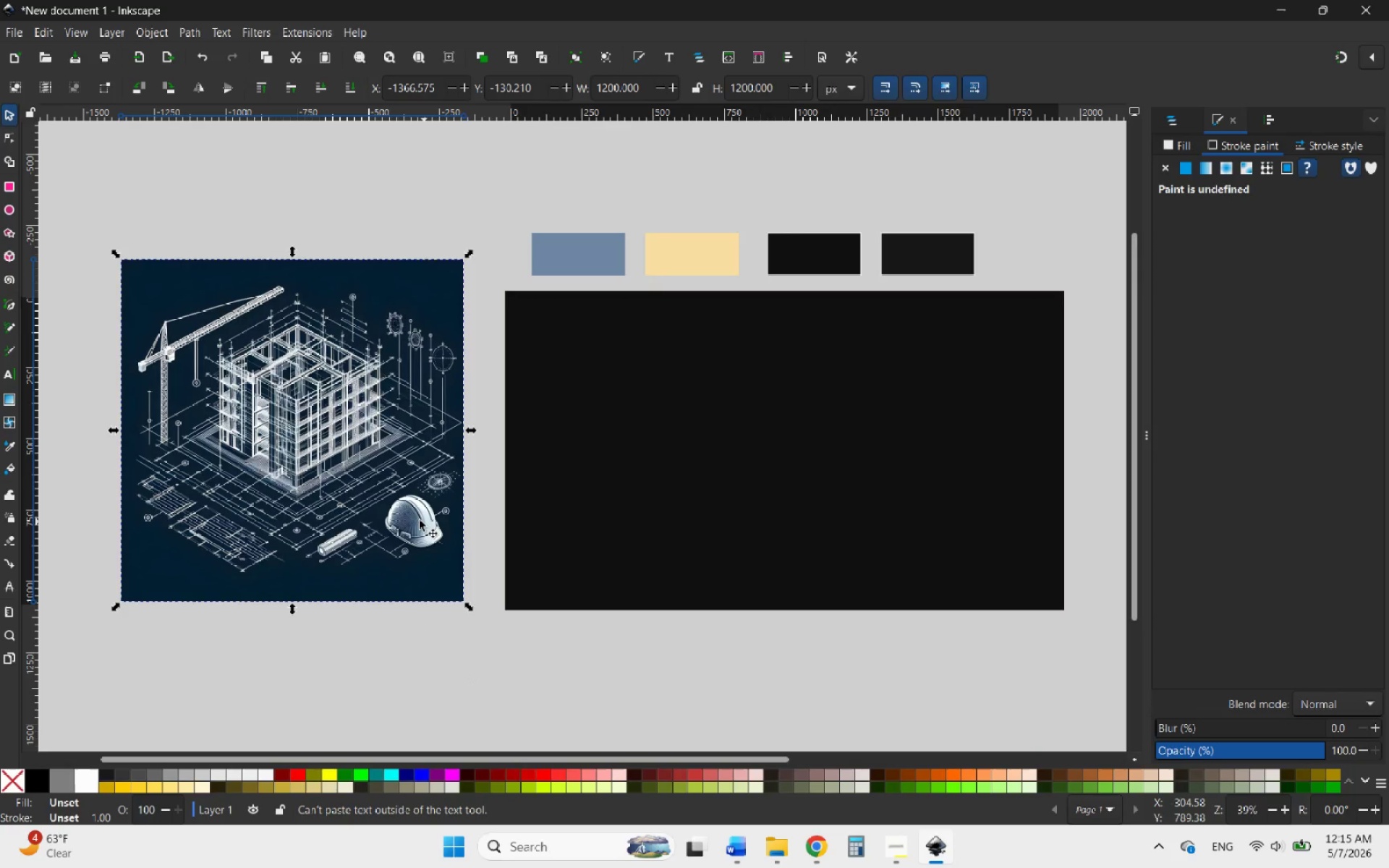 
left_click_drag(start_coordinate=[375, 513], to_coordinate=[369, 392])
 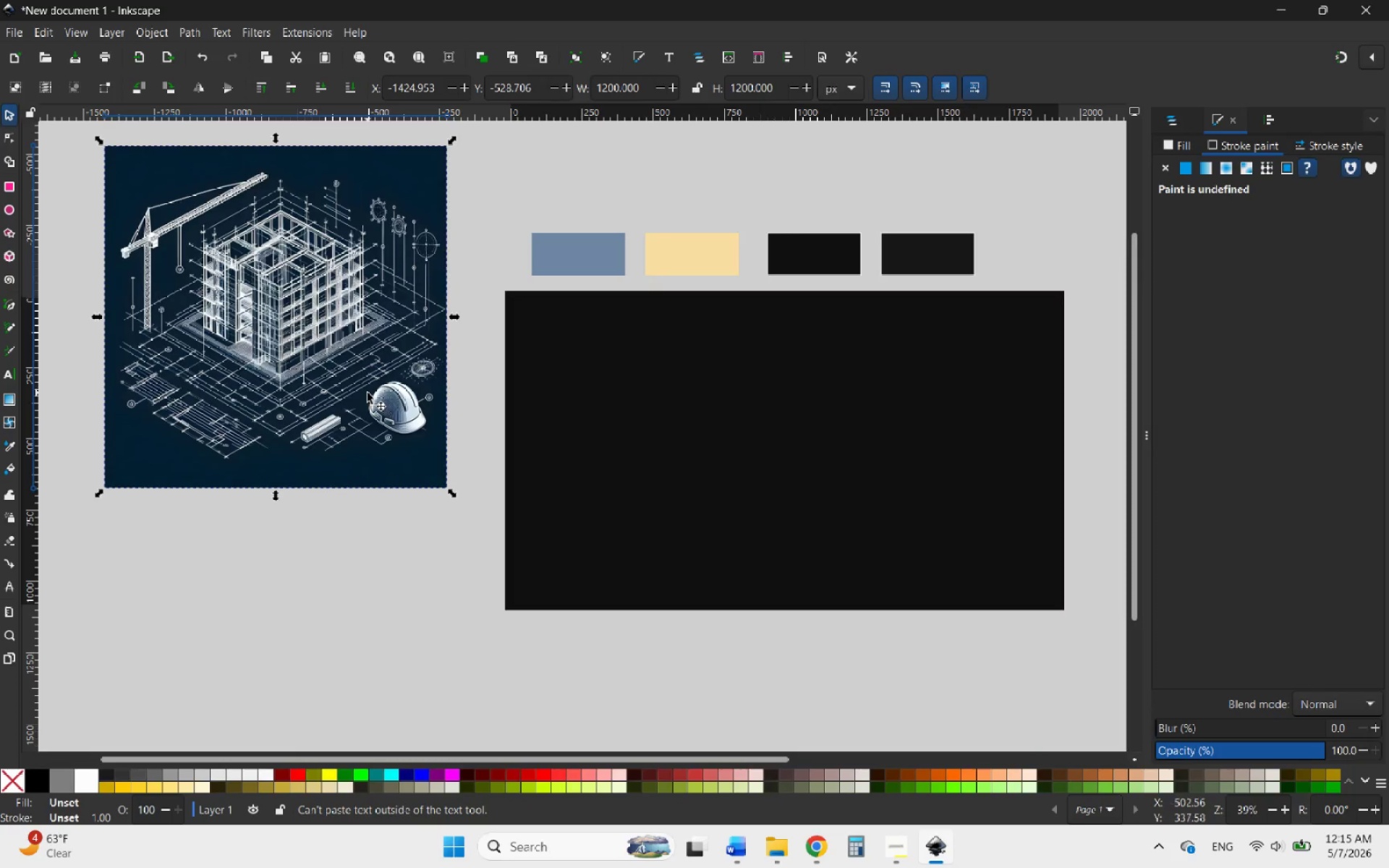 
hold_key(key=AltLeft, duration=0.52)
scroll: coordinate [577, 458], scroll_direction: down, amount: 3.0
 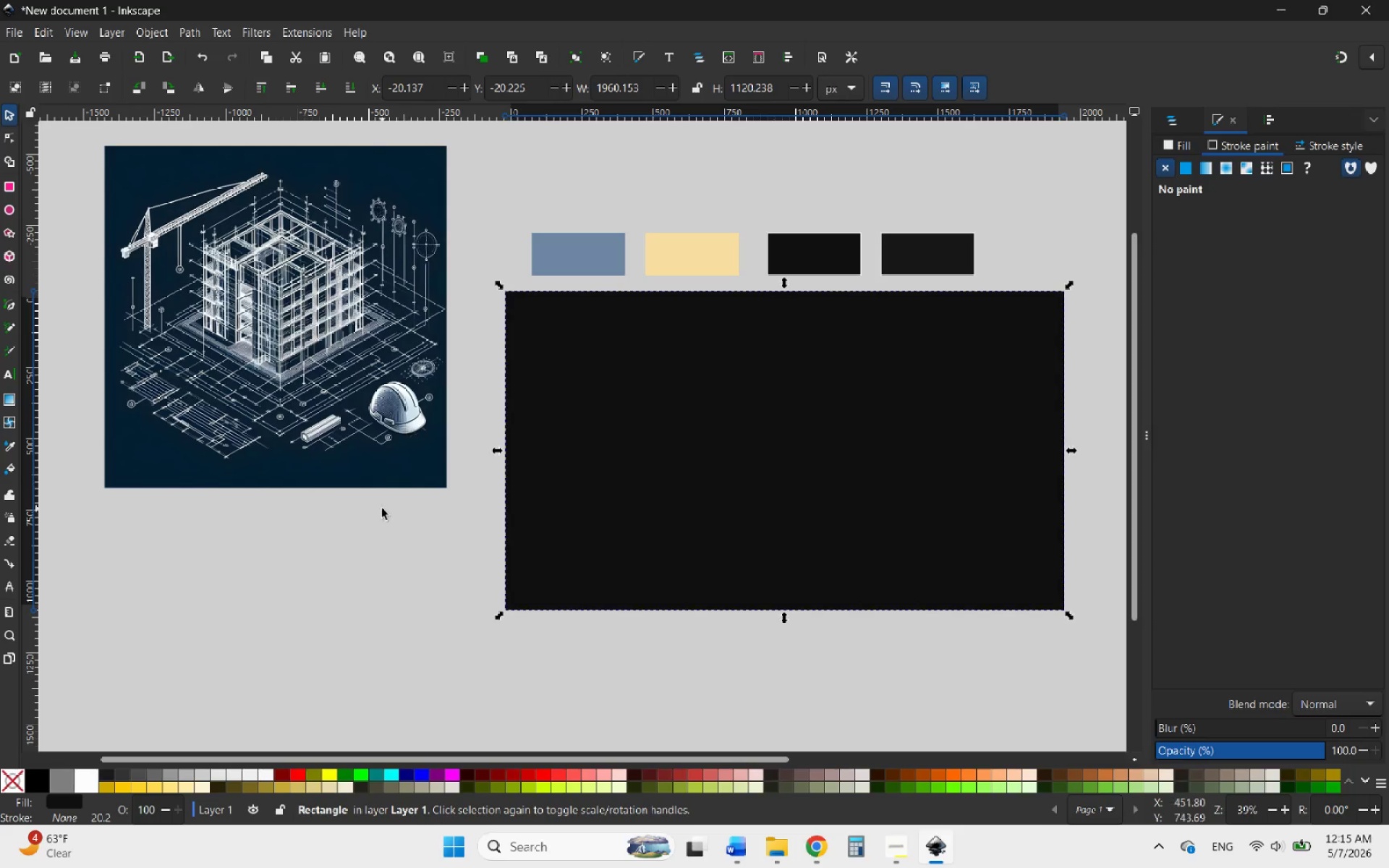 
left_click([381, 510])
 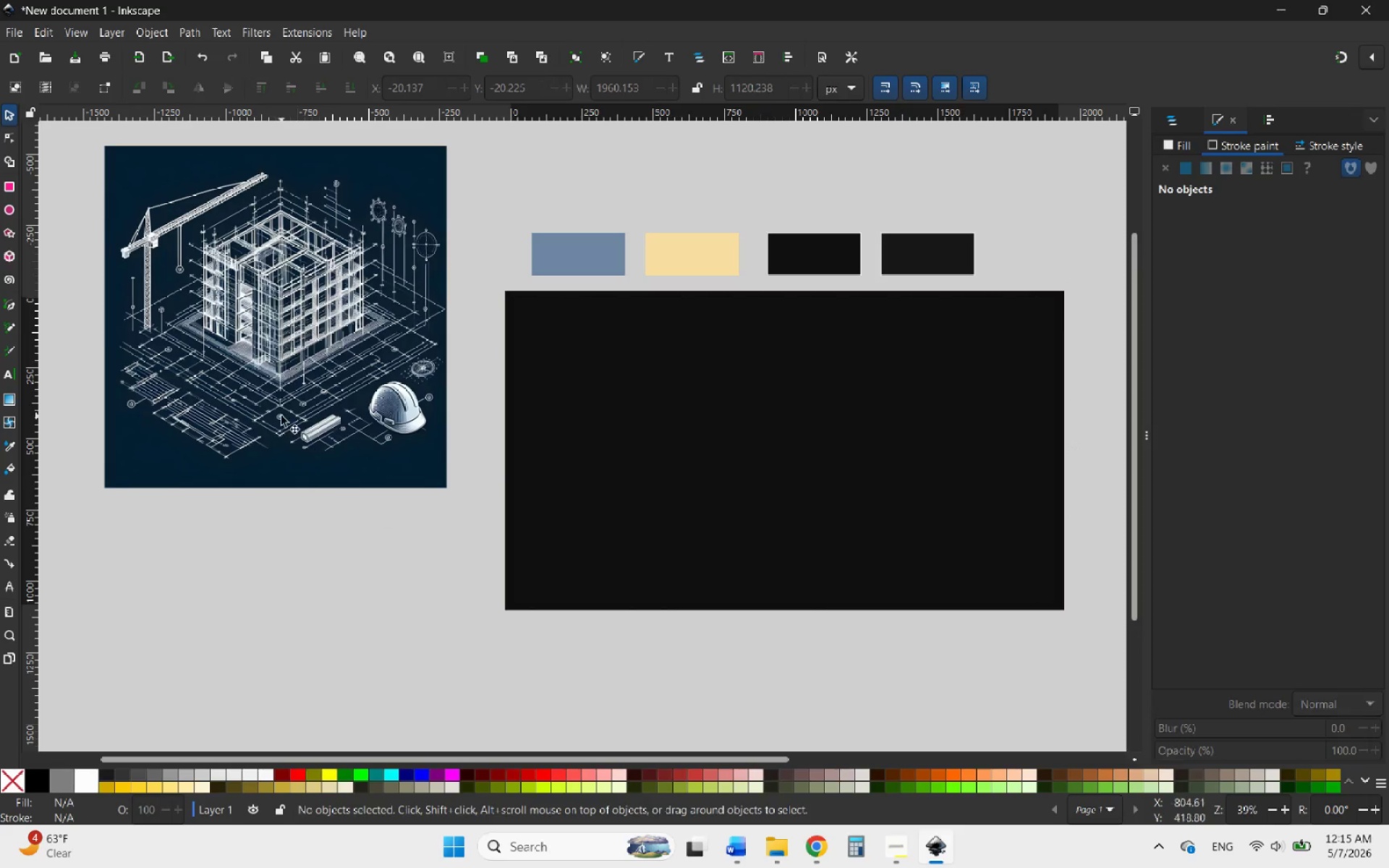 
hold_key(key=ControlLeft, duration=2.86)
scroll: coordinate [433, 421], scroll_direction: down, amount: 2.0
 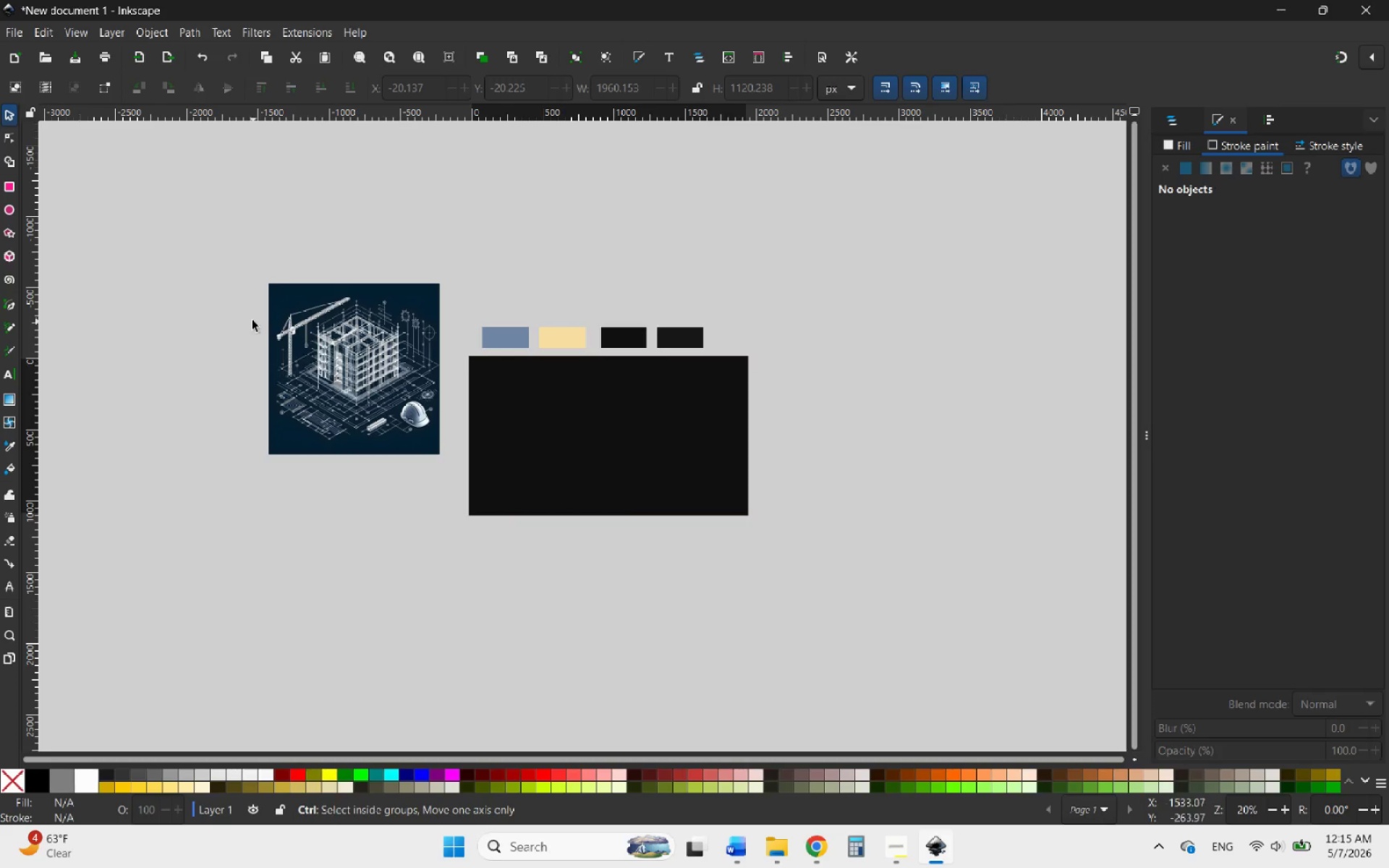 
scroll: coordinate [510, 384], scroll_direction: up, amount: 6.0
 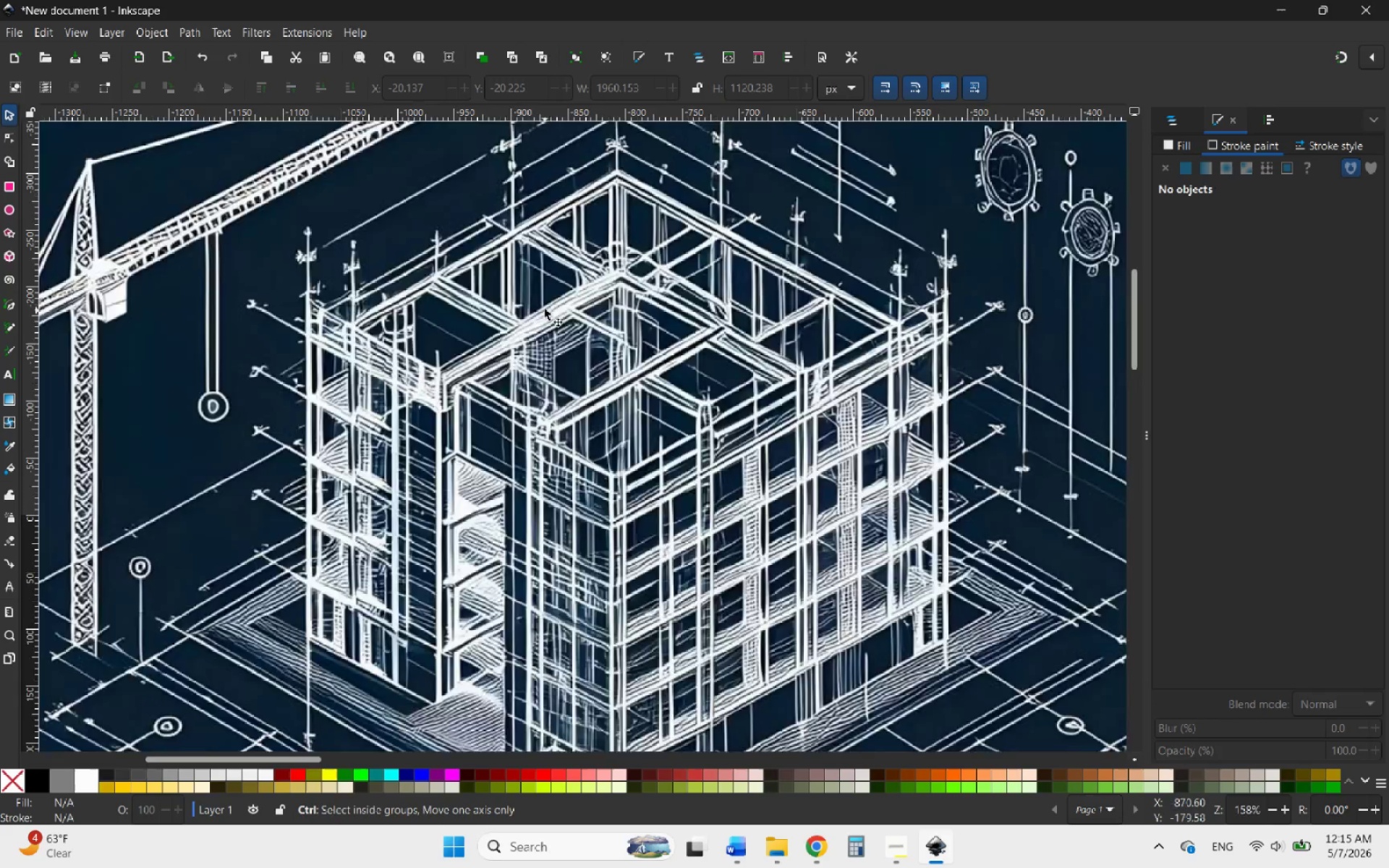 
scroll: coordinate [545, 305], scroll_direction: down, amount: 3.0
 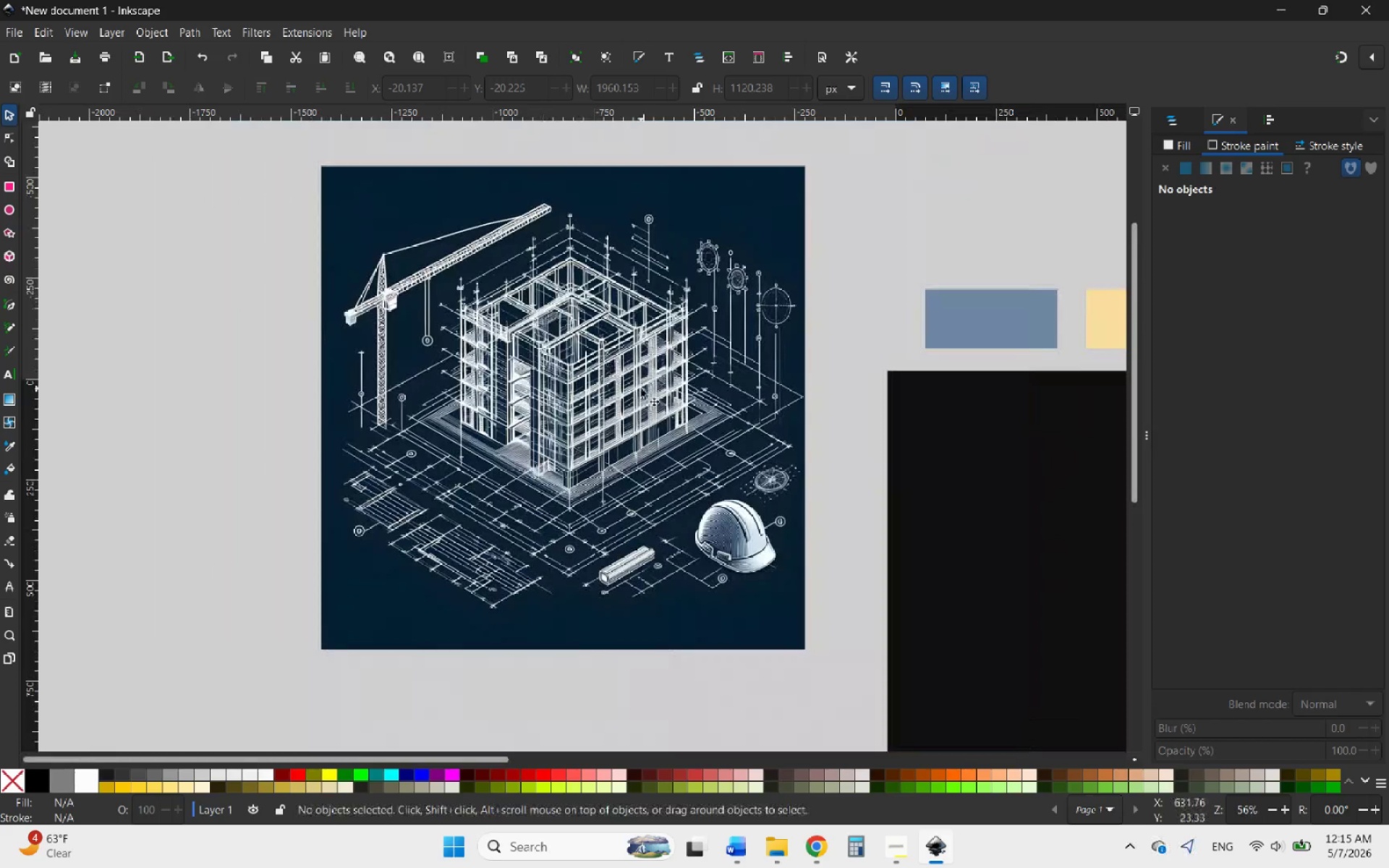 
left_click([641, 388])
 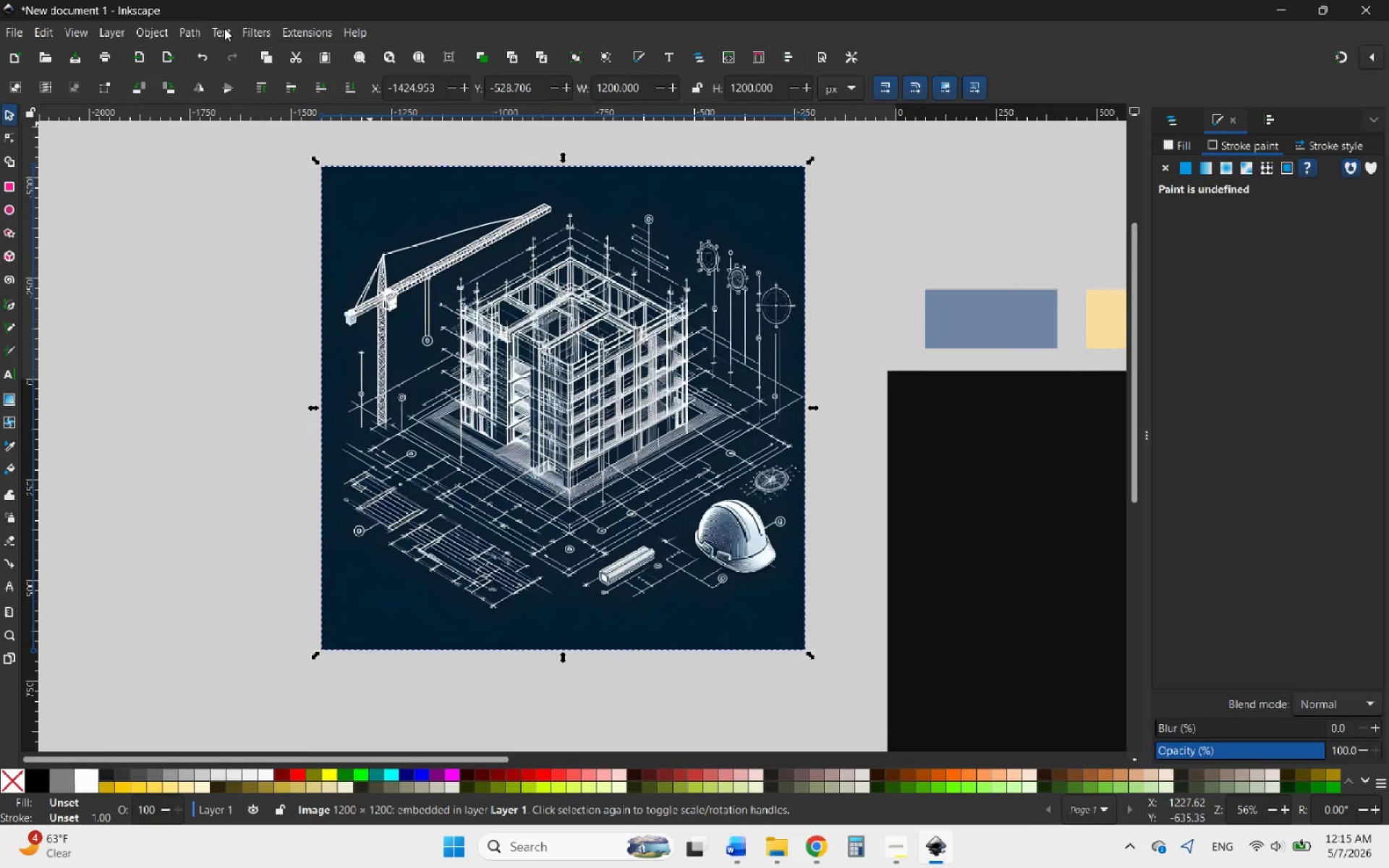 
left_click([192, 33])
 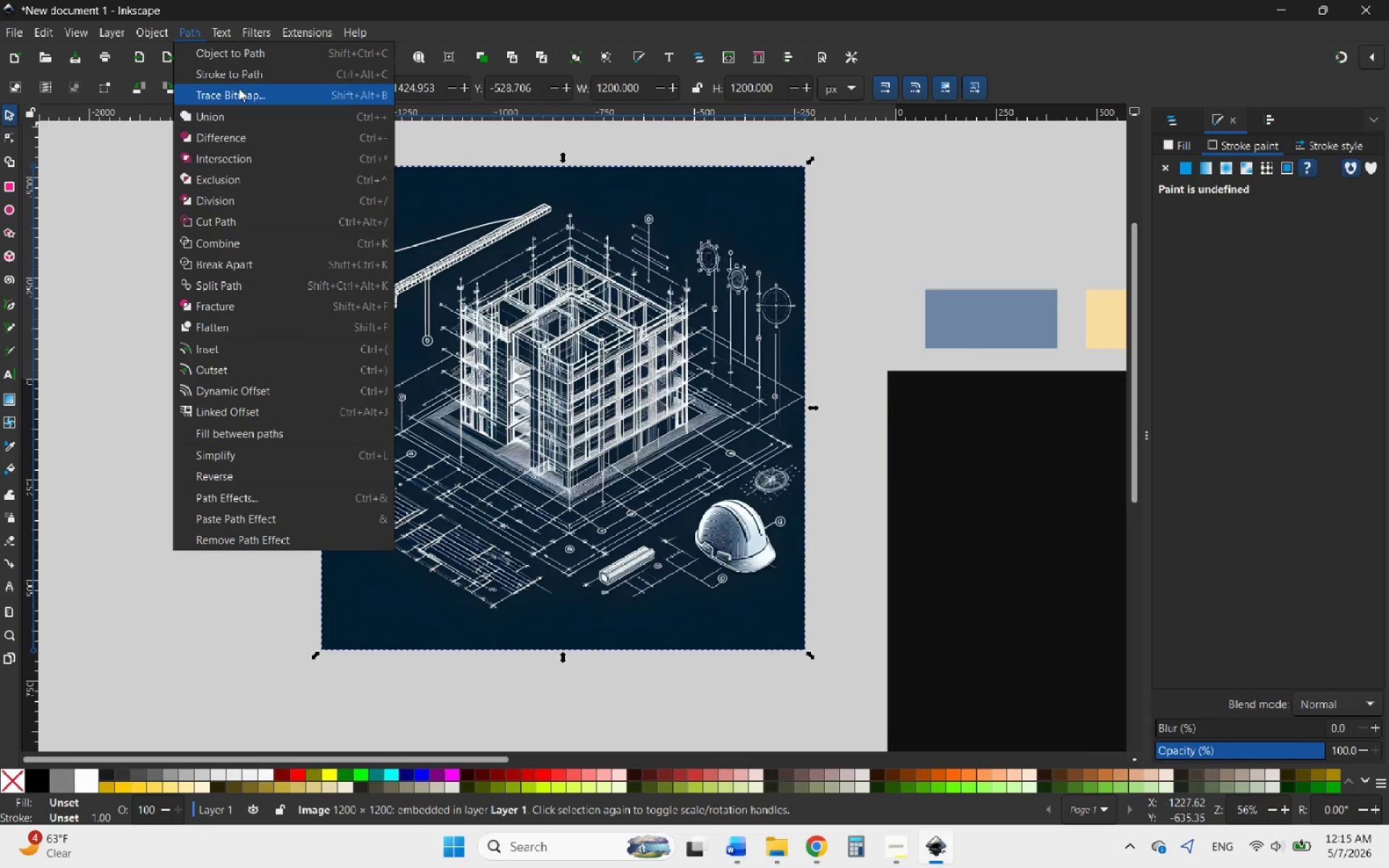 
left_click([239, 89])
 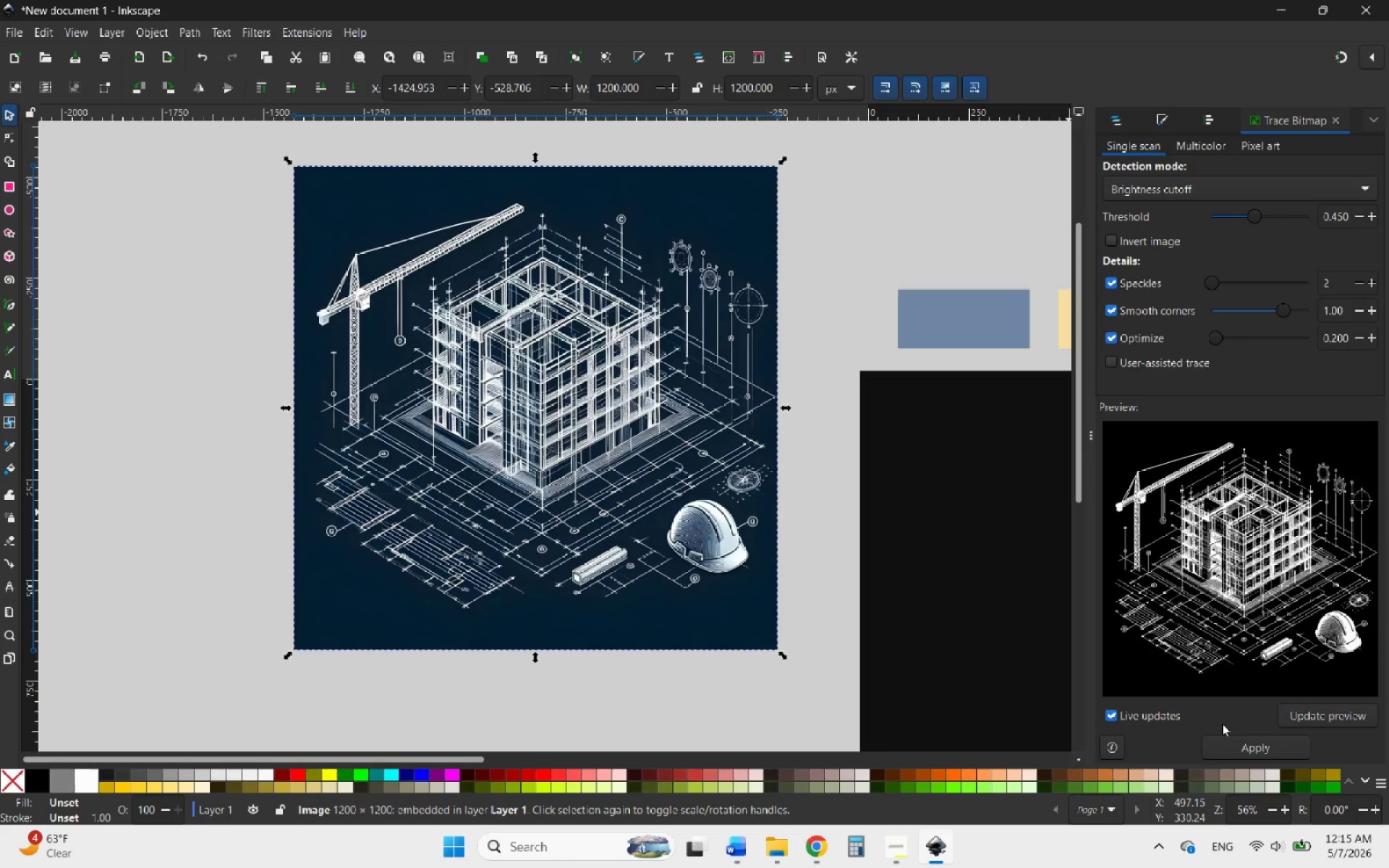 
left_click([1248, 745])
 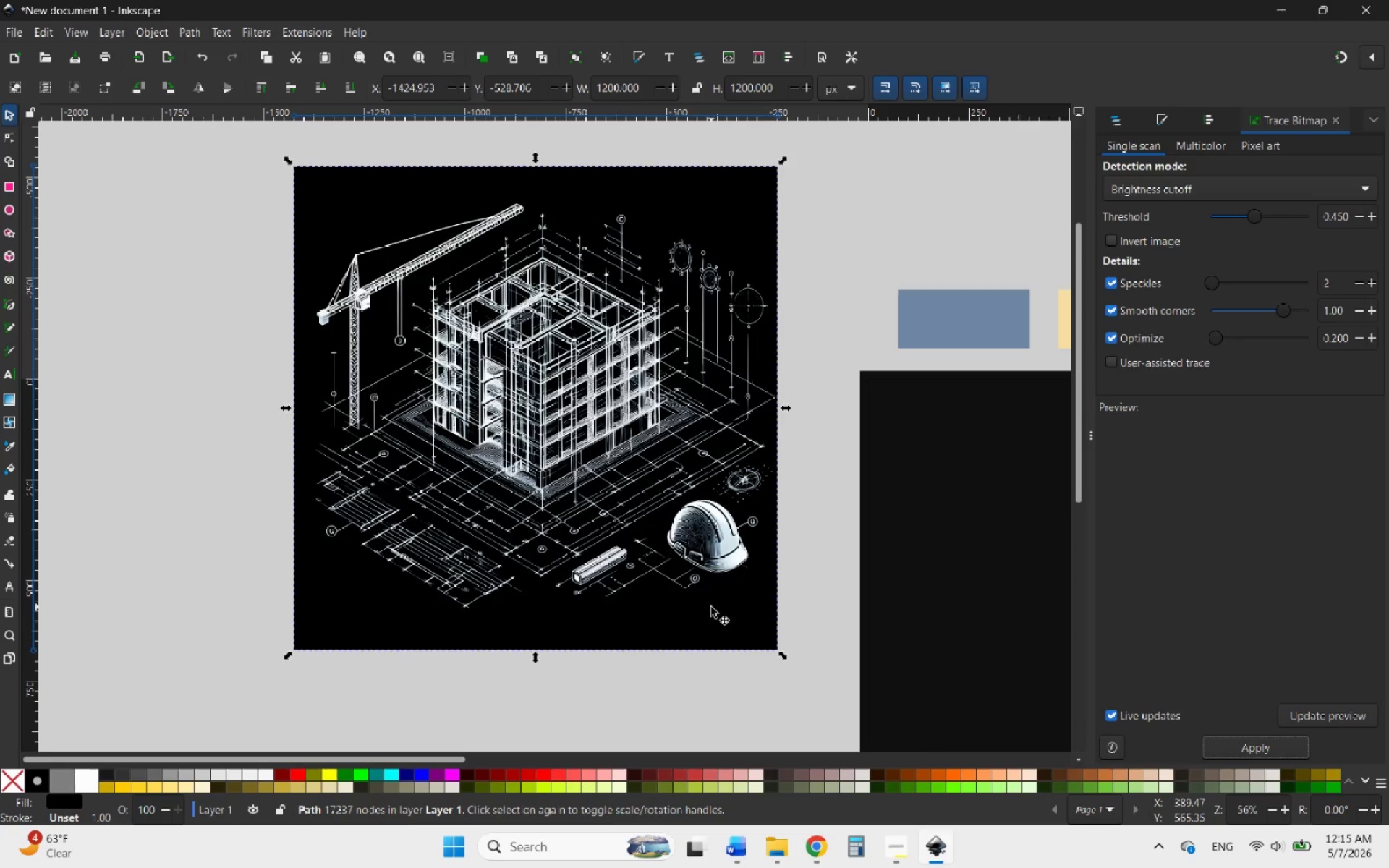 
left_click_drag(start_coordinate=[708, 614], to_coordinate=[415, 613])
 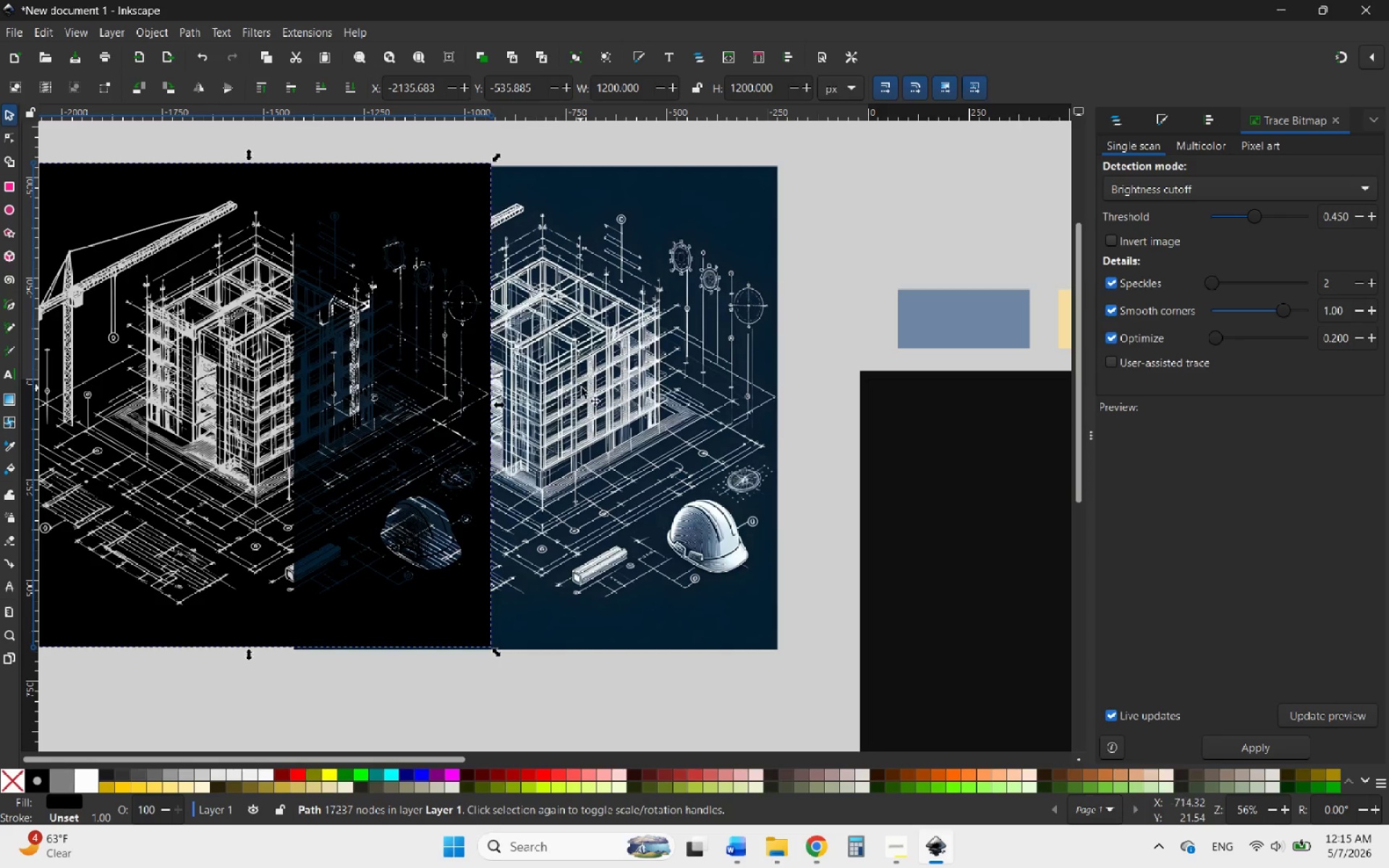 
left_click([611, 388])
 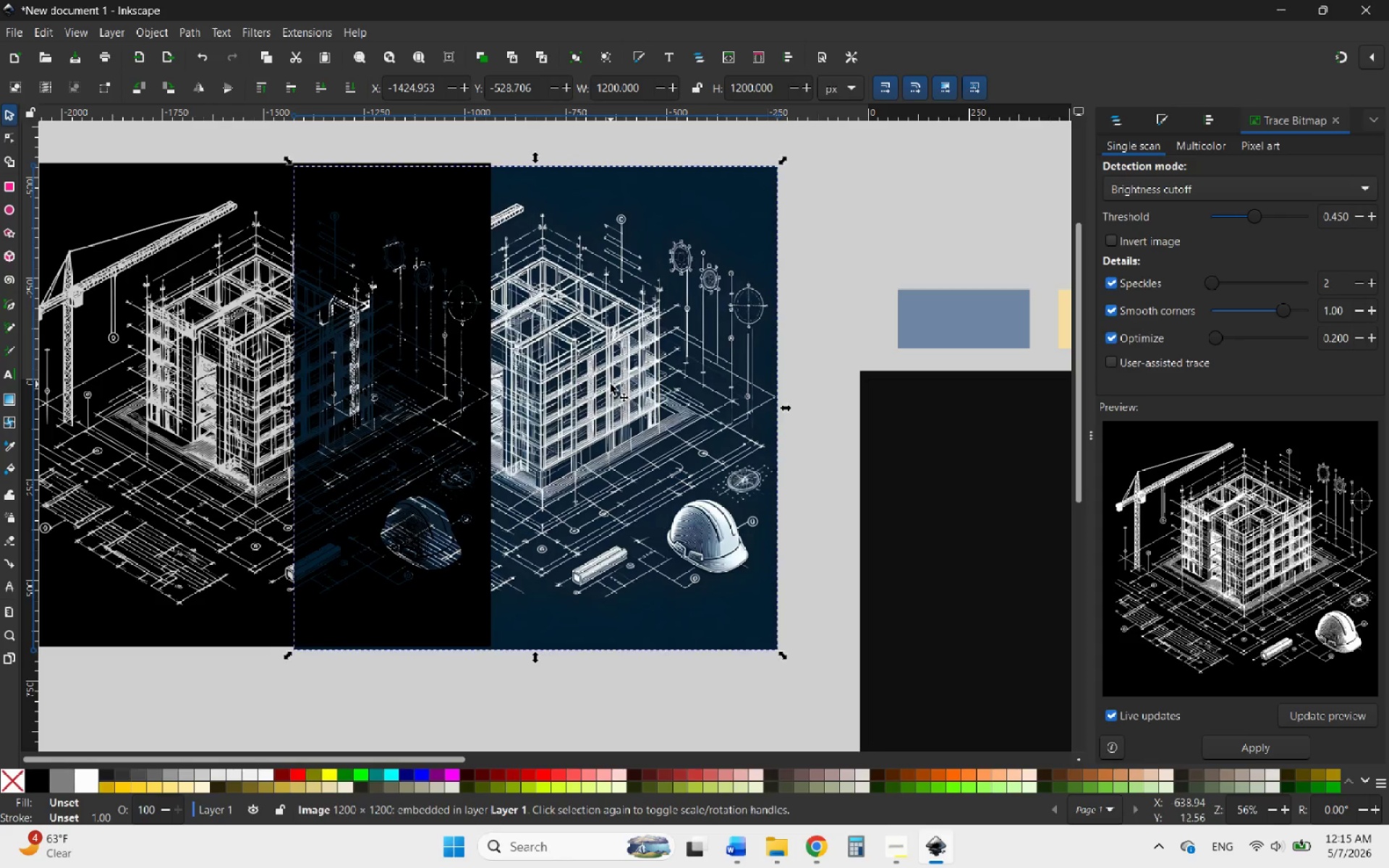 
left_click_drag(start_coordinate=[611, 384], to_coordinate=[533, 388])
 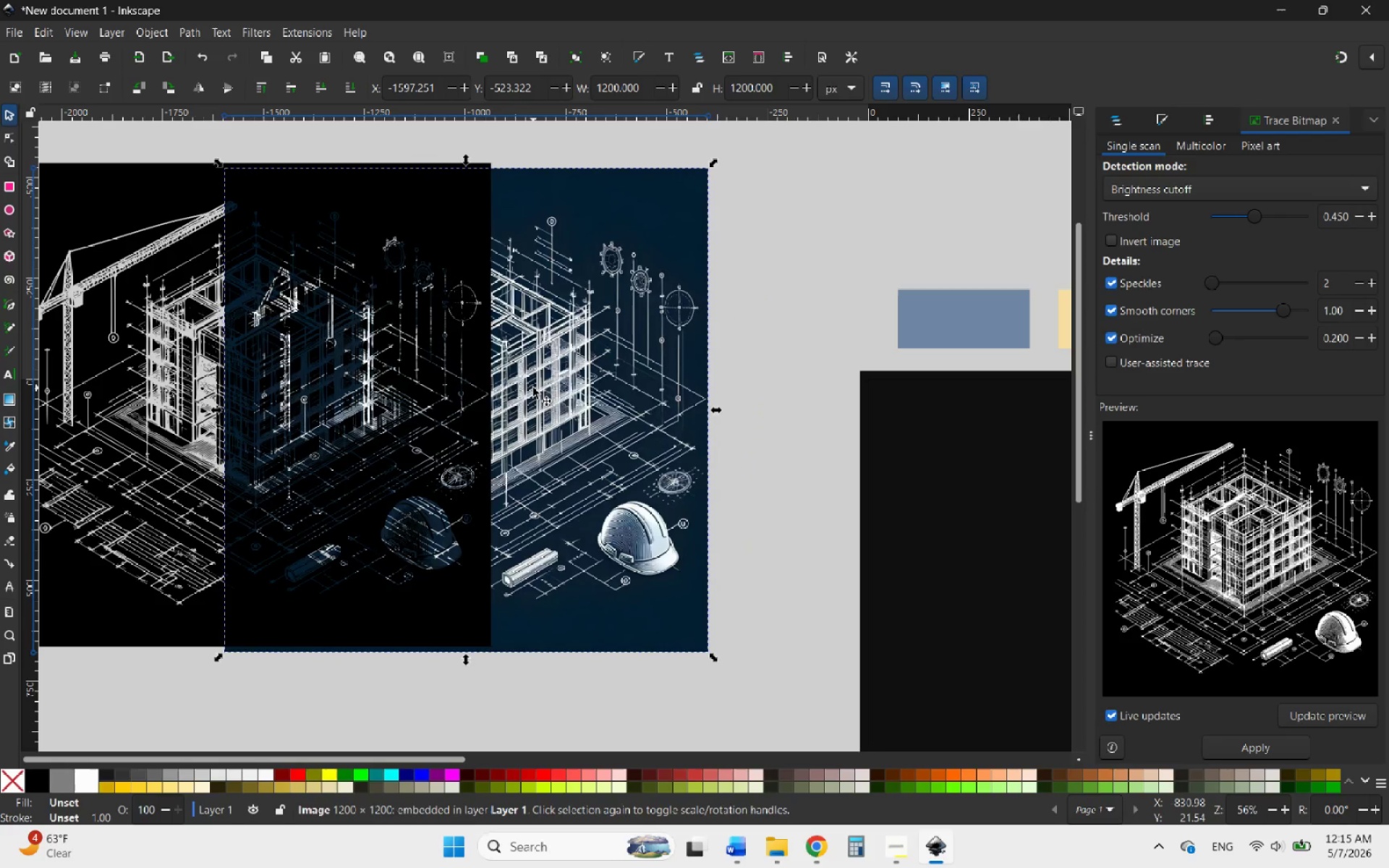 
key(Control+ControlLeft)
 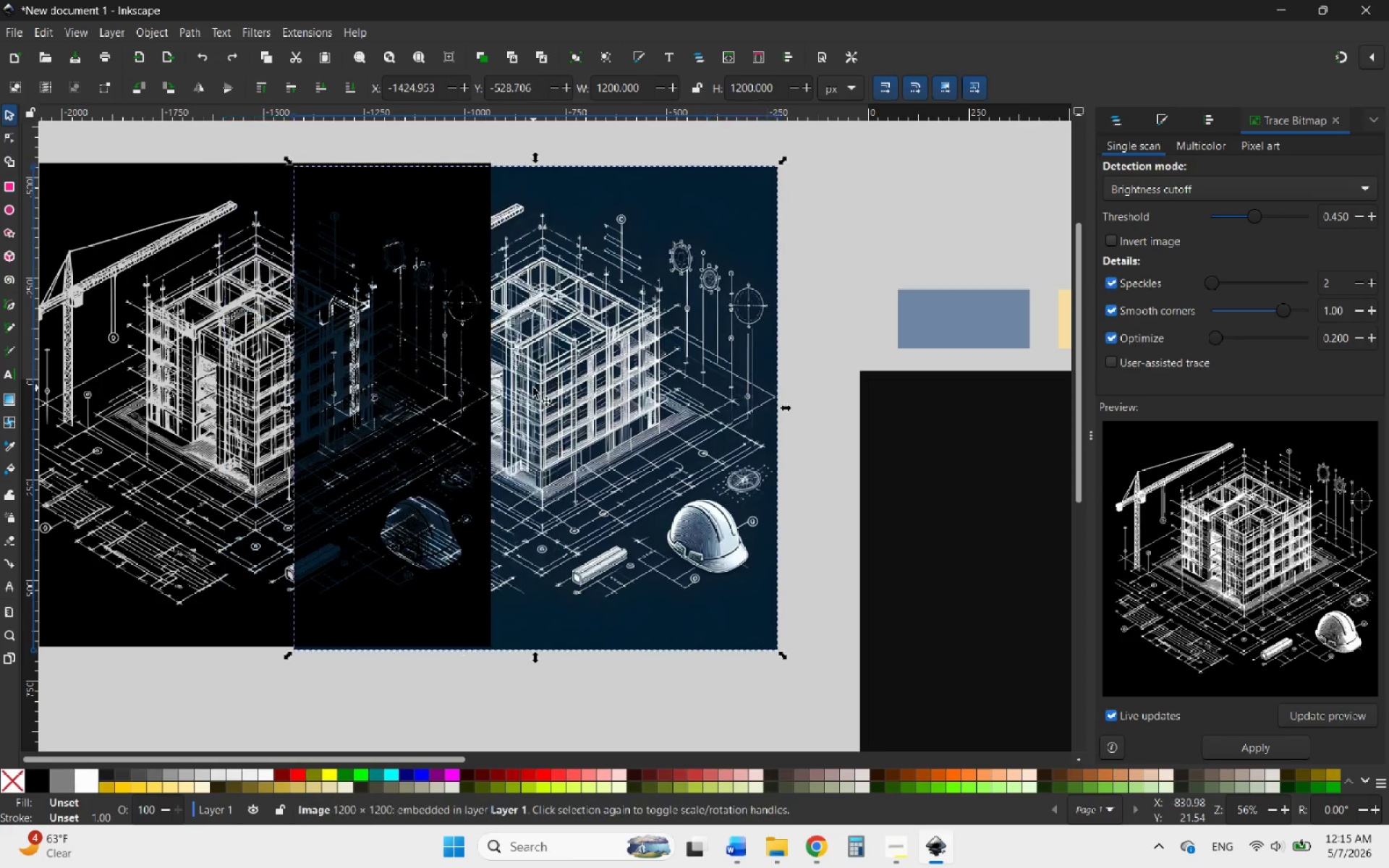 
key(Control+Z)
 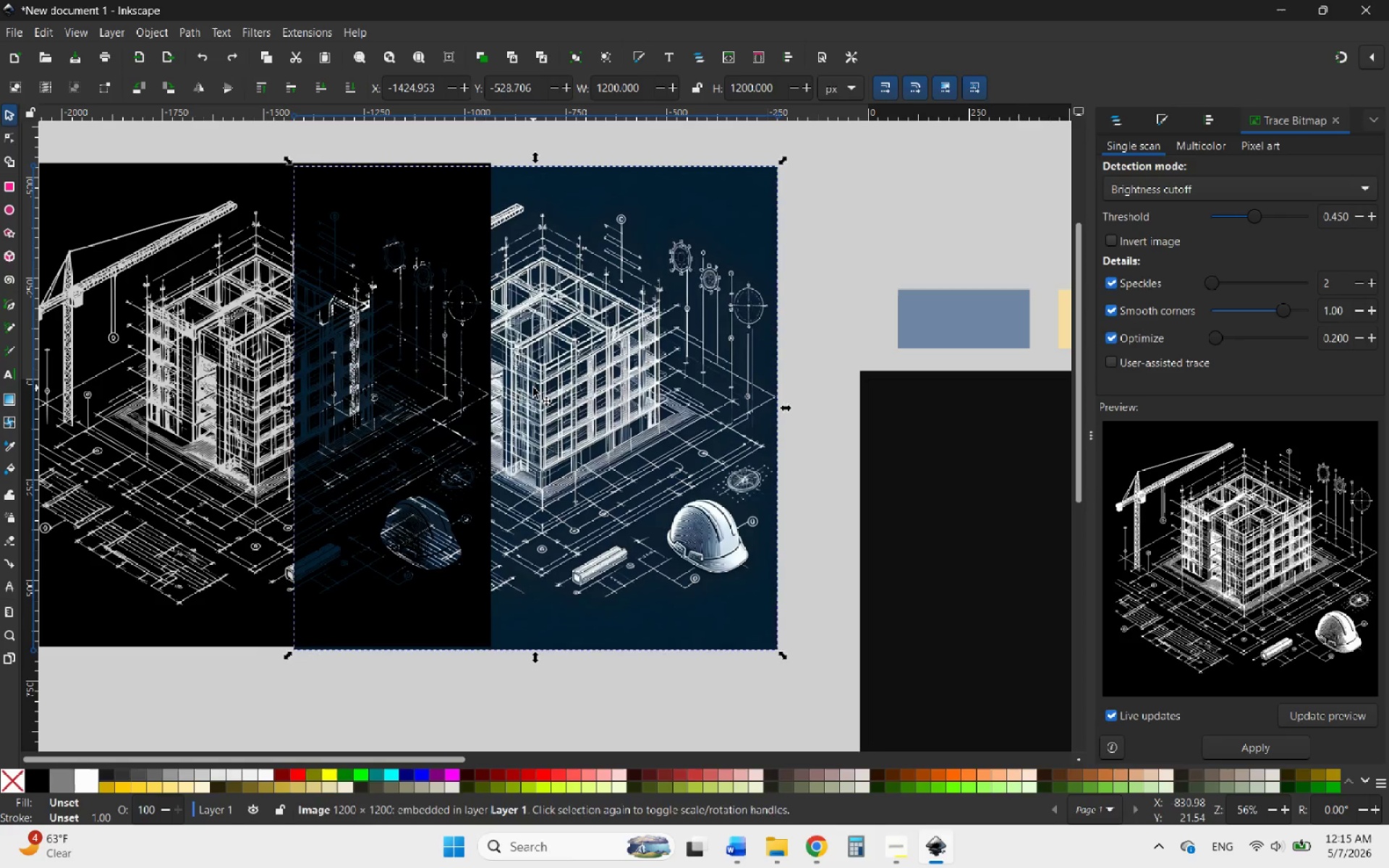 
key(Control+ControlLeft)
 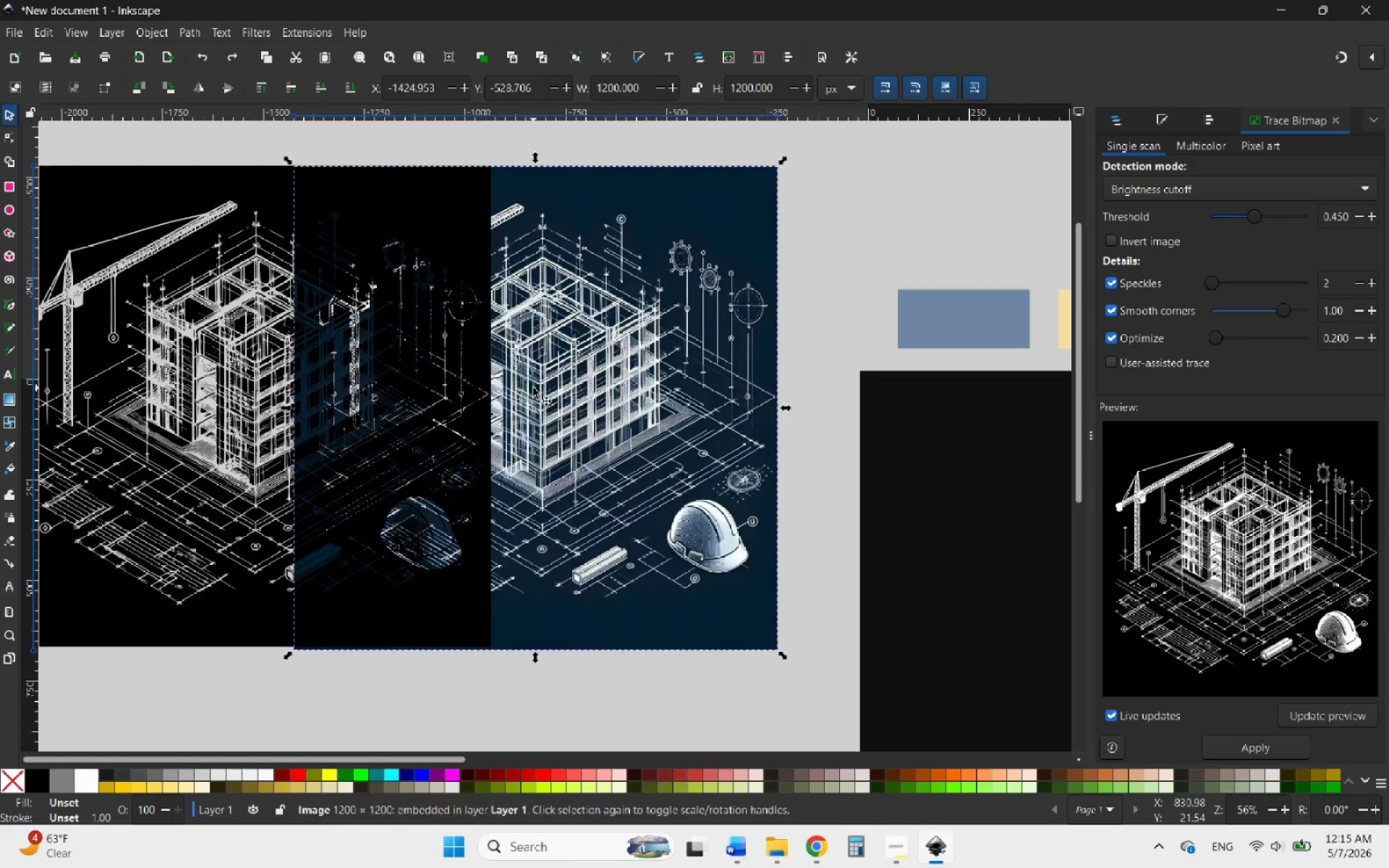 
key(Control+Z)
 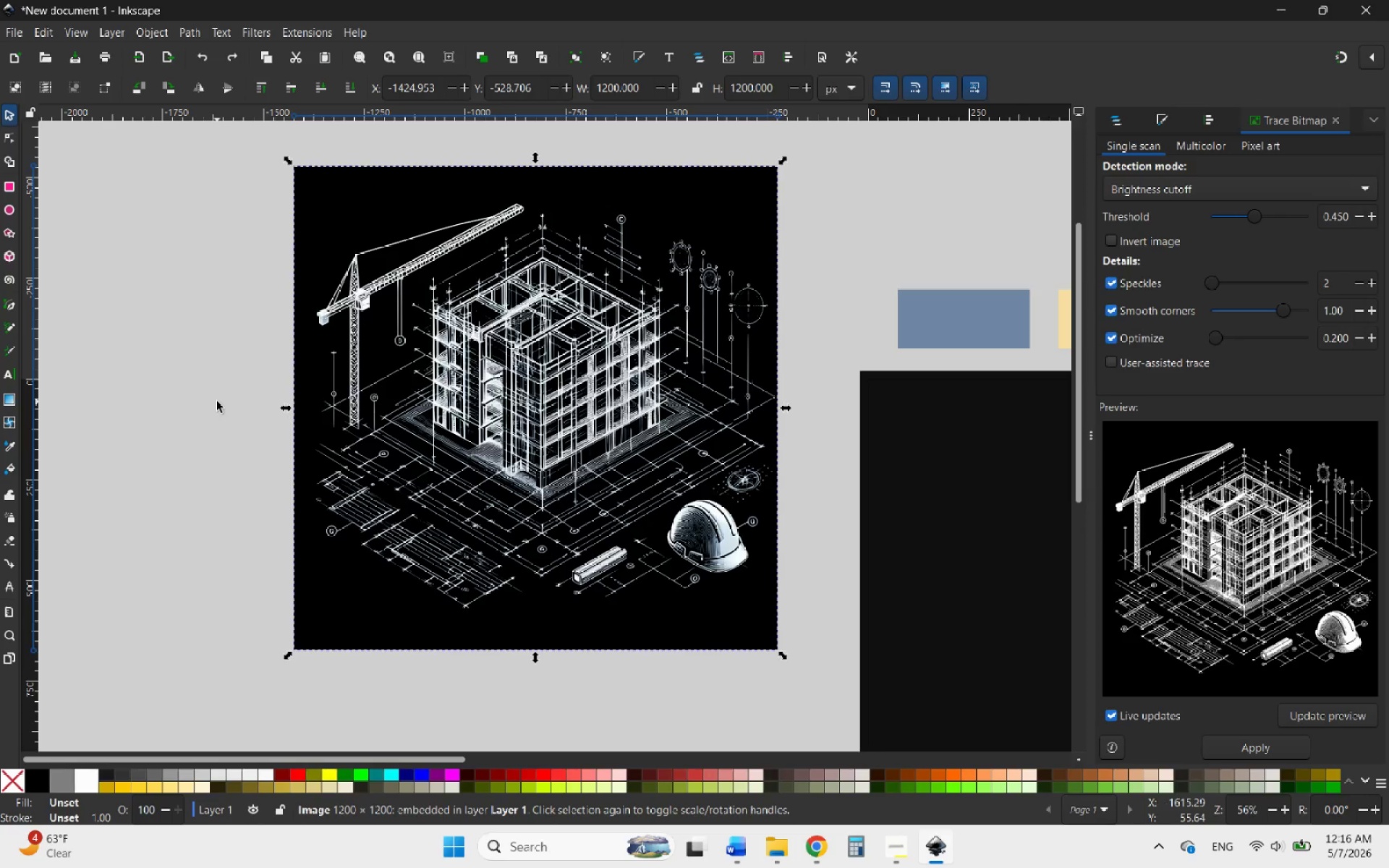 
wait(6.91)
 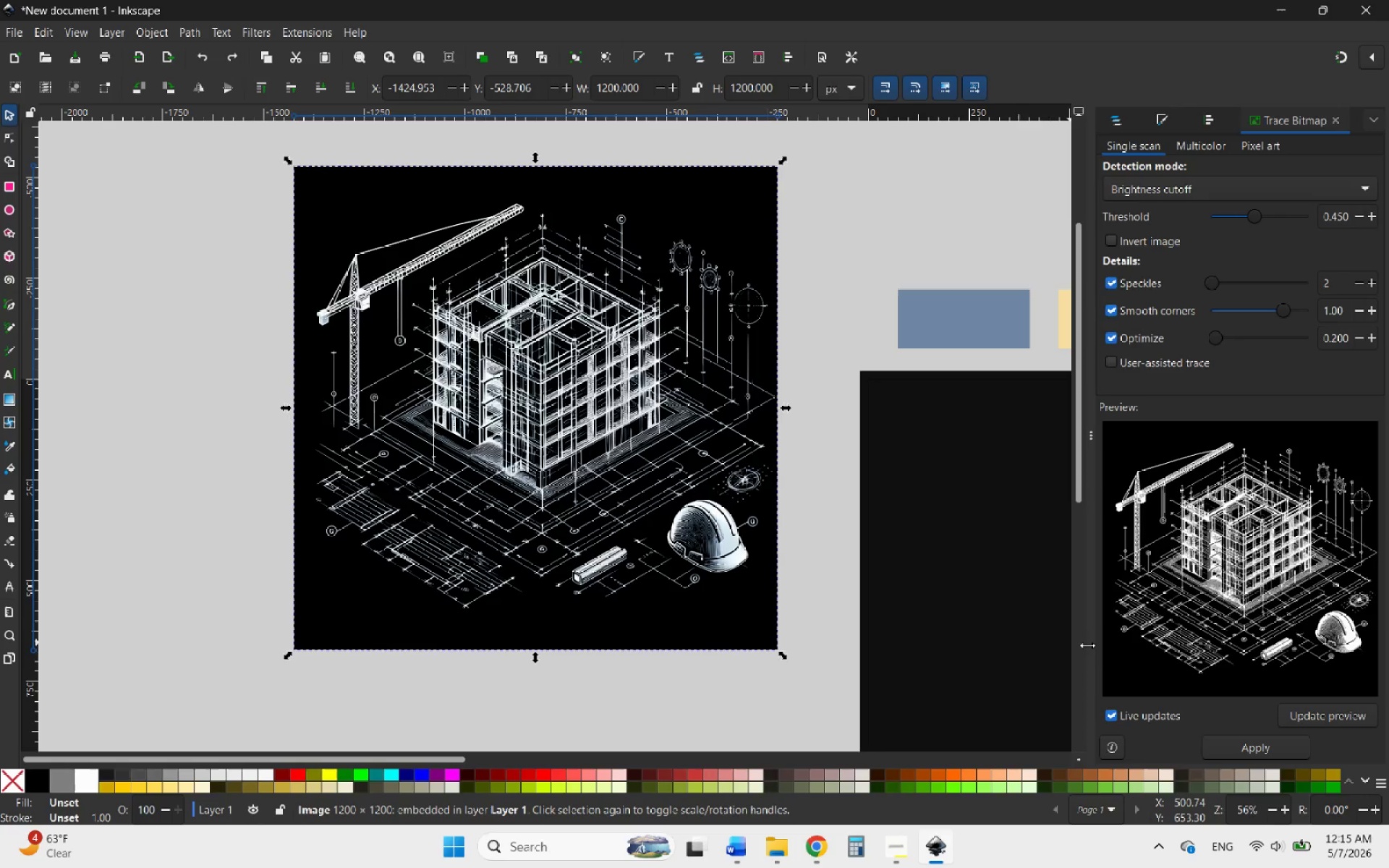 
left_click([200, 337])
 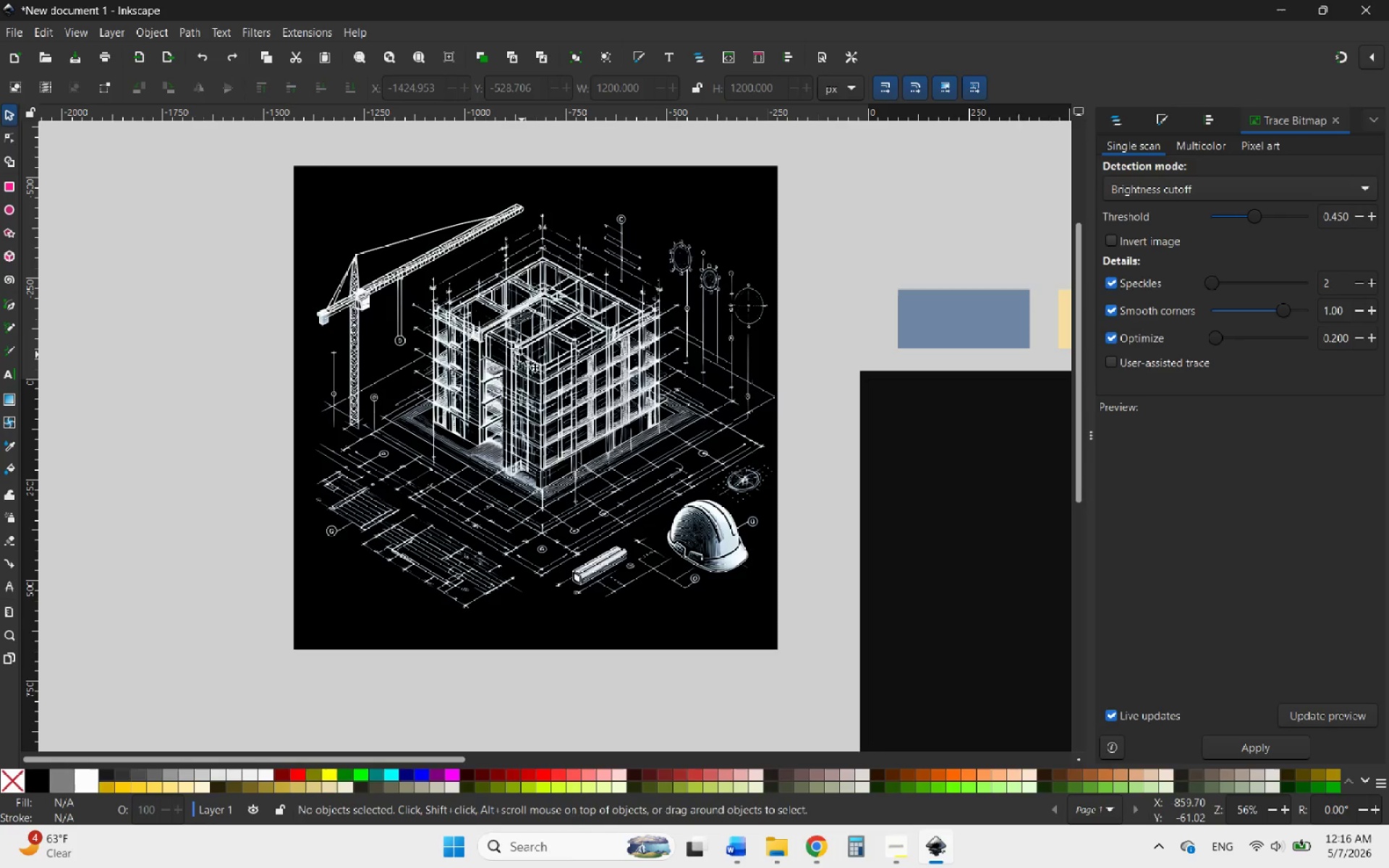 
left_click_drag(start_coordinate=[522, 354], to_coordinate=[169, 377])
 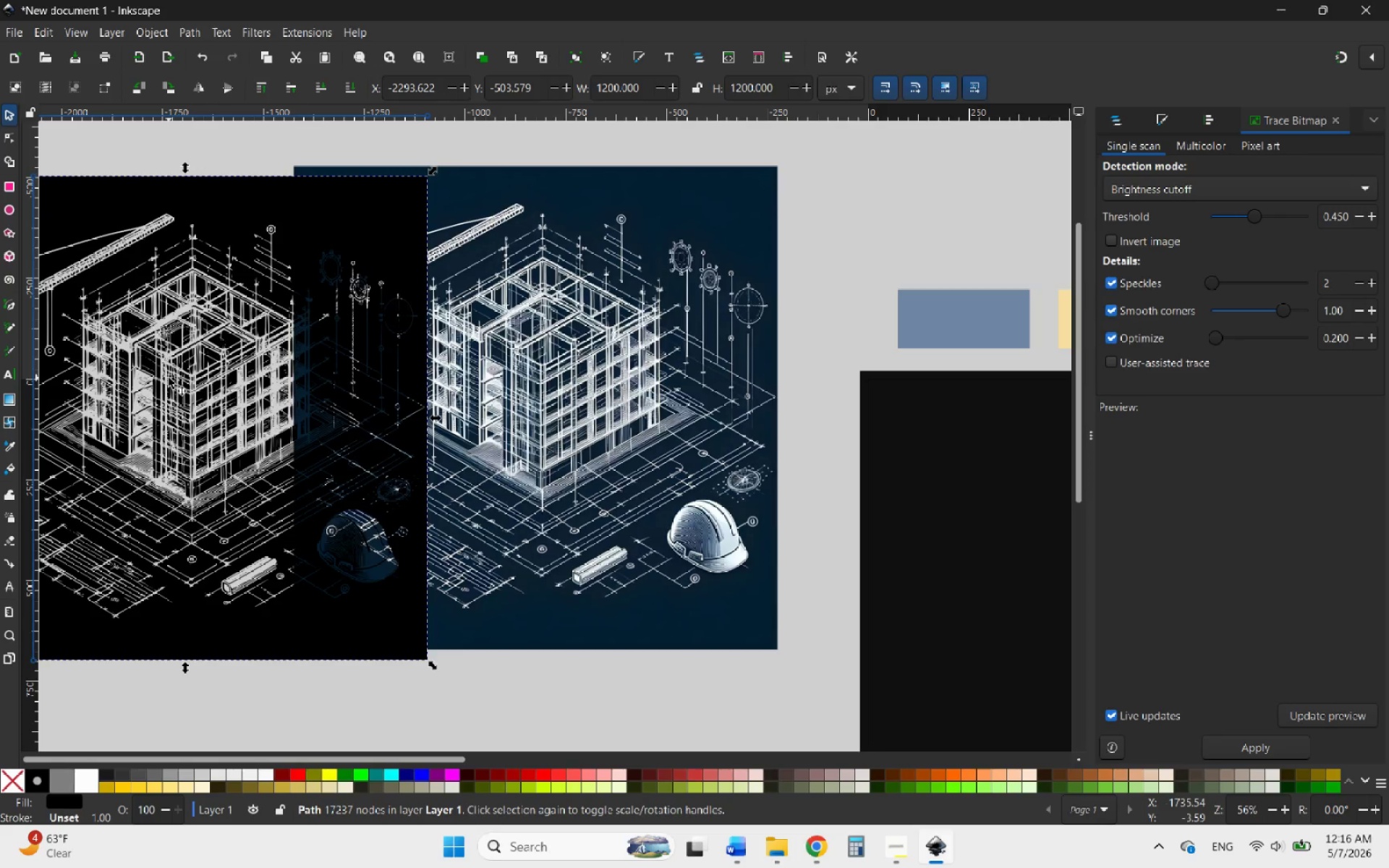 
wait(8.84)
 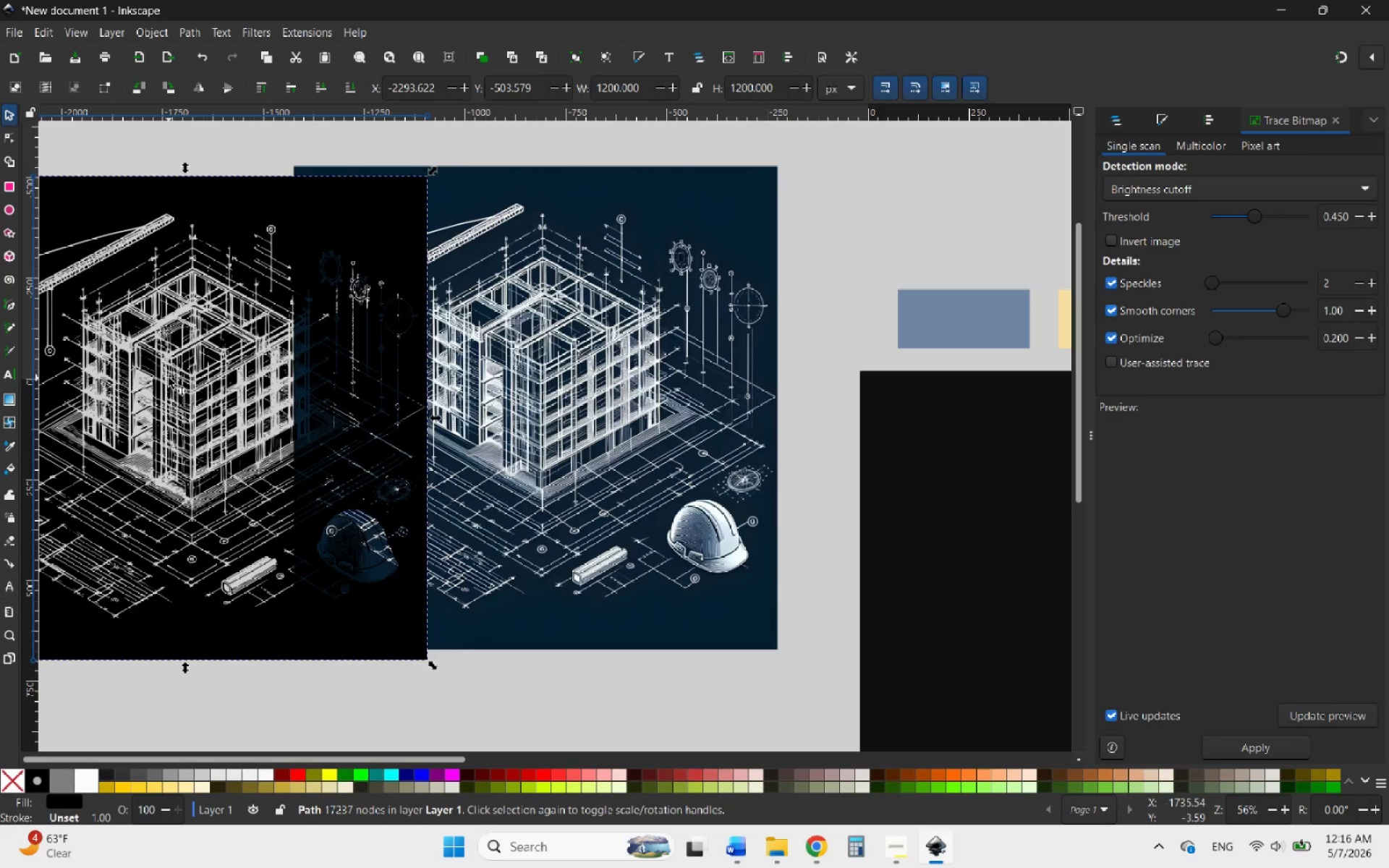 
left_click([532, 437])
 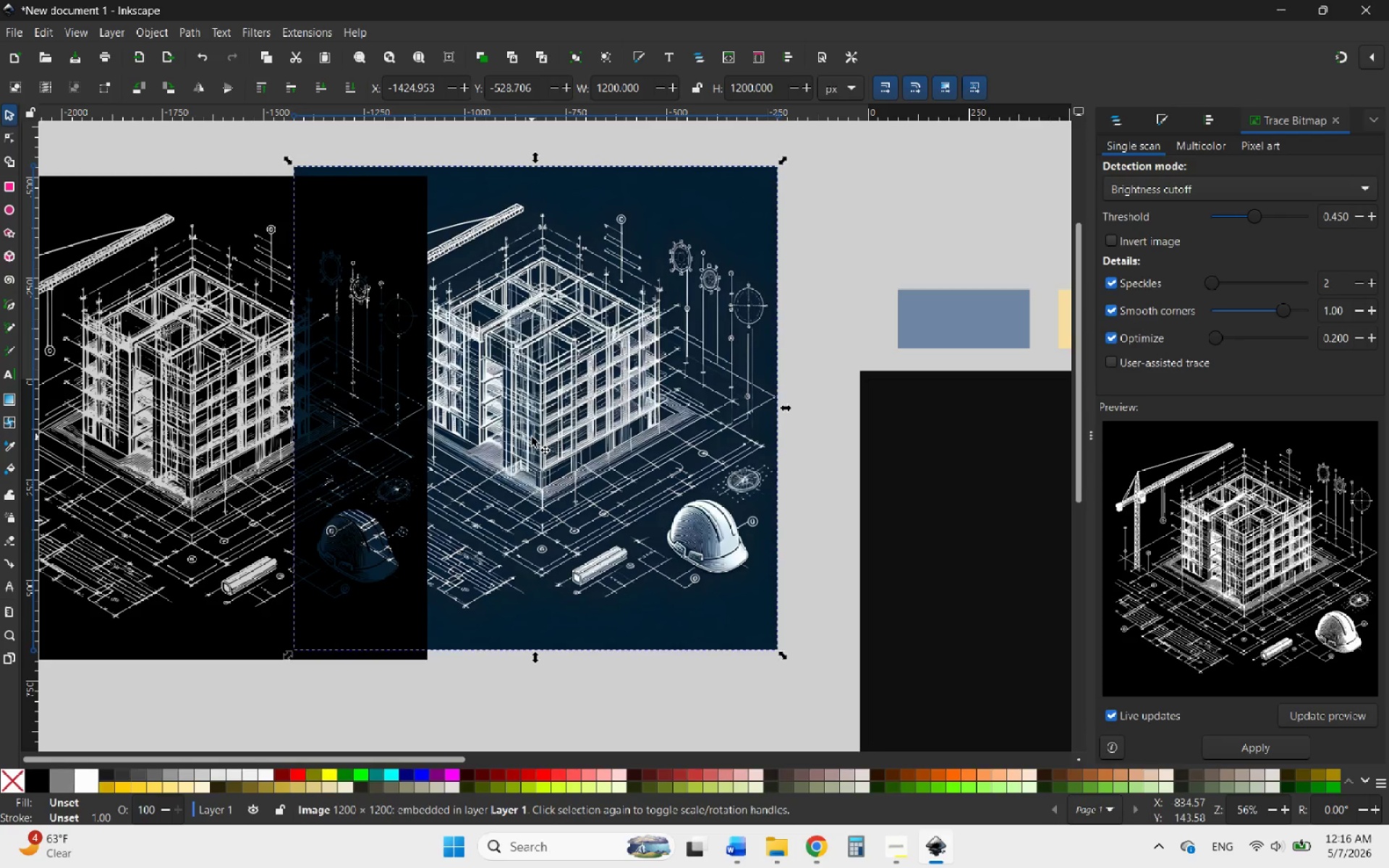 
key(Delete)
 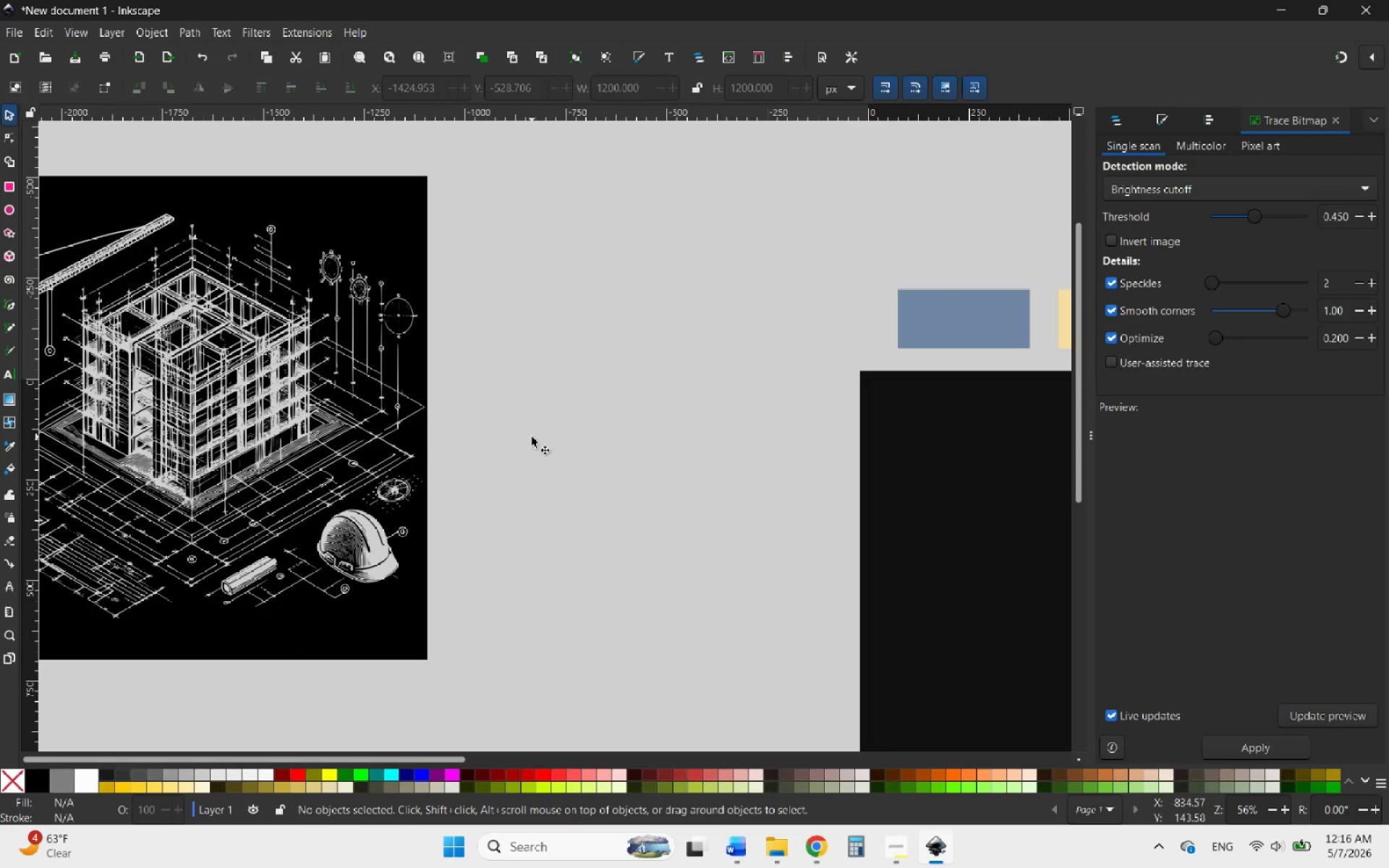 
hold_key(key=ControlLeft, duration=0.62)
scroll: coordinate [467, 560], scroll_direction: down, amount: 4.0
 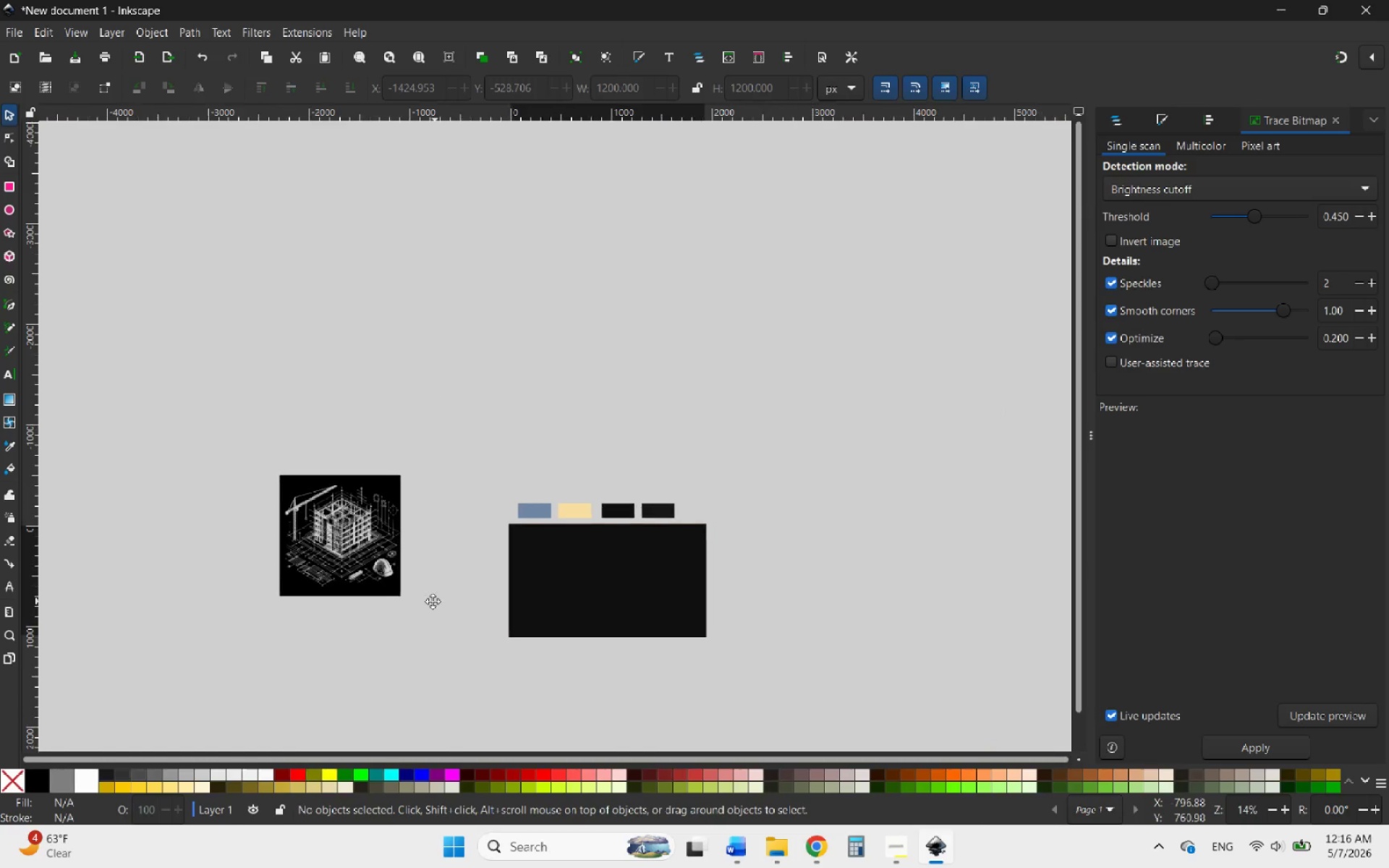 
hold_key(key=ControlLeft, duration=0.62)
scroll: coordinate [429, 595], scroll_direction: up, amount: 2.0
 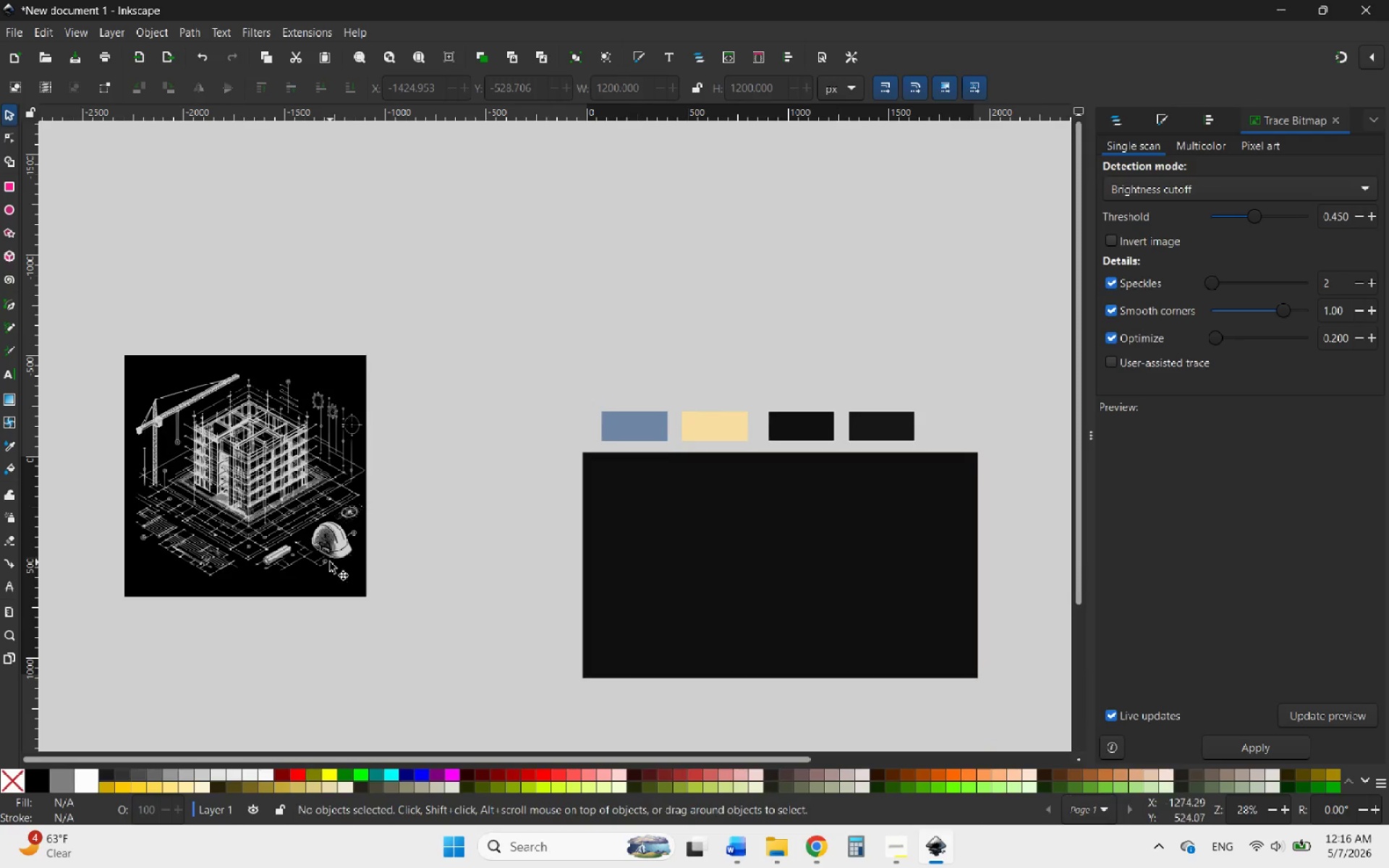 
left_click_drag(start_coordinate=[330, 562], to_coordinate=[856, 639])
 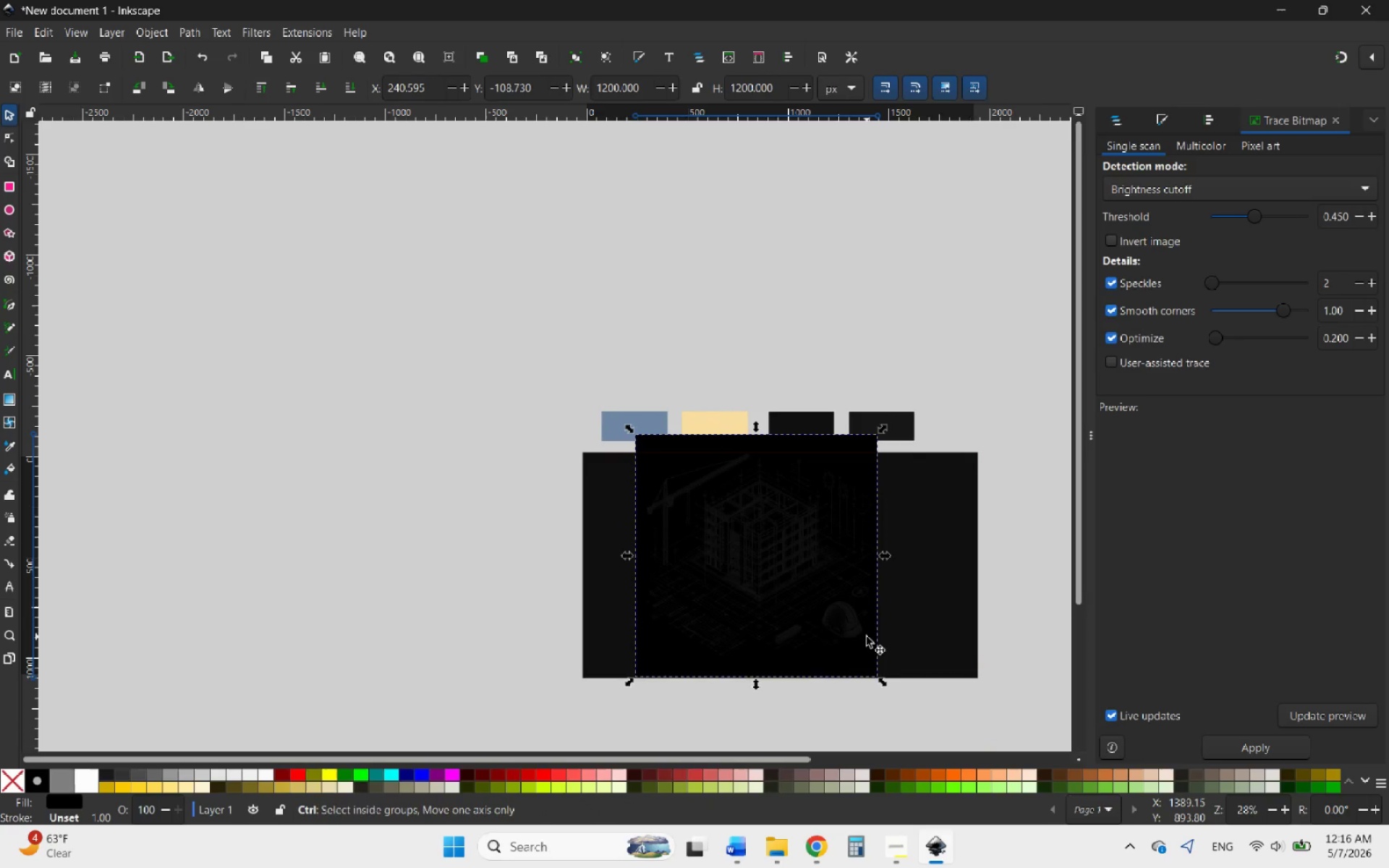 
hold_key(key=ControlLeft, duration=0.83)
scroll: coordinate [880, 629], scroll_direction: up, amount: 2.0
 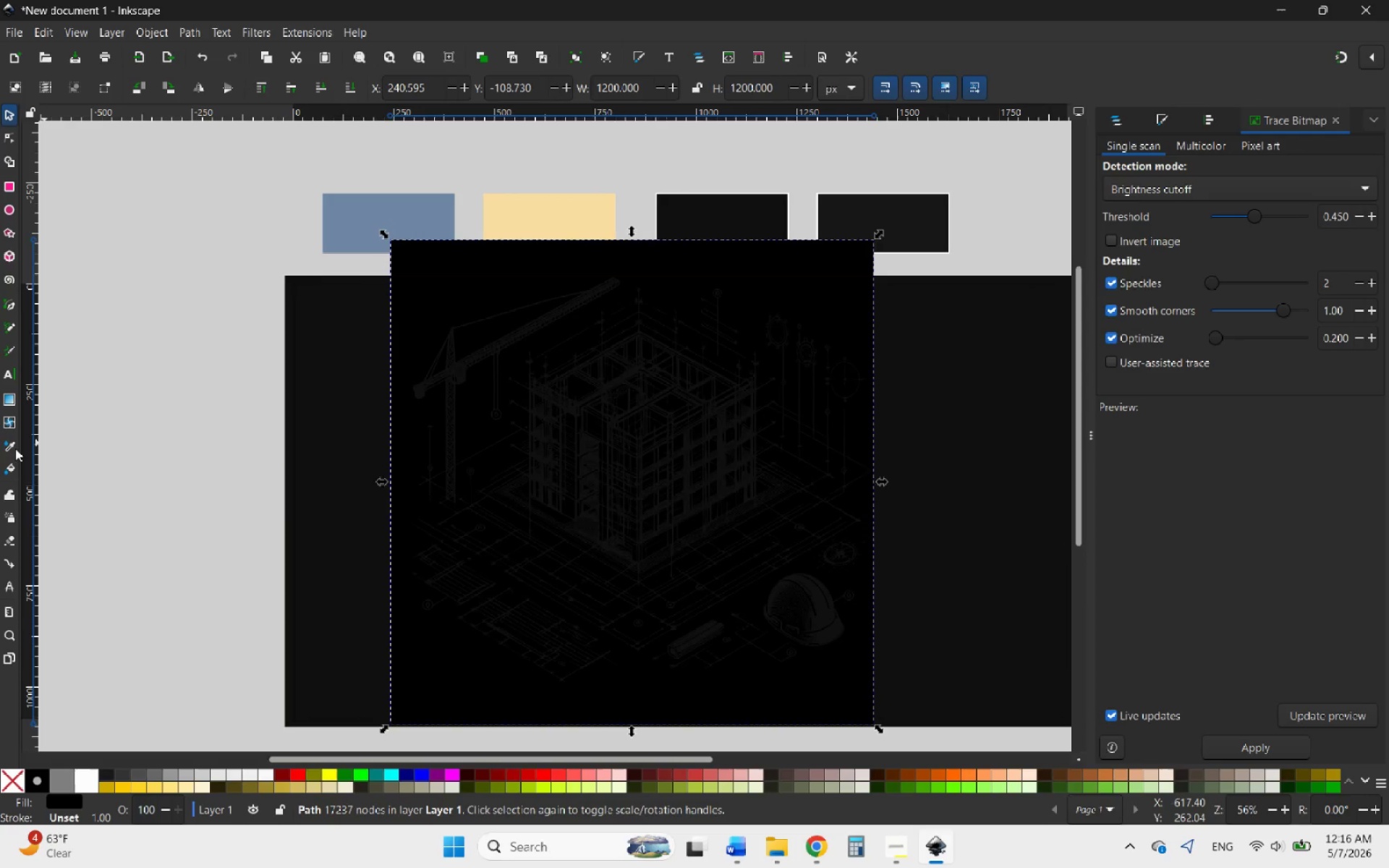 
left_click([10, 450])
 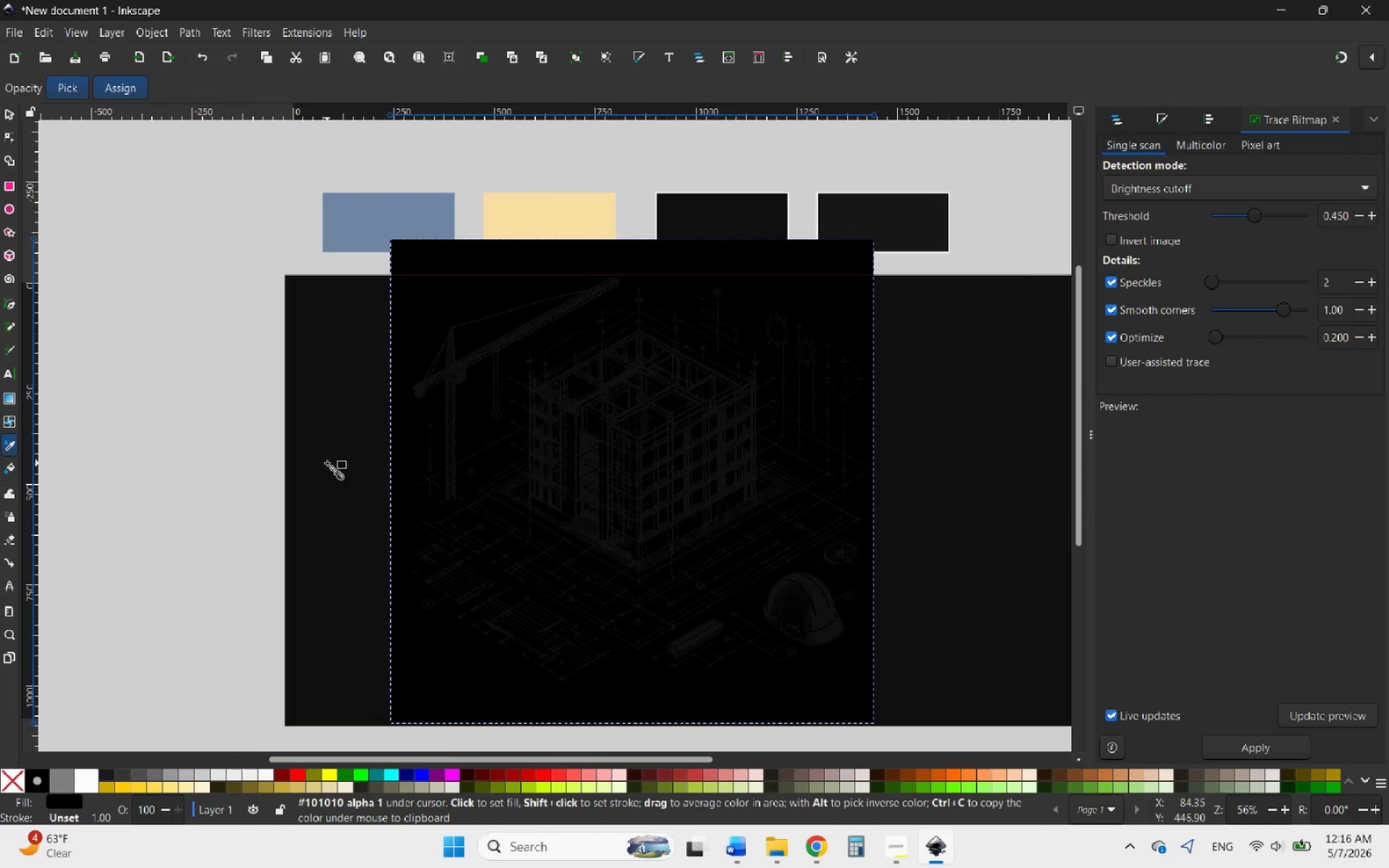 
left_click([327, 463])
 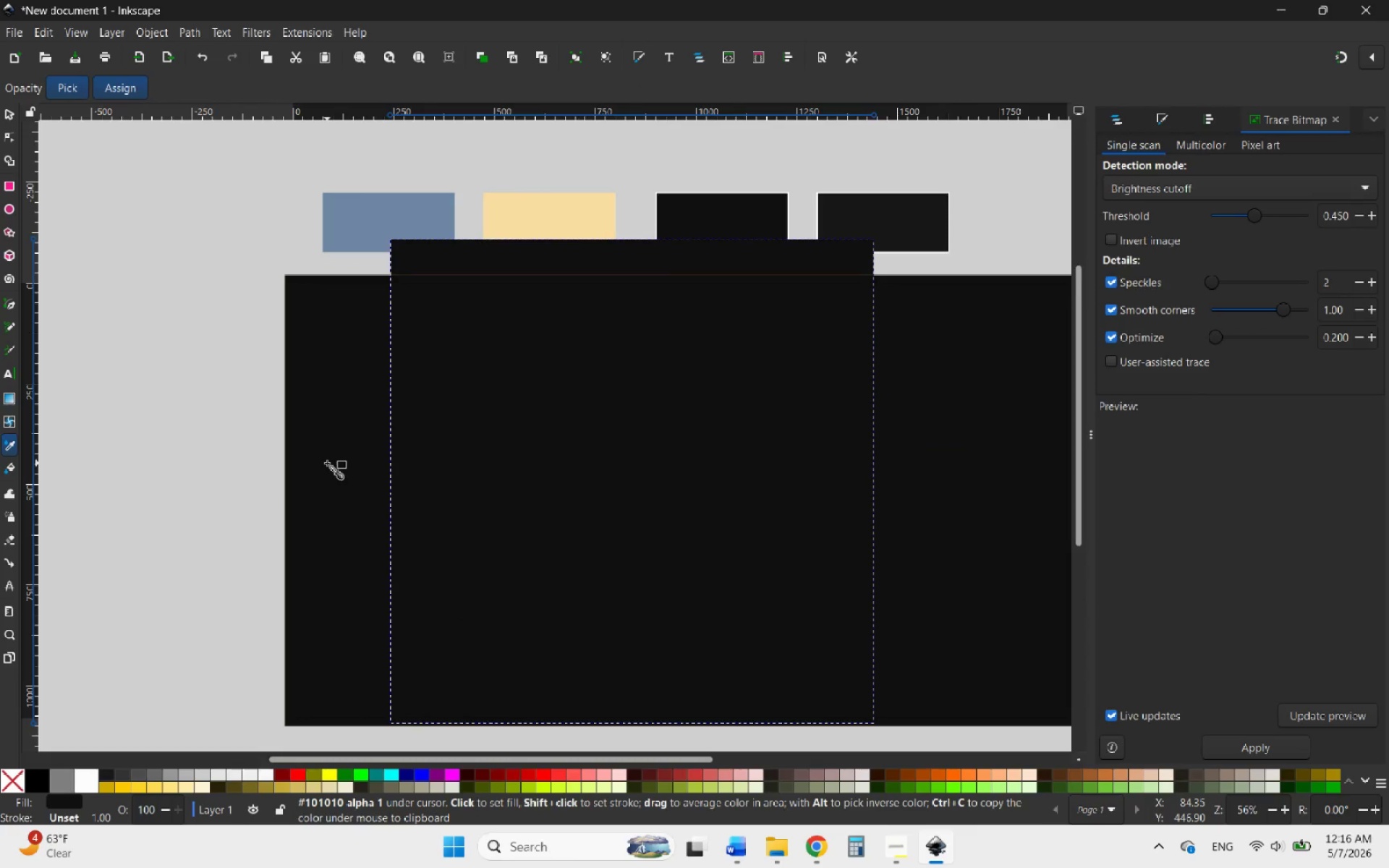 
key(Control+Z)
 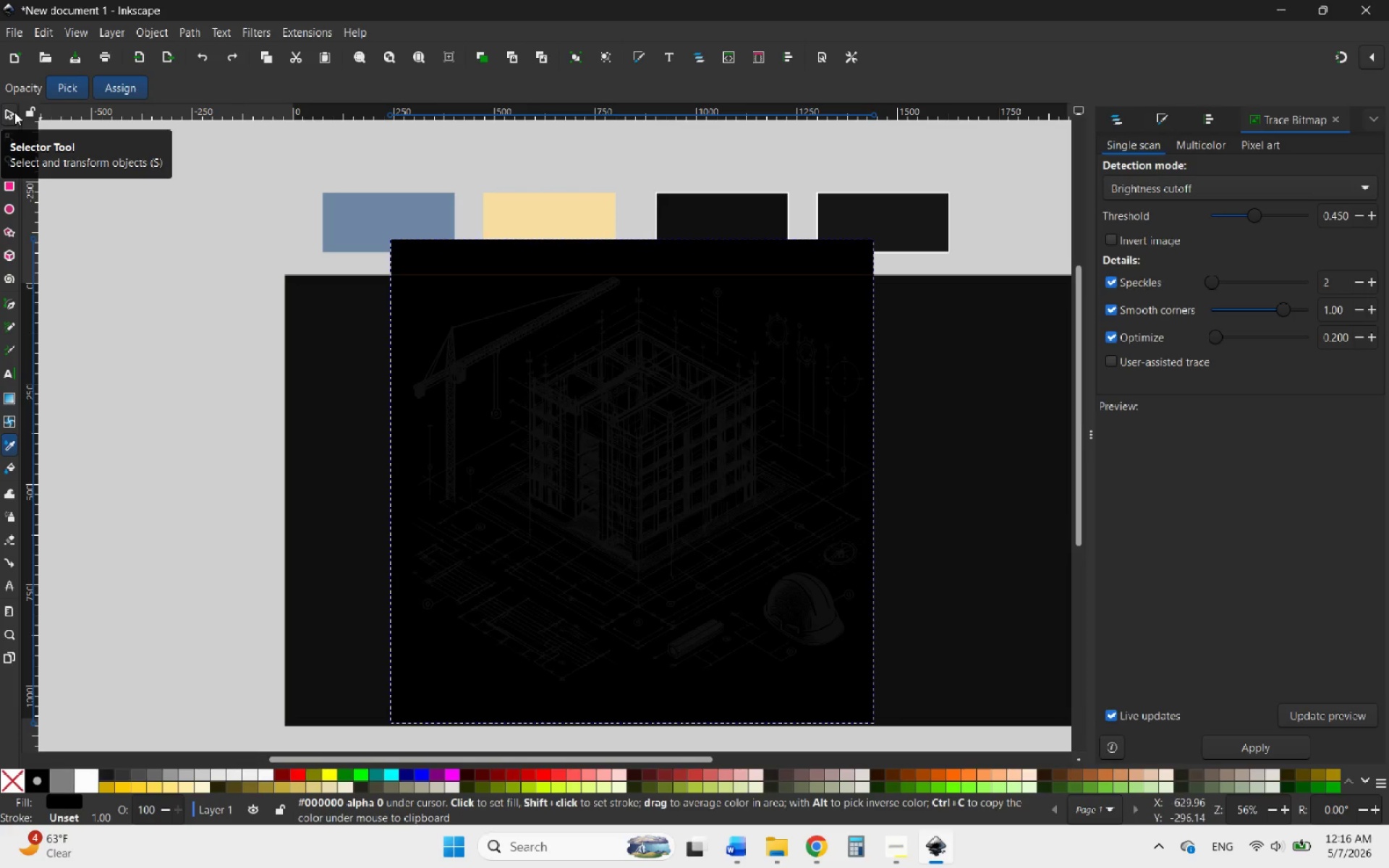 
wait(26.38)
 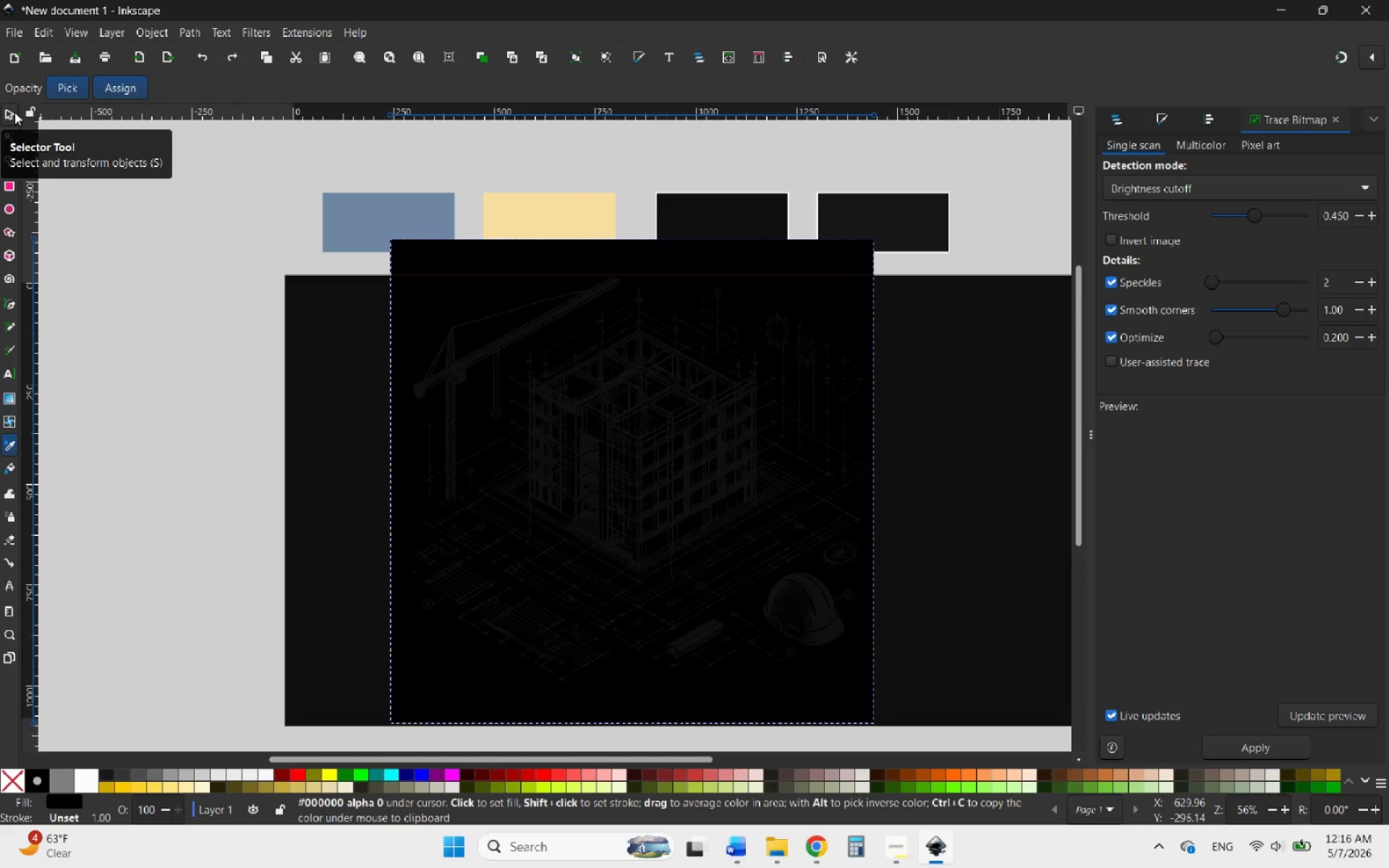 
hold_key(key=ControlLeft, duration=0.47)
scroll: coordinate [609, 571], scroll_direction: down, amount: 1.0
 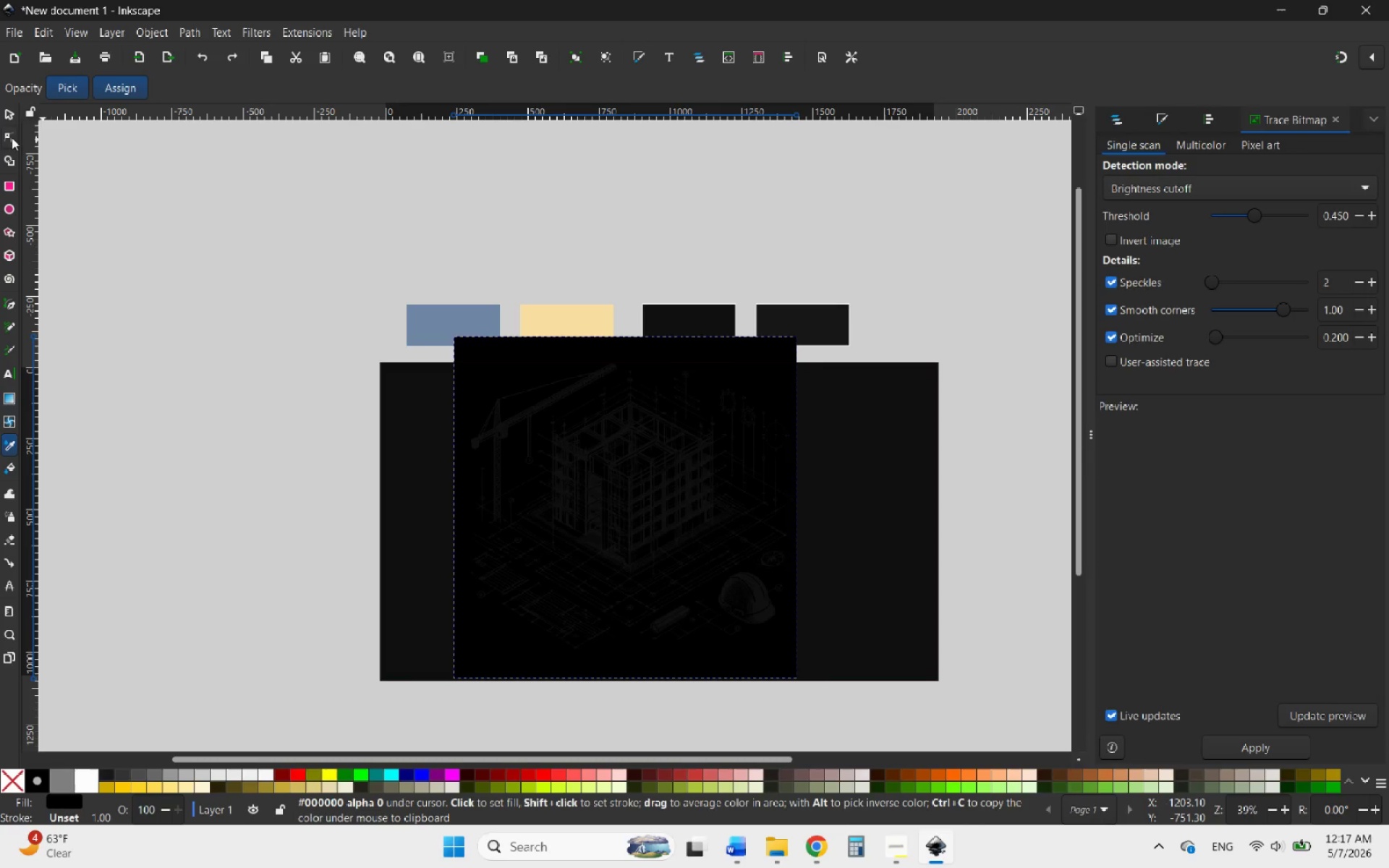 
left_click([11, 111])
 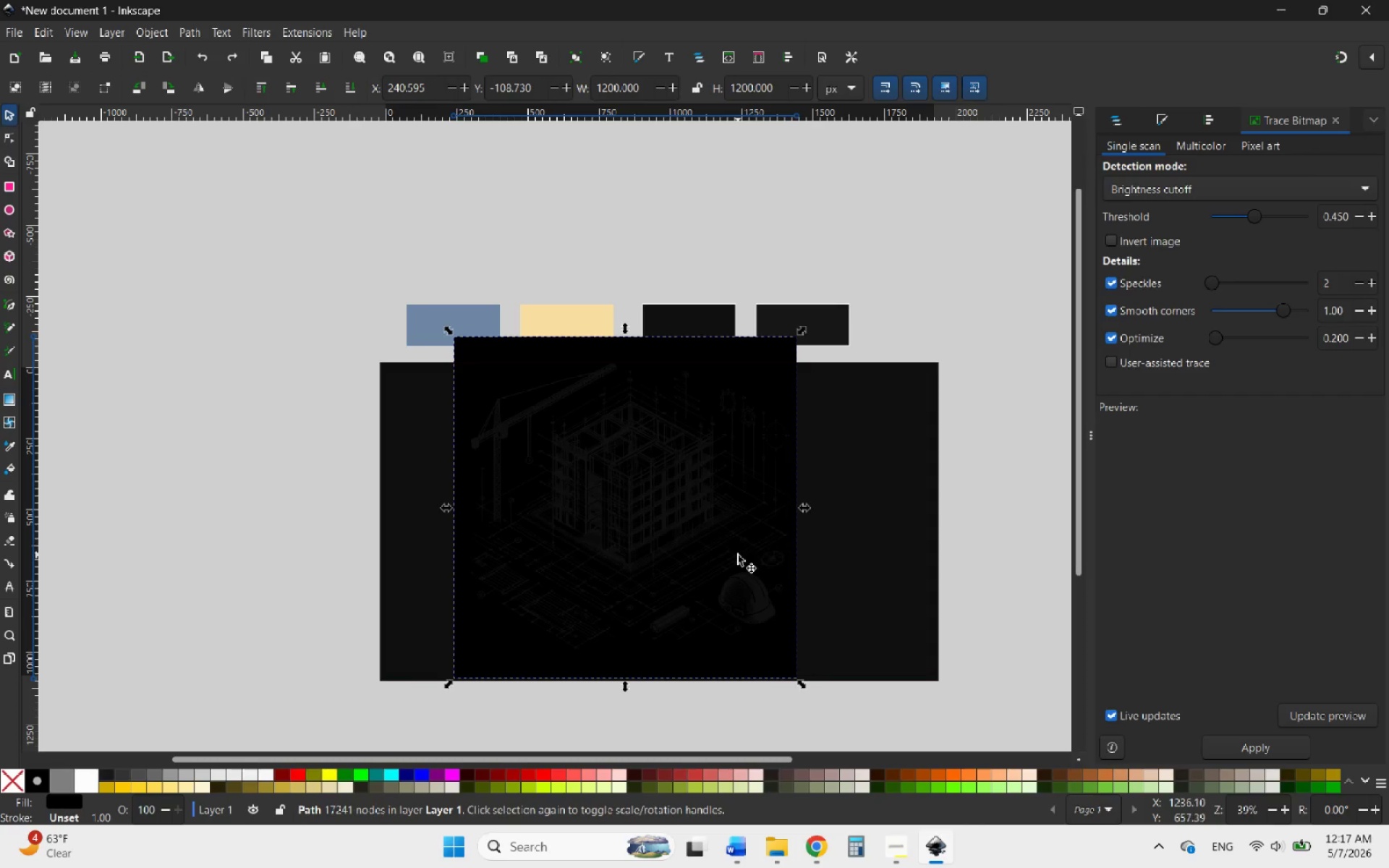 
left_click_drag(start_coordinate=[732, 555], to_coordinate=[547, 573])
 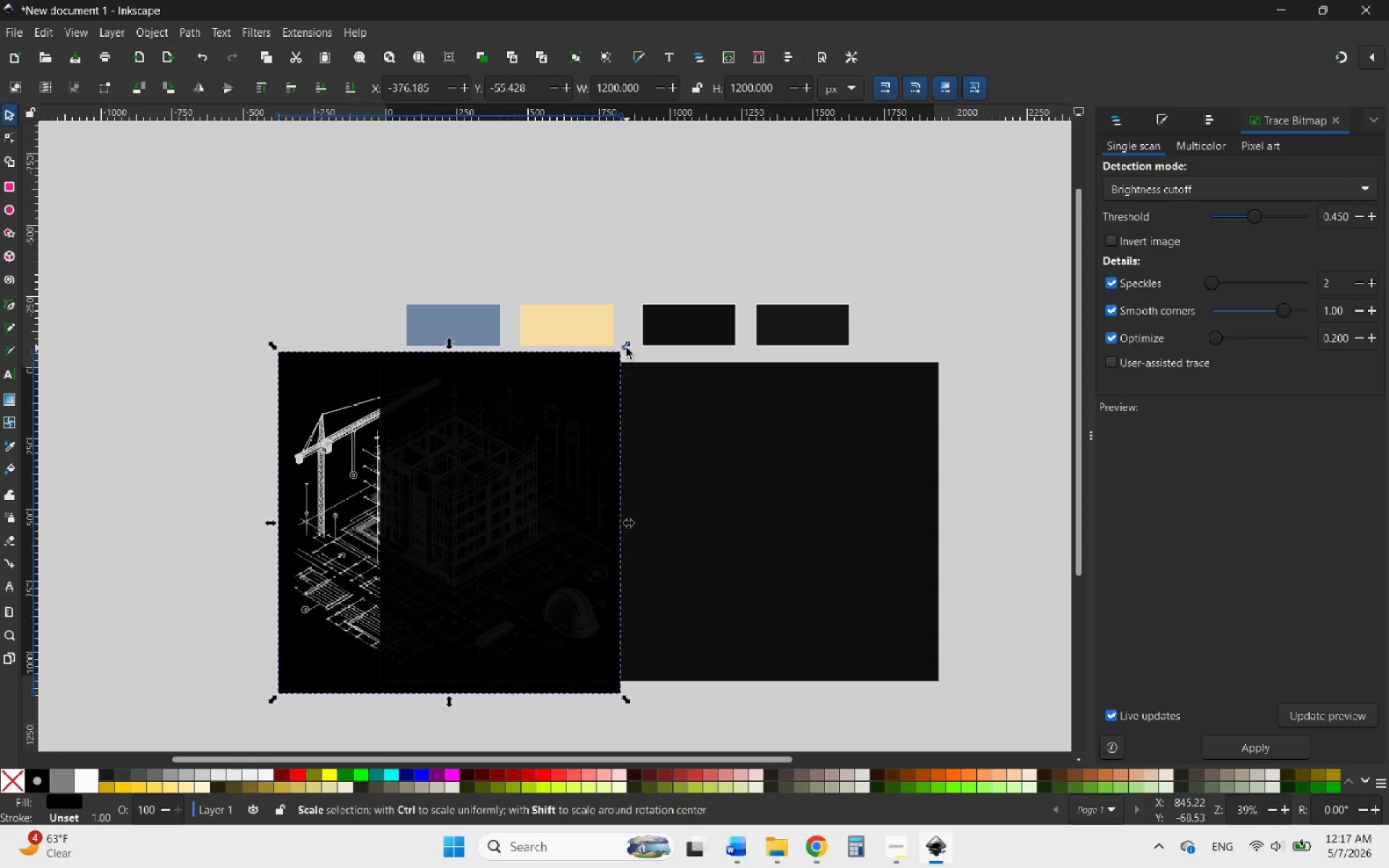 
left_click_drag(start_coordinate=[626, 348], to_coordinate=[635, 358])
 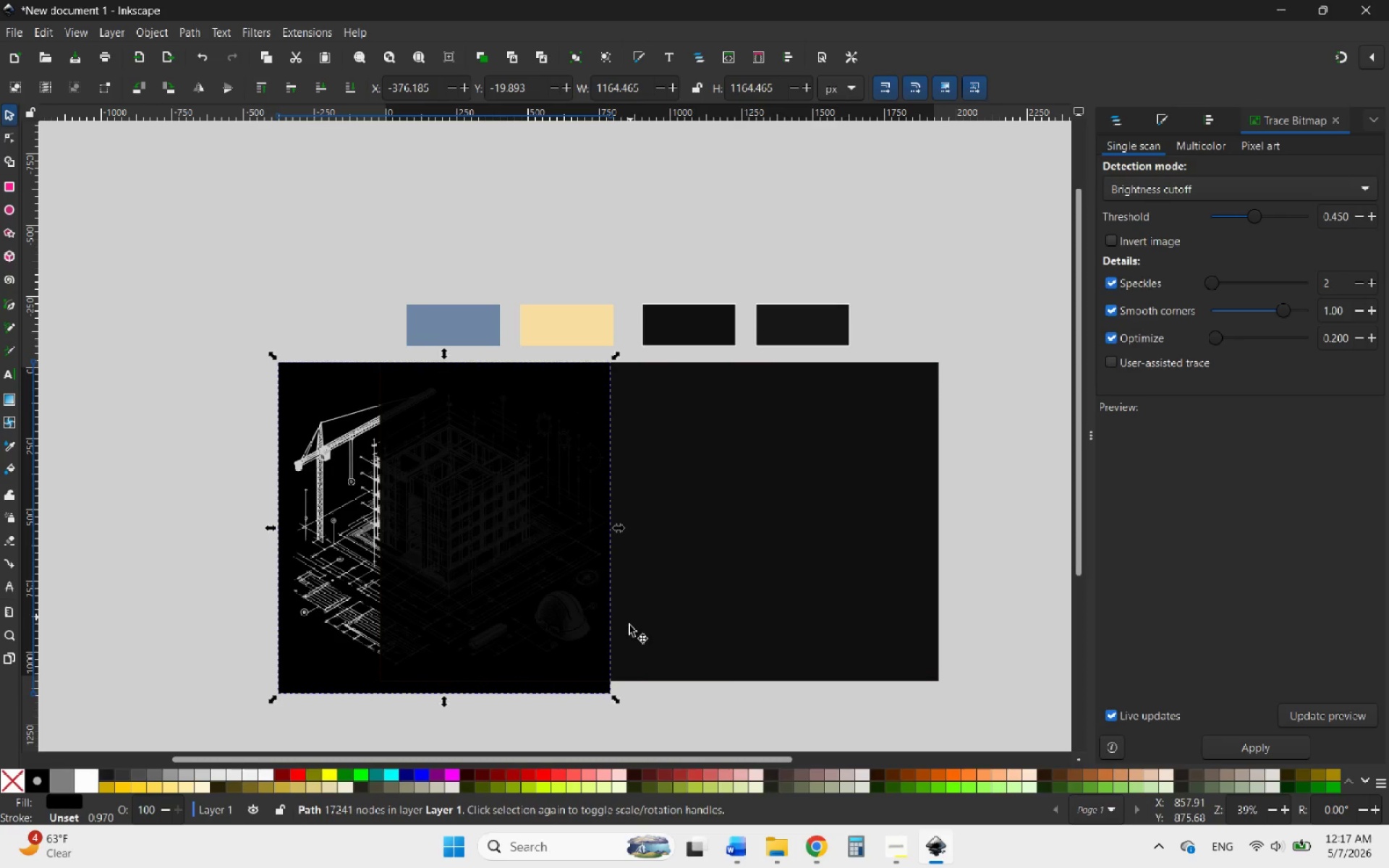 
hold_key(key=ControlLeft, duration=2.69)
 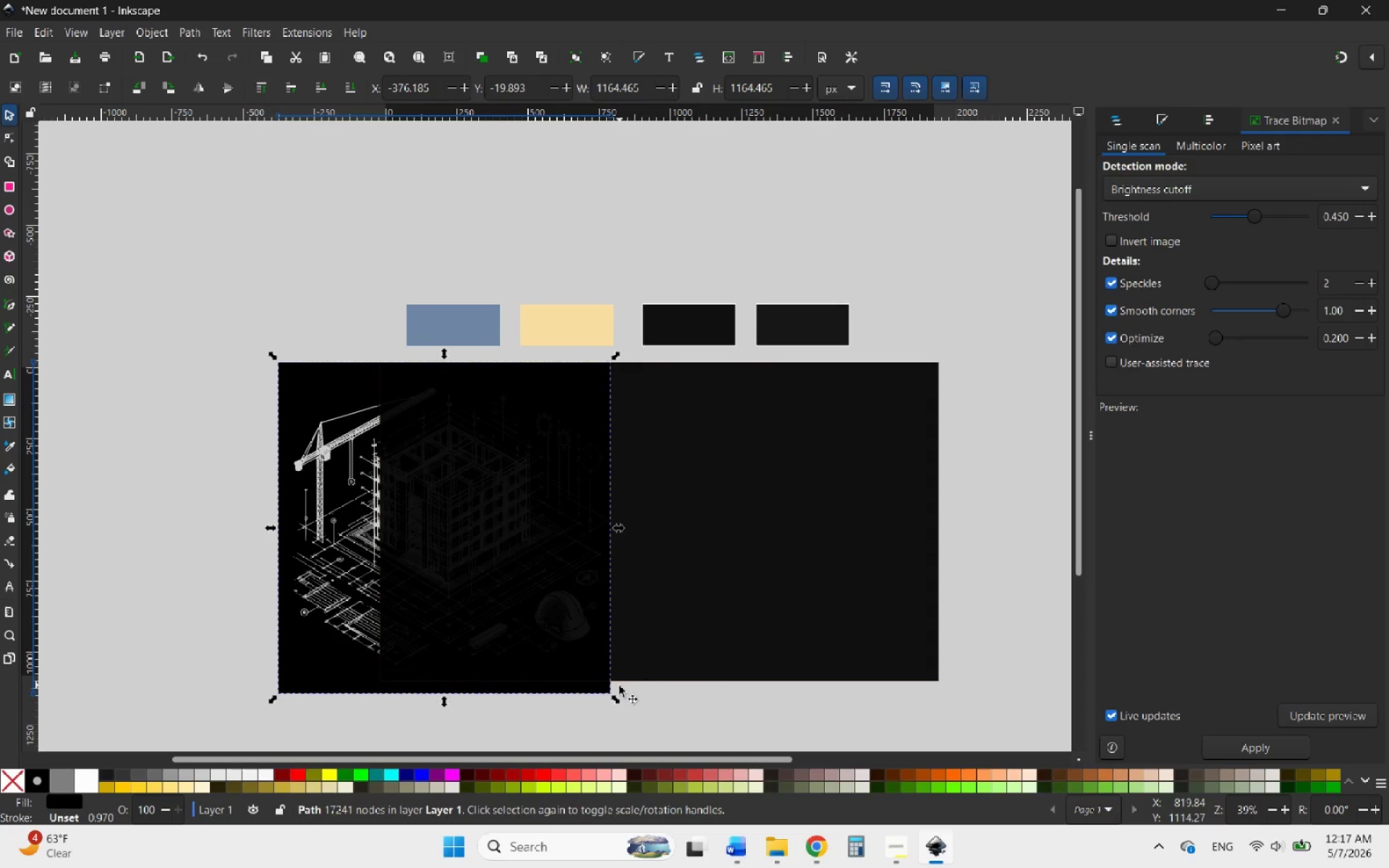 
hold_key(key=ControlLeft, duration=4.05)
left_click_drag(start_coordinate=[619, 697], to_coordinate=[610, 692])
 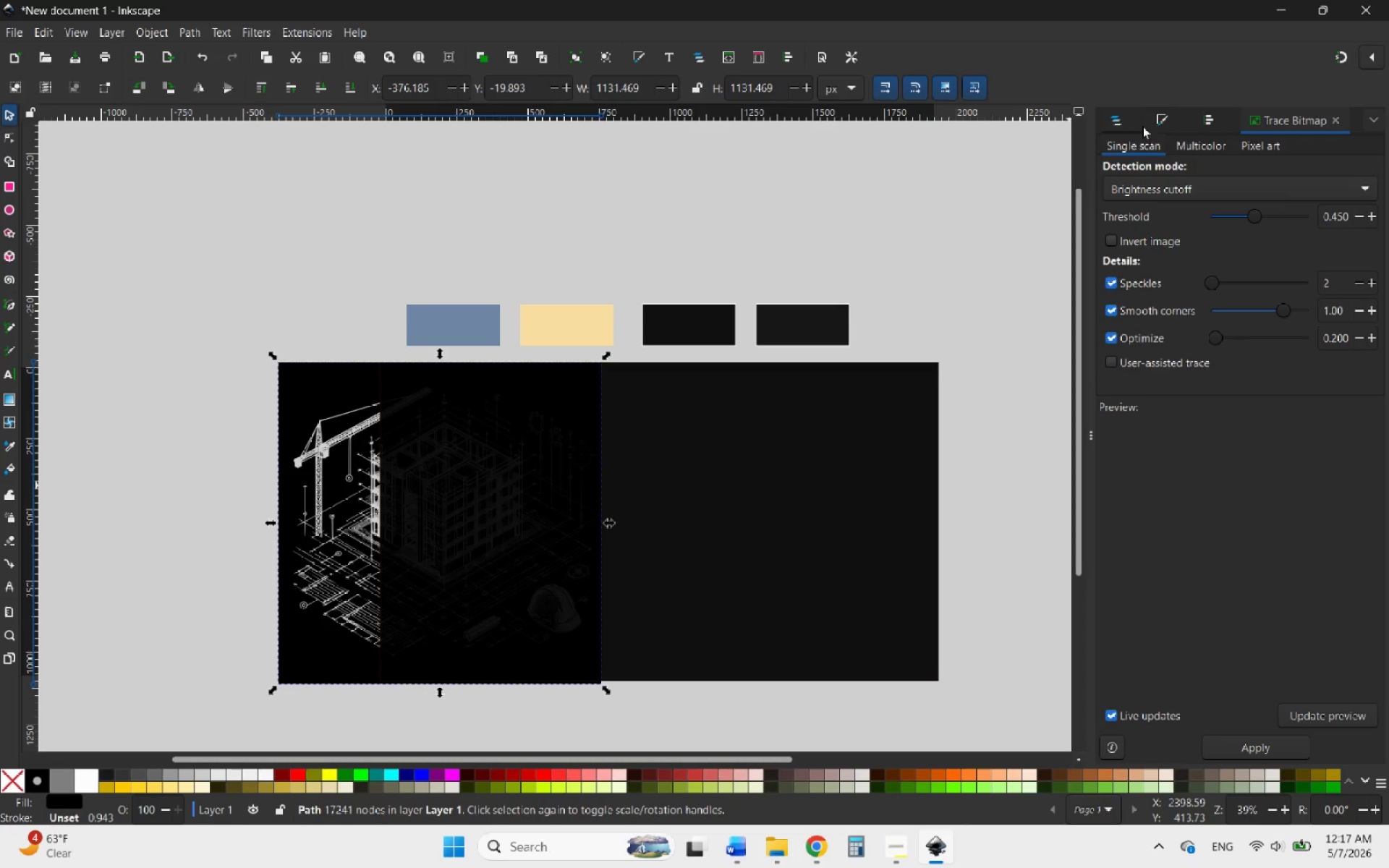 
left_click([1206, 119])
 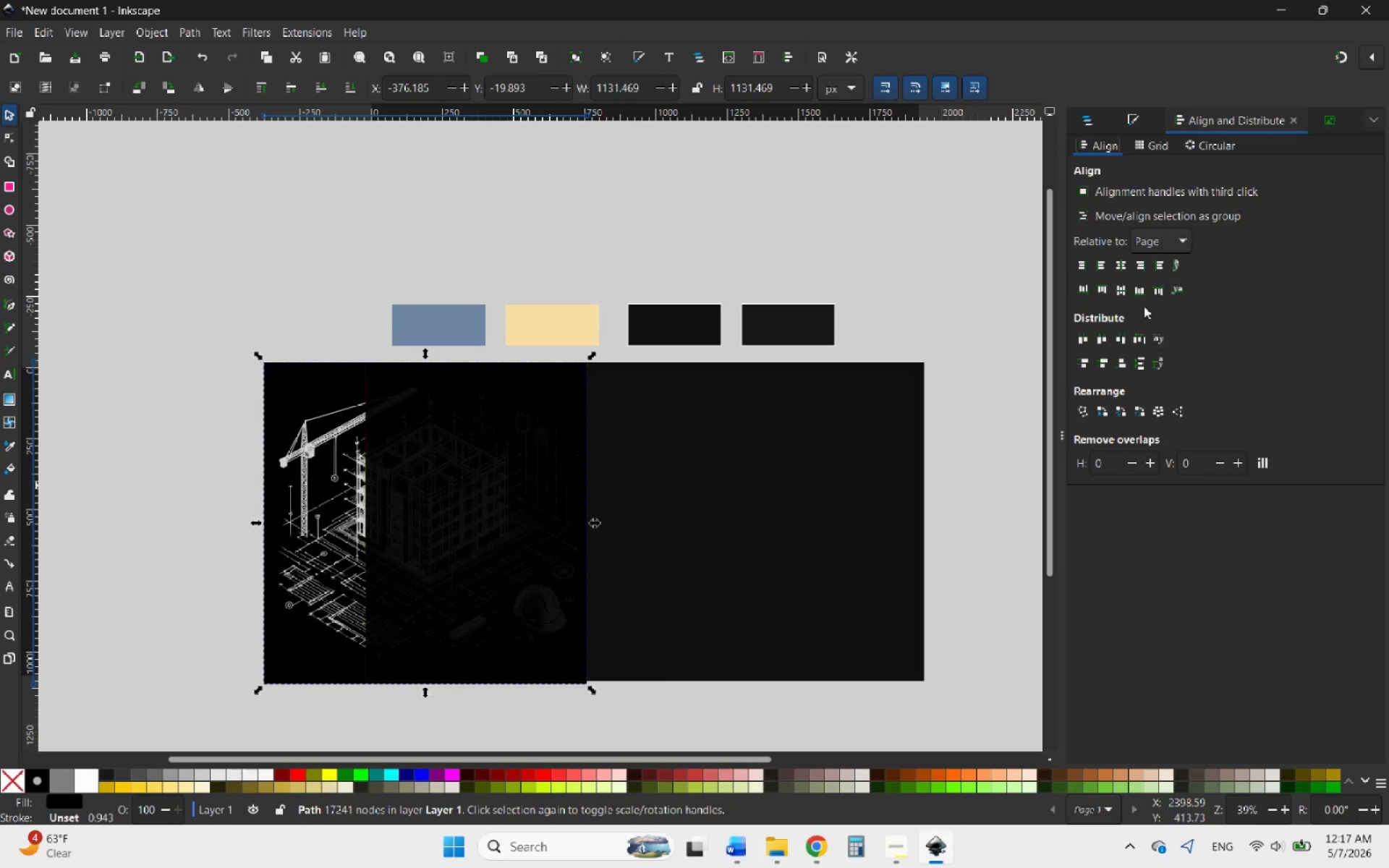 
left_click([1121, 286])
 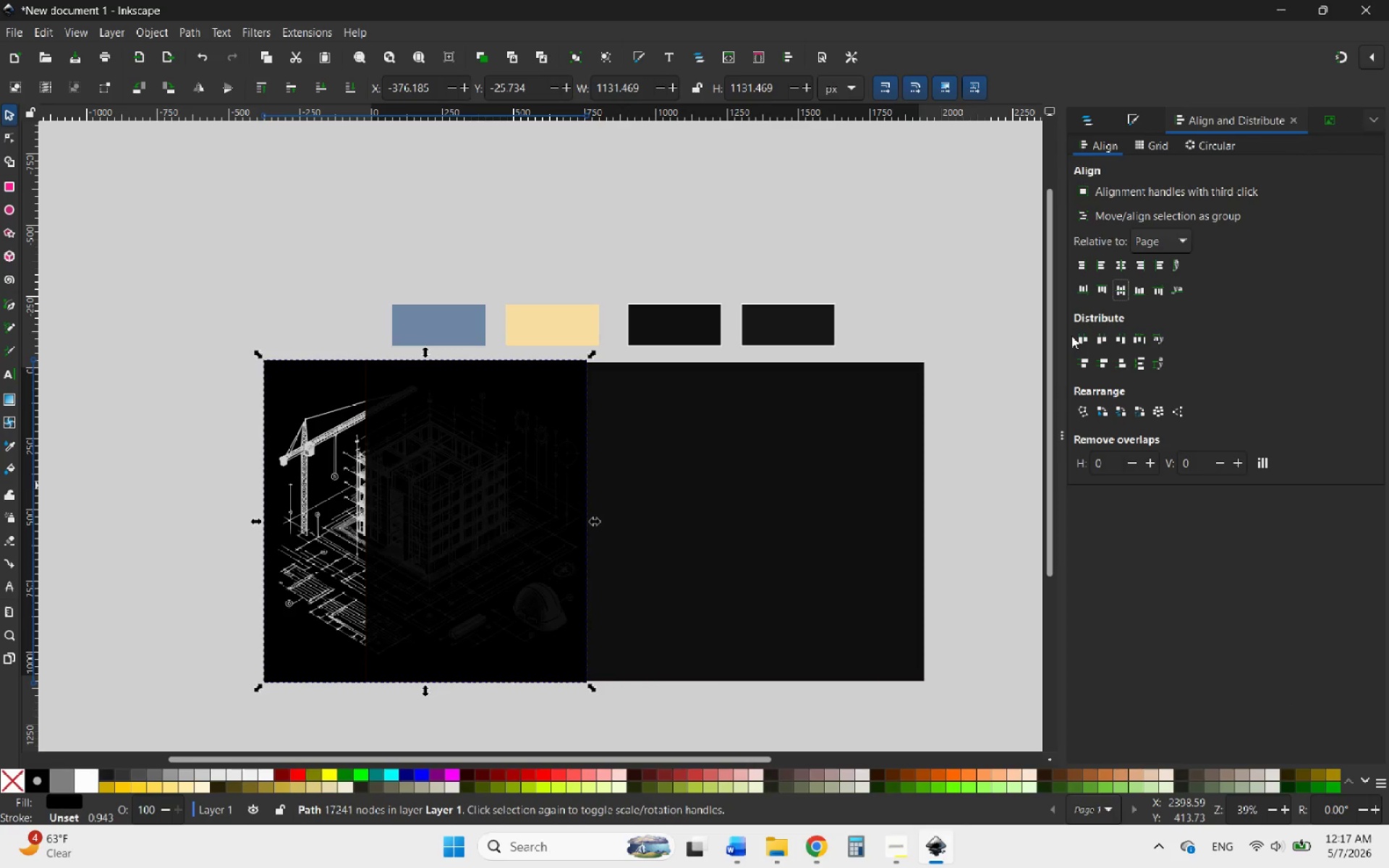 
wait(8.55)
 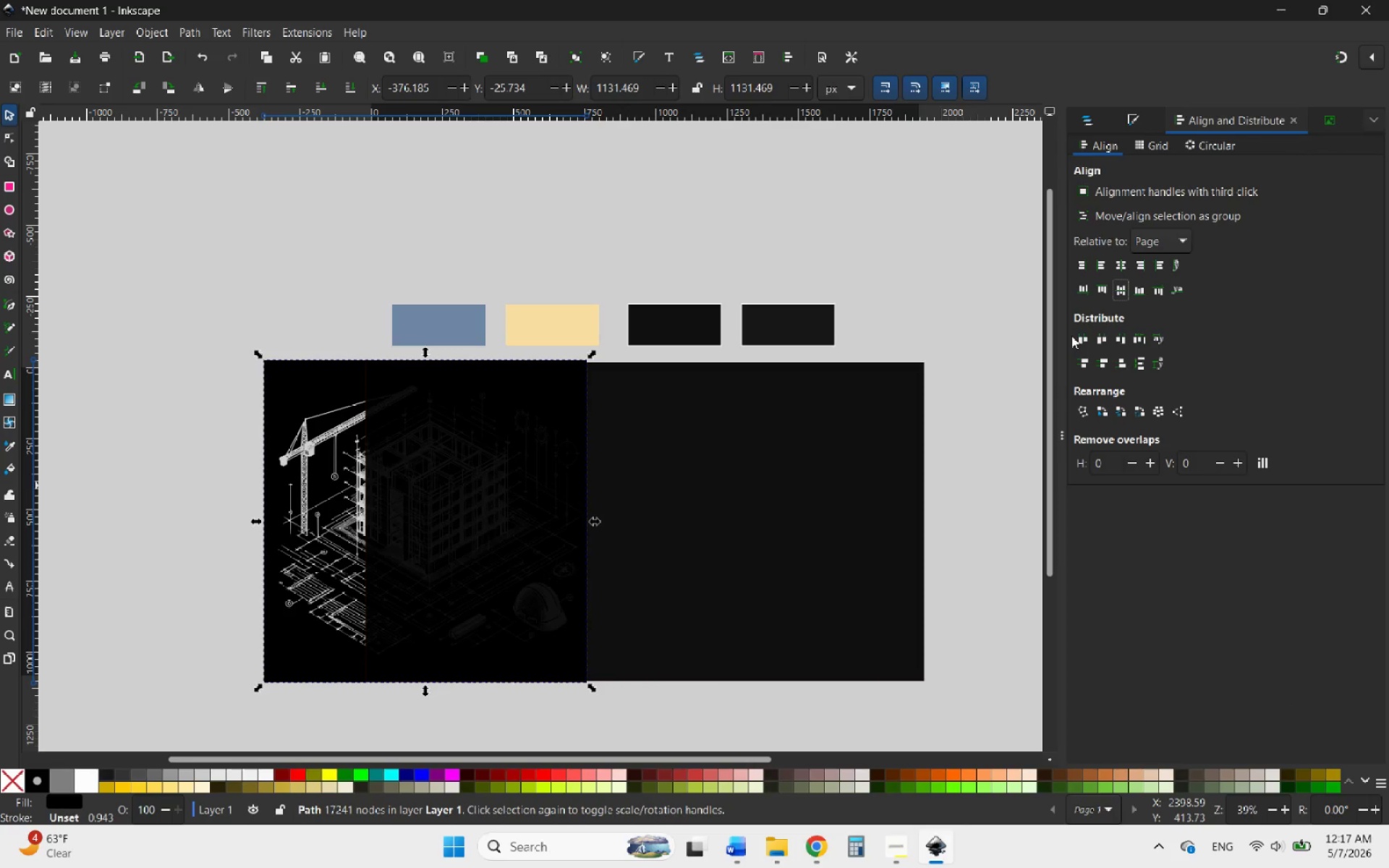 
left_click_drag(start_coordinate=[568, 425], to_coordinate=[793, 437])
 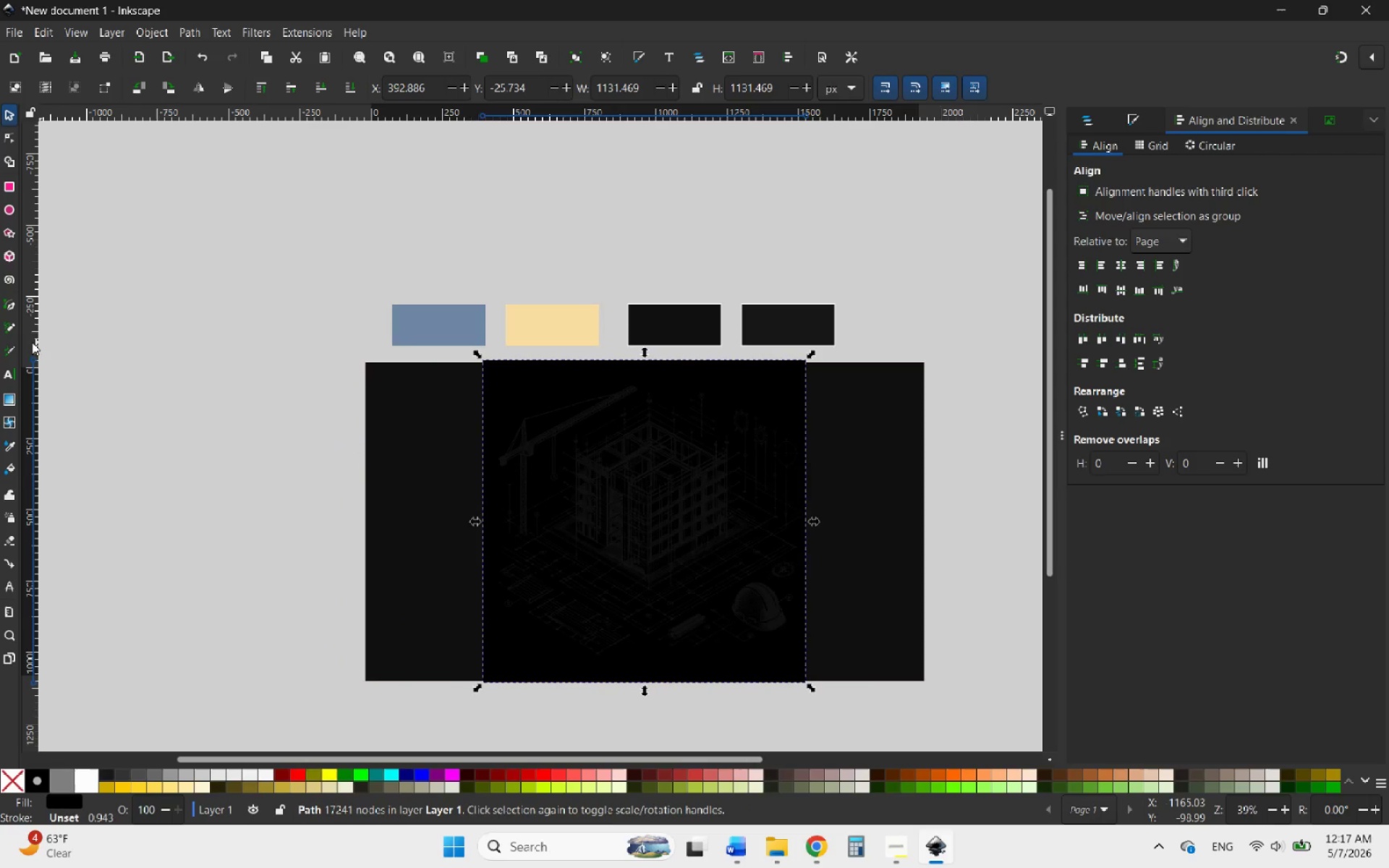 
hold_key(key=ControlLeft, duration=3.09)
 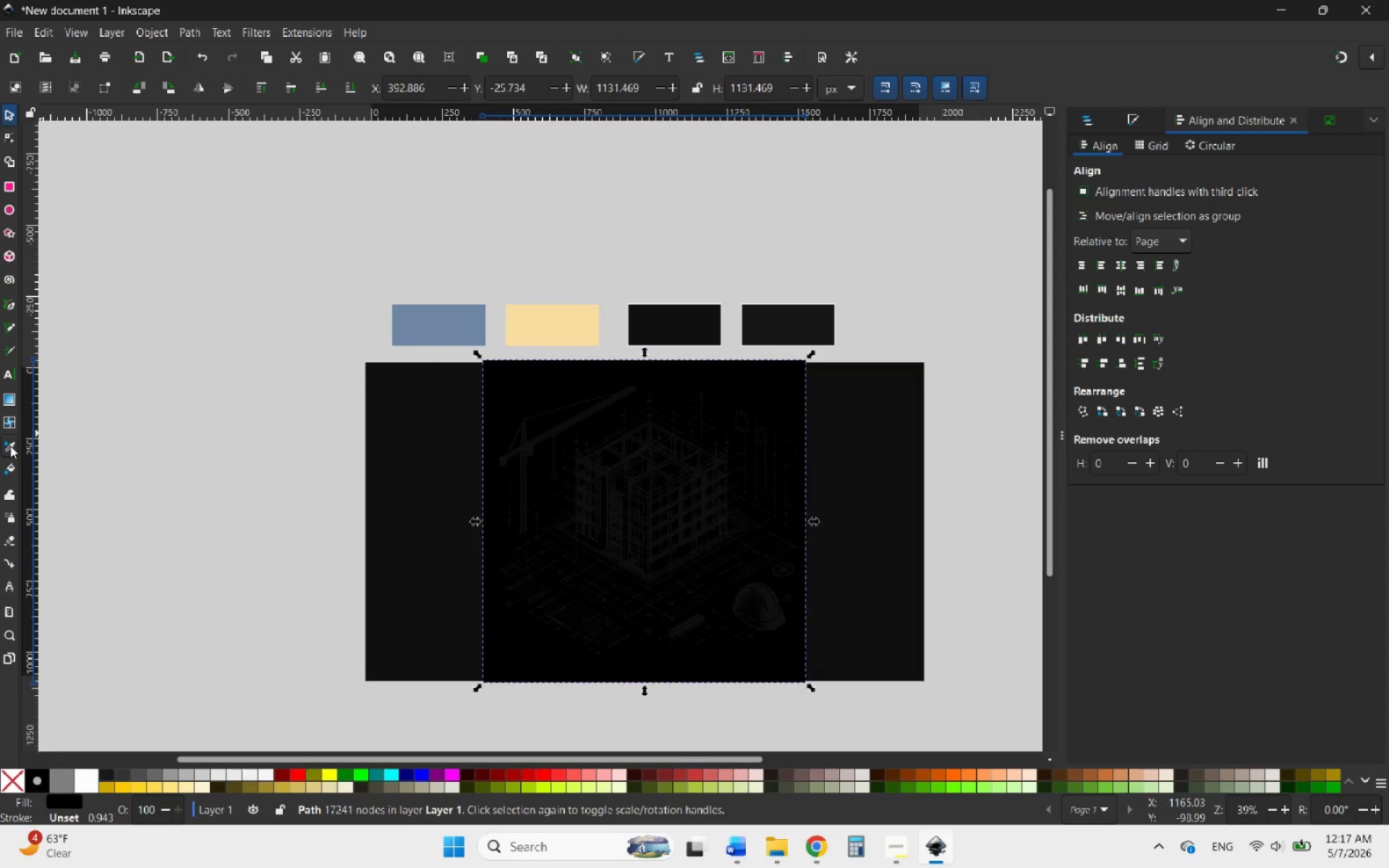 
left_click([10, 446])
 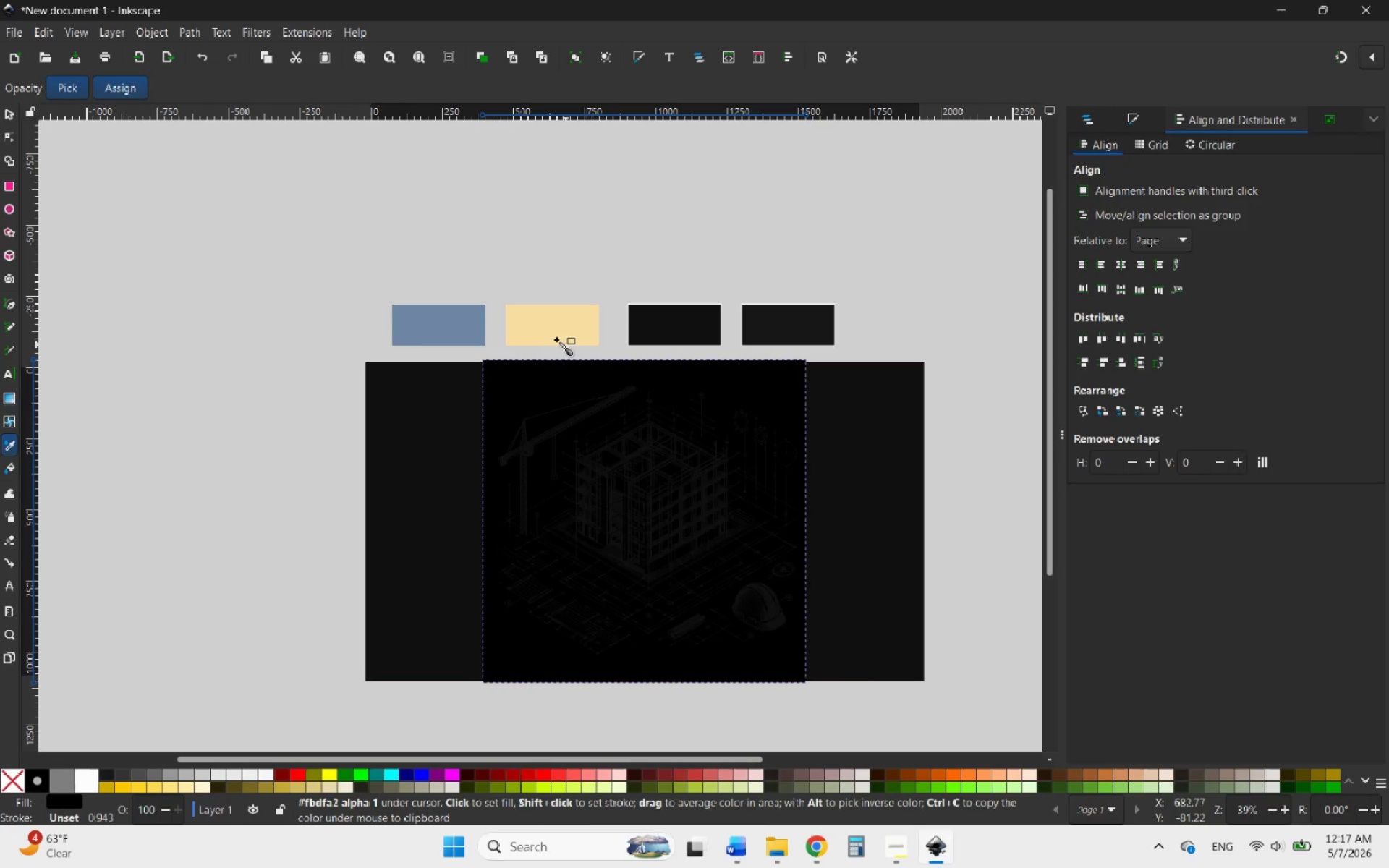 
left_click([551, 336])
 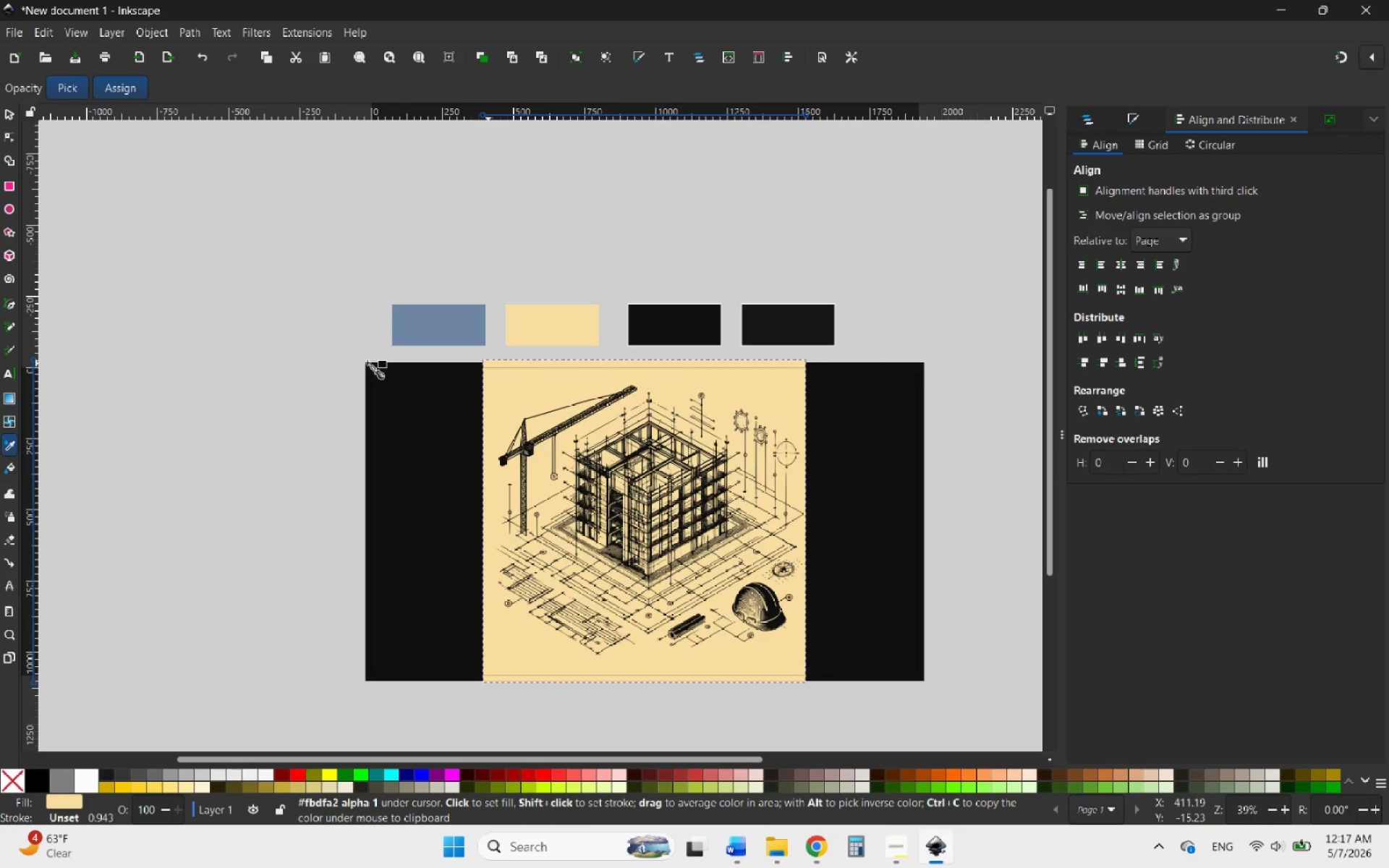 
wait(5.52)
 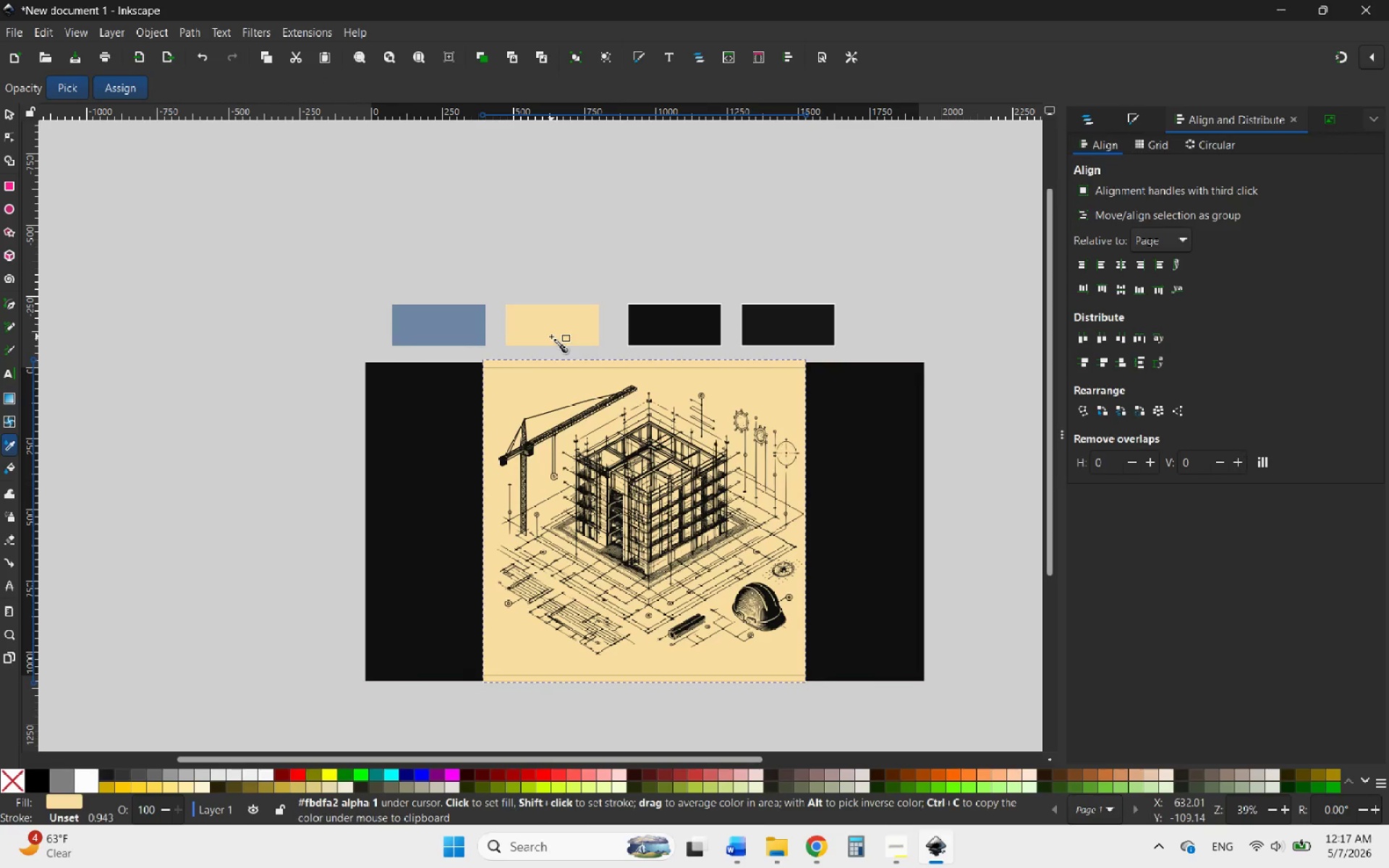 
left_click([7, 114])
 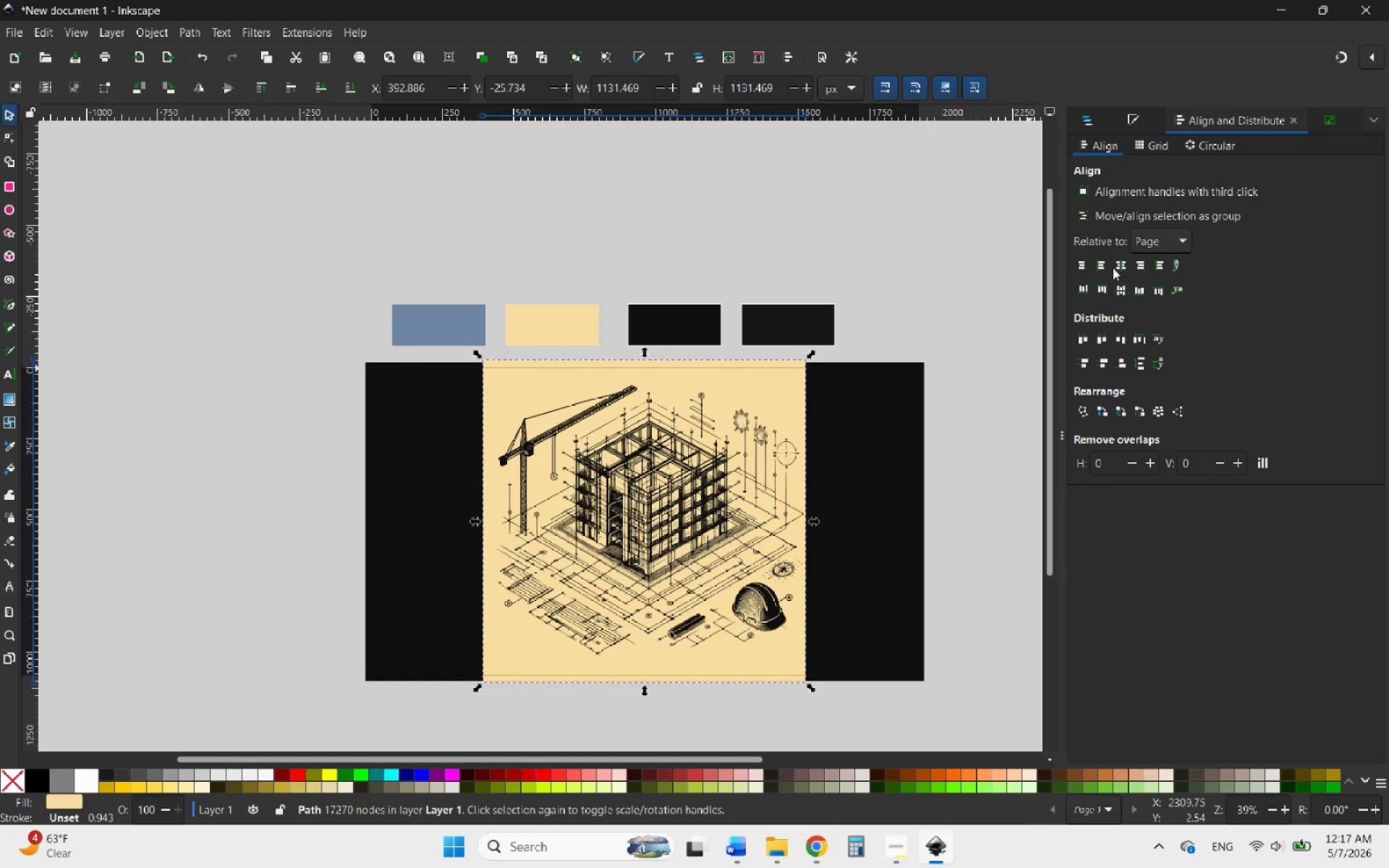 
left_click([1126, 263])
 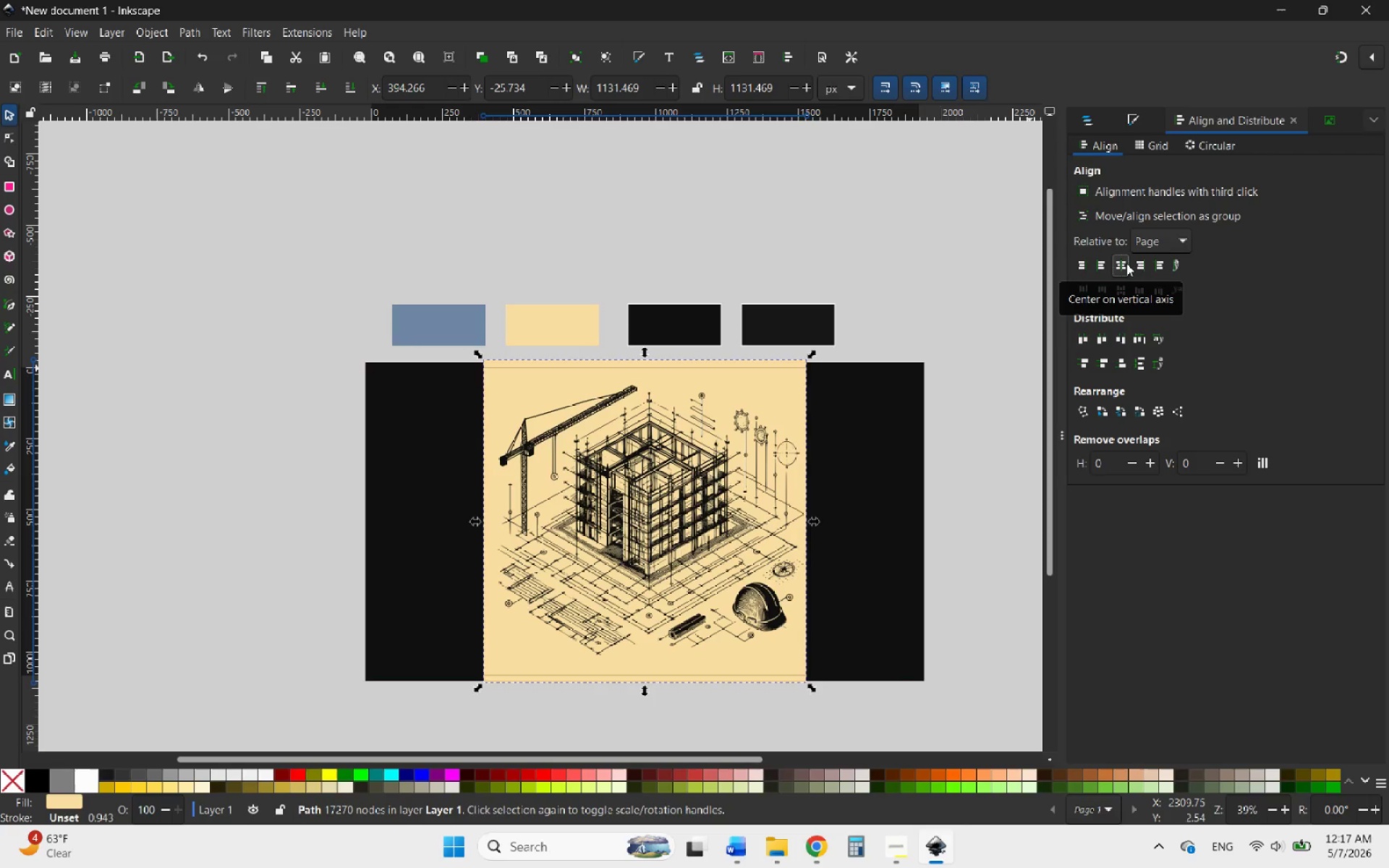 
left_click([1124, 264])
 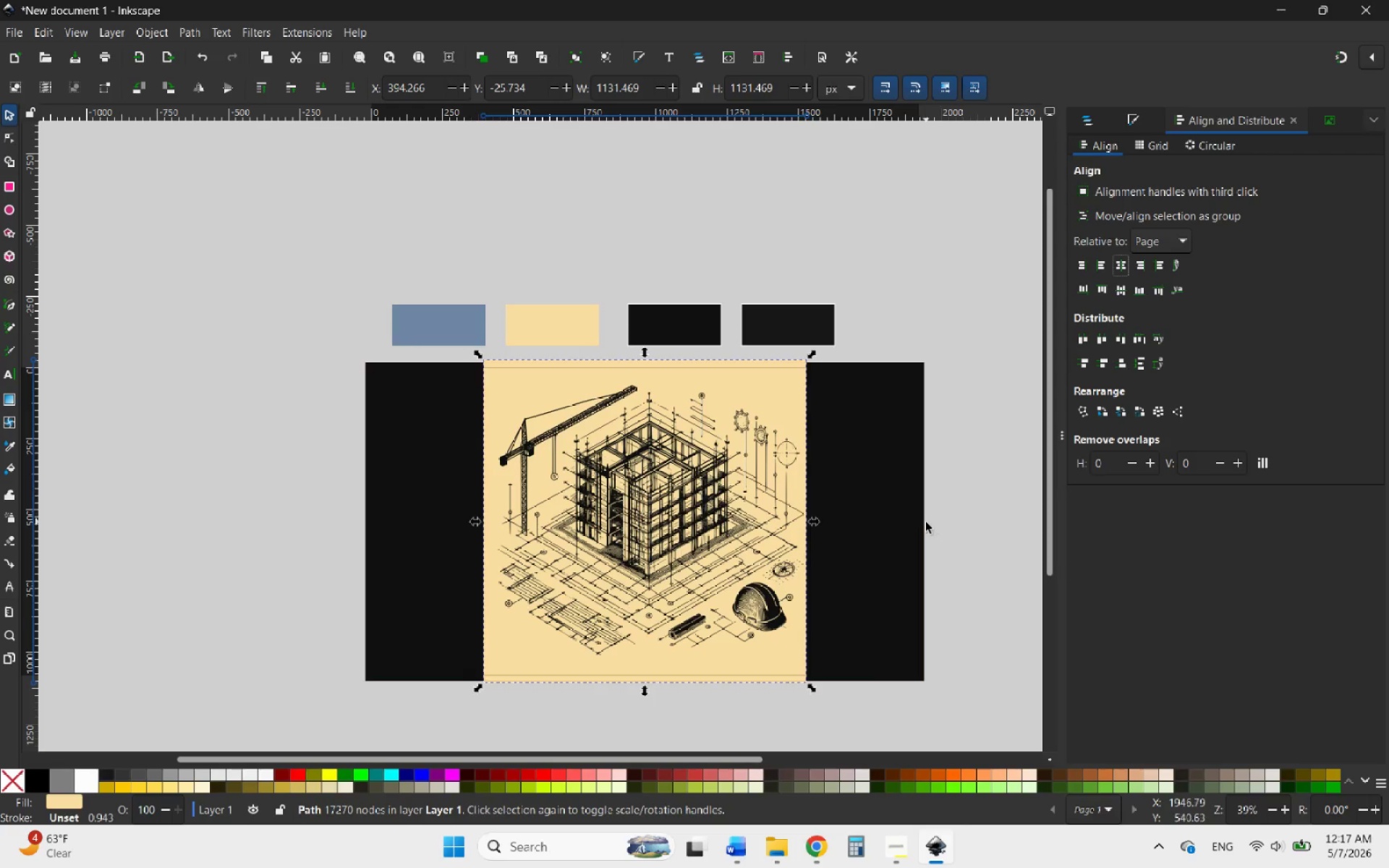 
left_click([926, 522])
 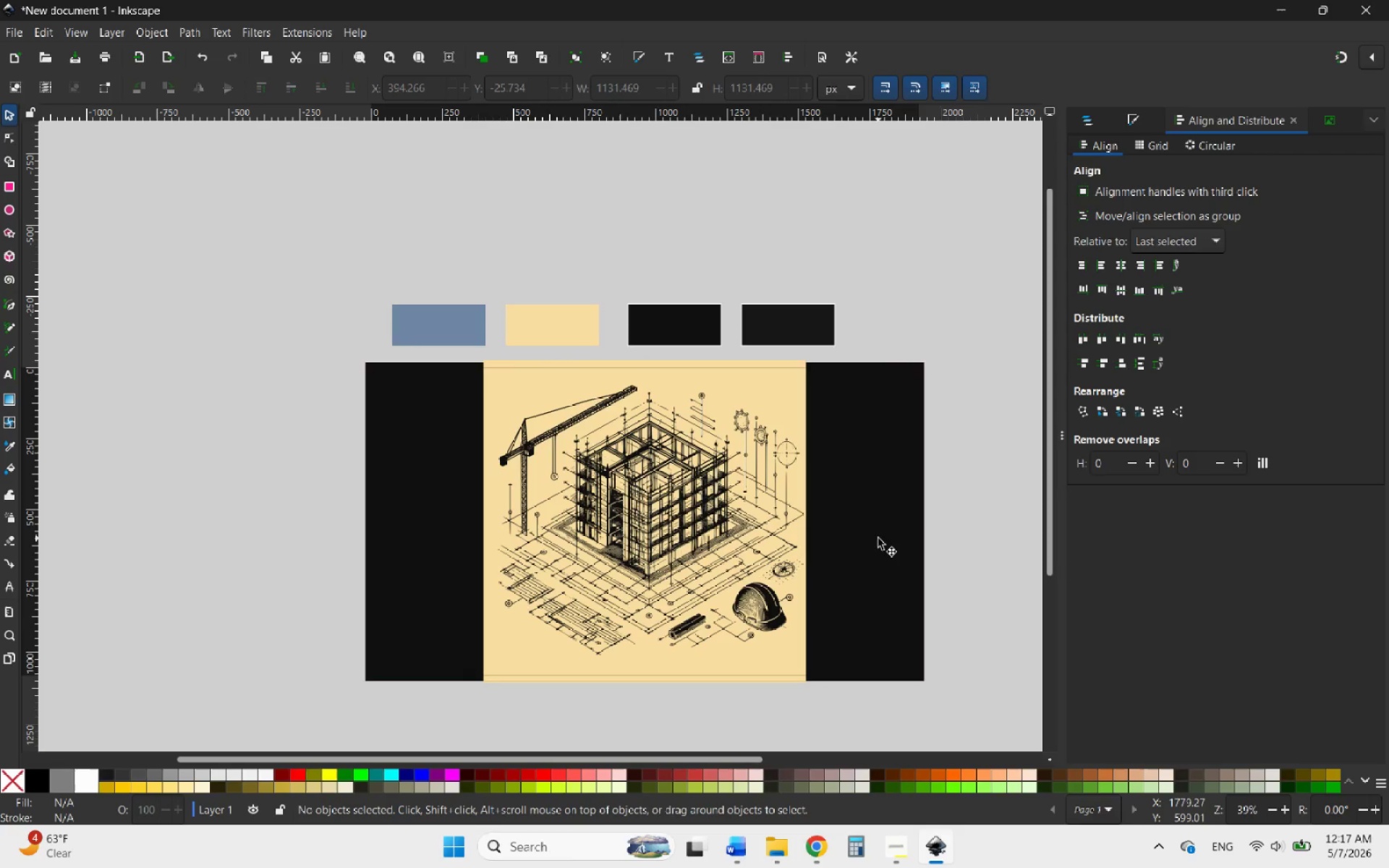 
left_click([878, 538])
 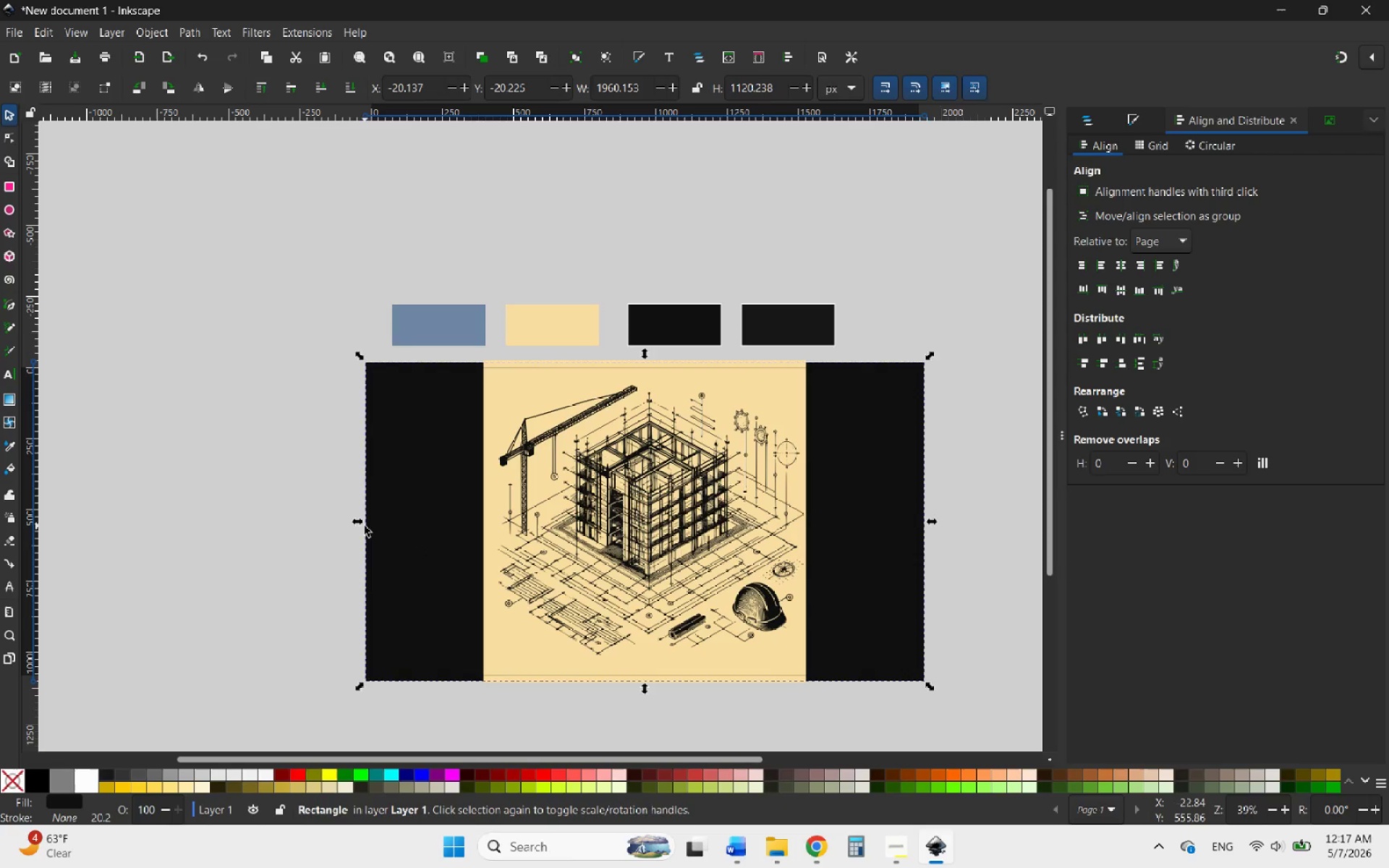 
left_click_drag(start_coordinate=[357, 522], to_coordinate=[360, 589])
 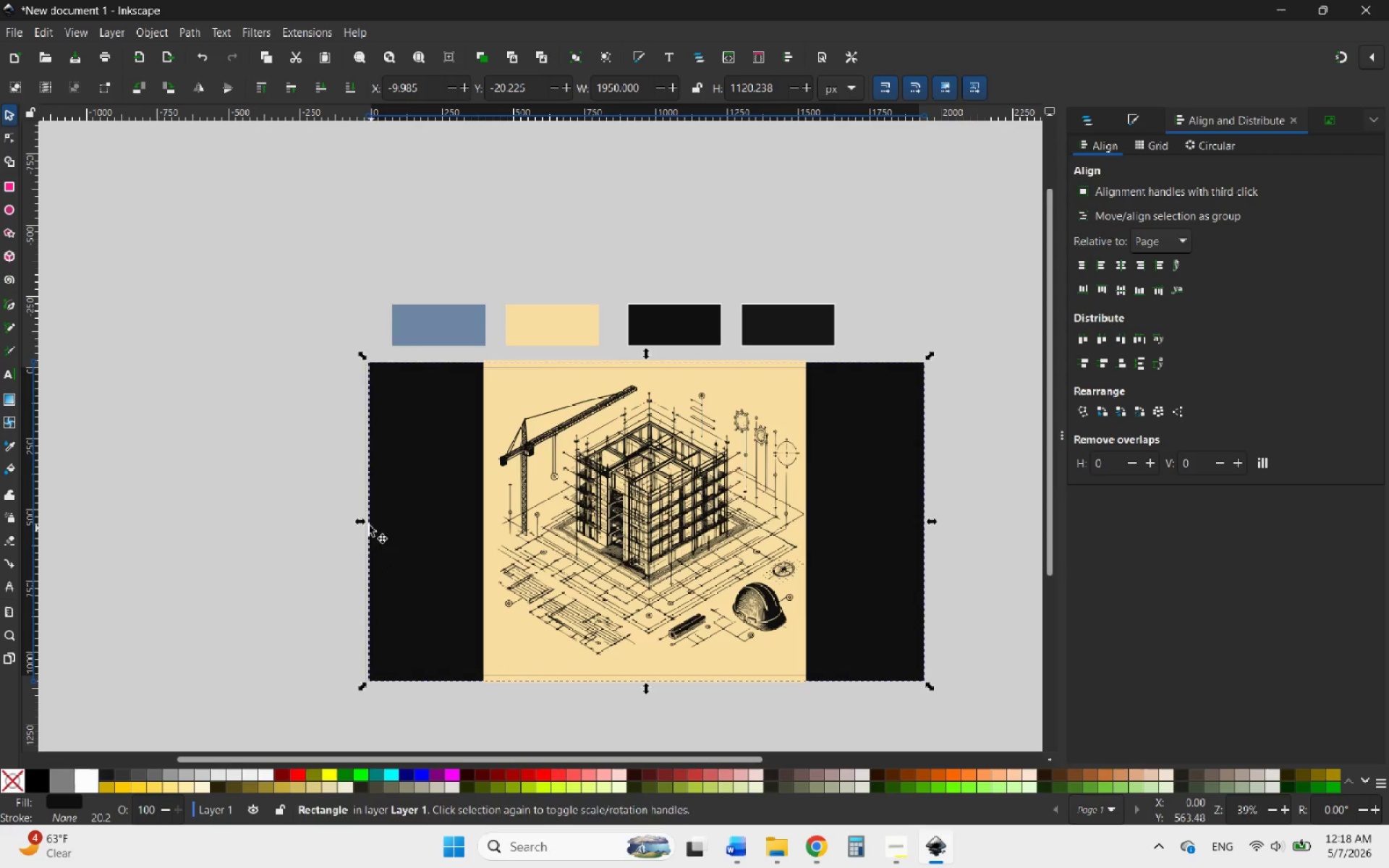 
hold_key(key=ControlLeft, duration=0.88)
scroll: coordinate [362, 492], scroll_direction: up, amount: 4.0
 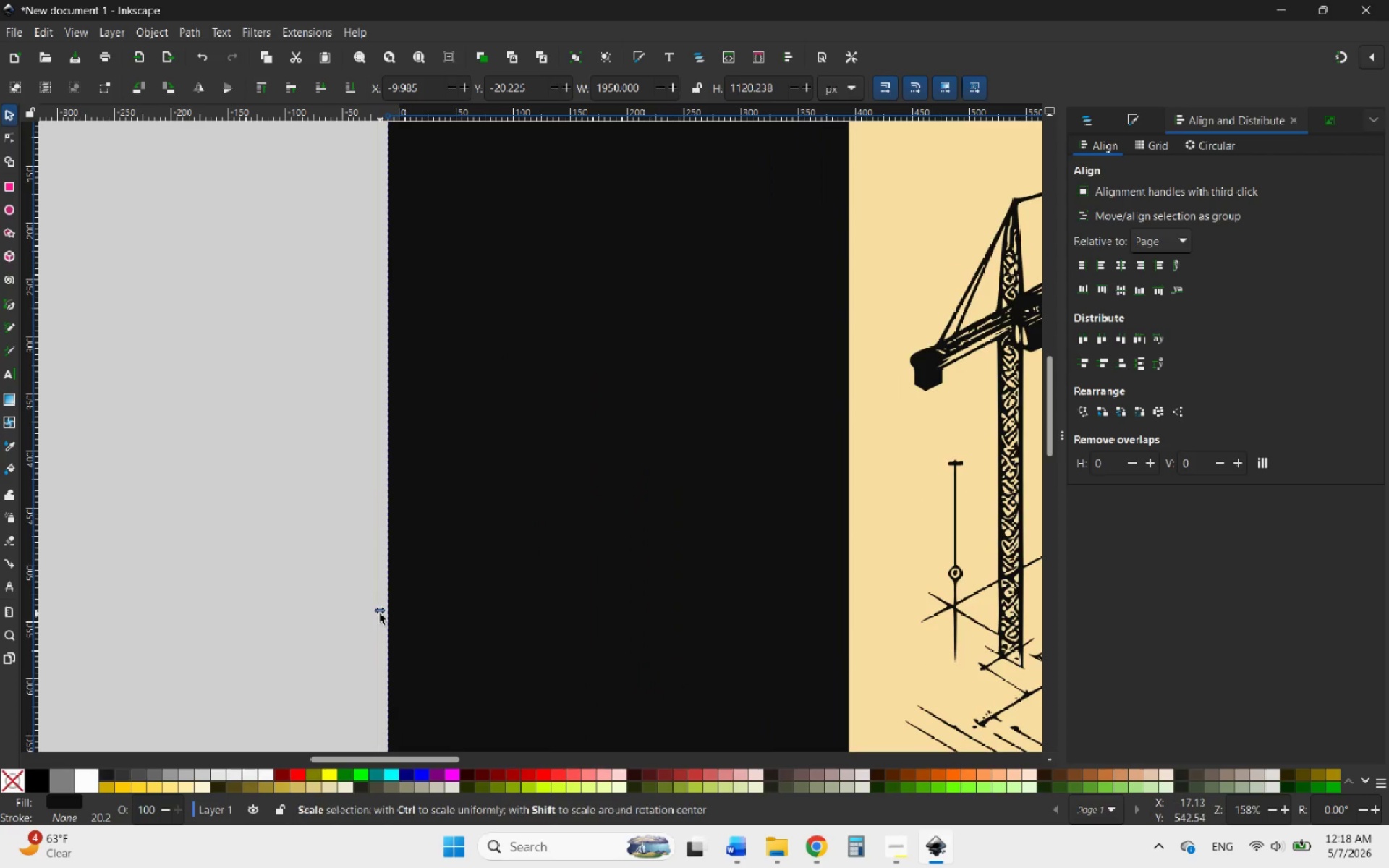 
left_click_drag(start_coordinate=[380, 613], to_coordinate=[368, 616])
 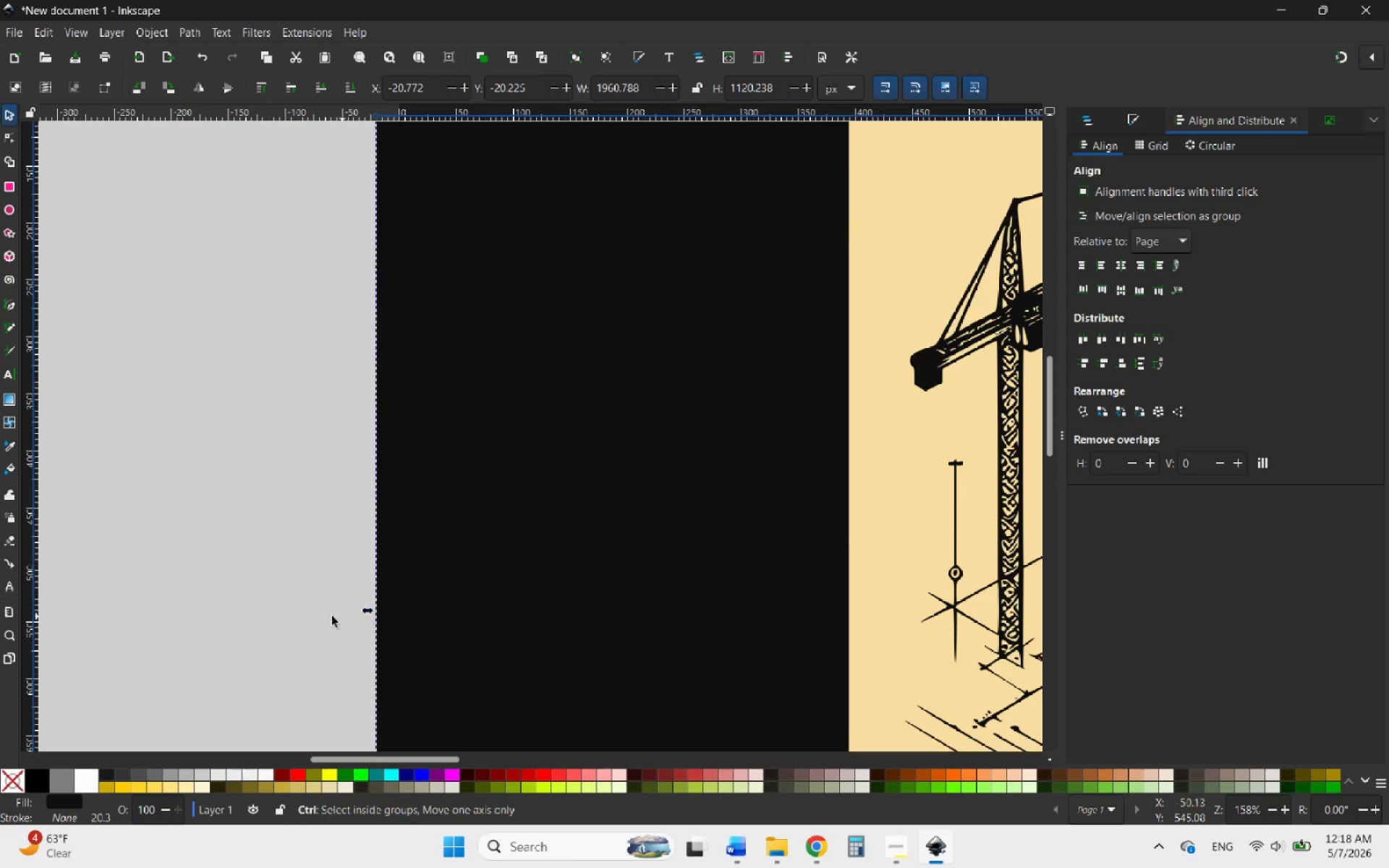 
hold_key(key=ControlLeft, duration=0.98)
scroll: coordinate [326, 617], scroll_direction: down, amount: 2.0
 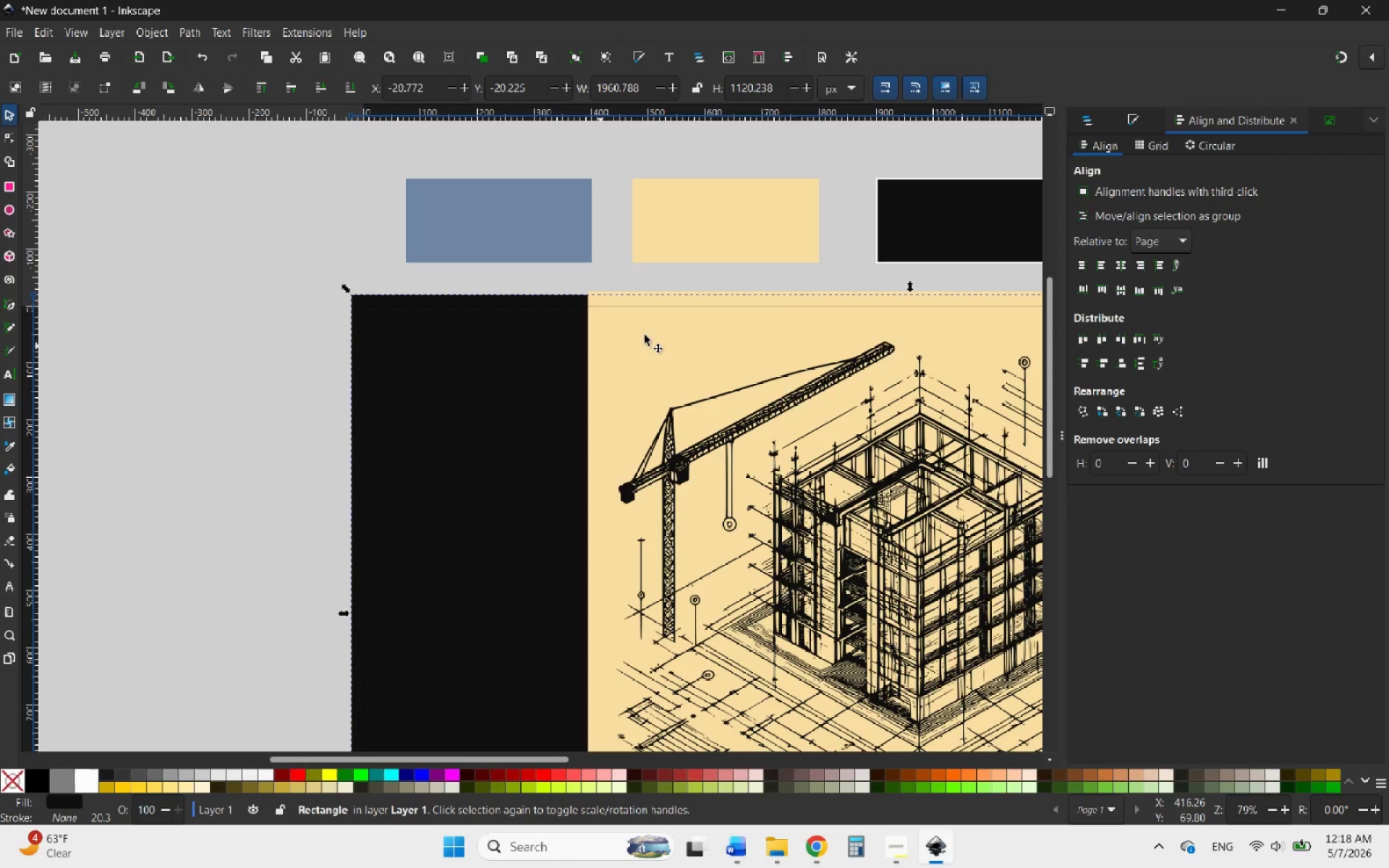 
hold_key(key=ControlLeft, duration=0.44)
scroll: coordinate [576, 268], scroll_direction: down, amount: 1.0
 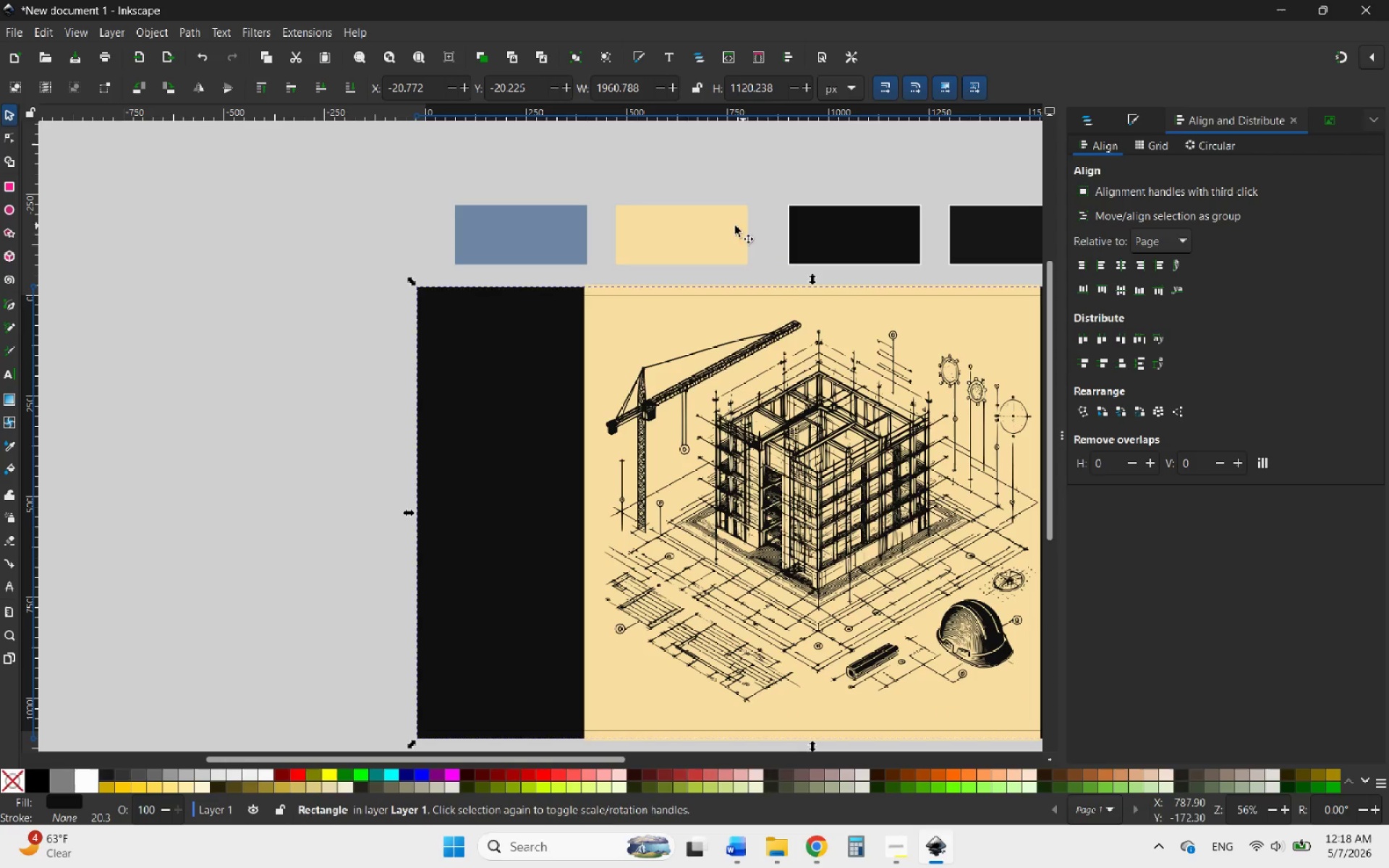 
left_click([714, 231])
 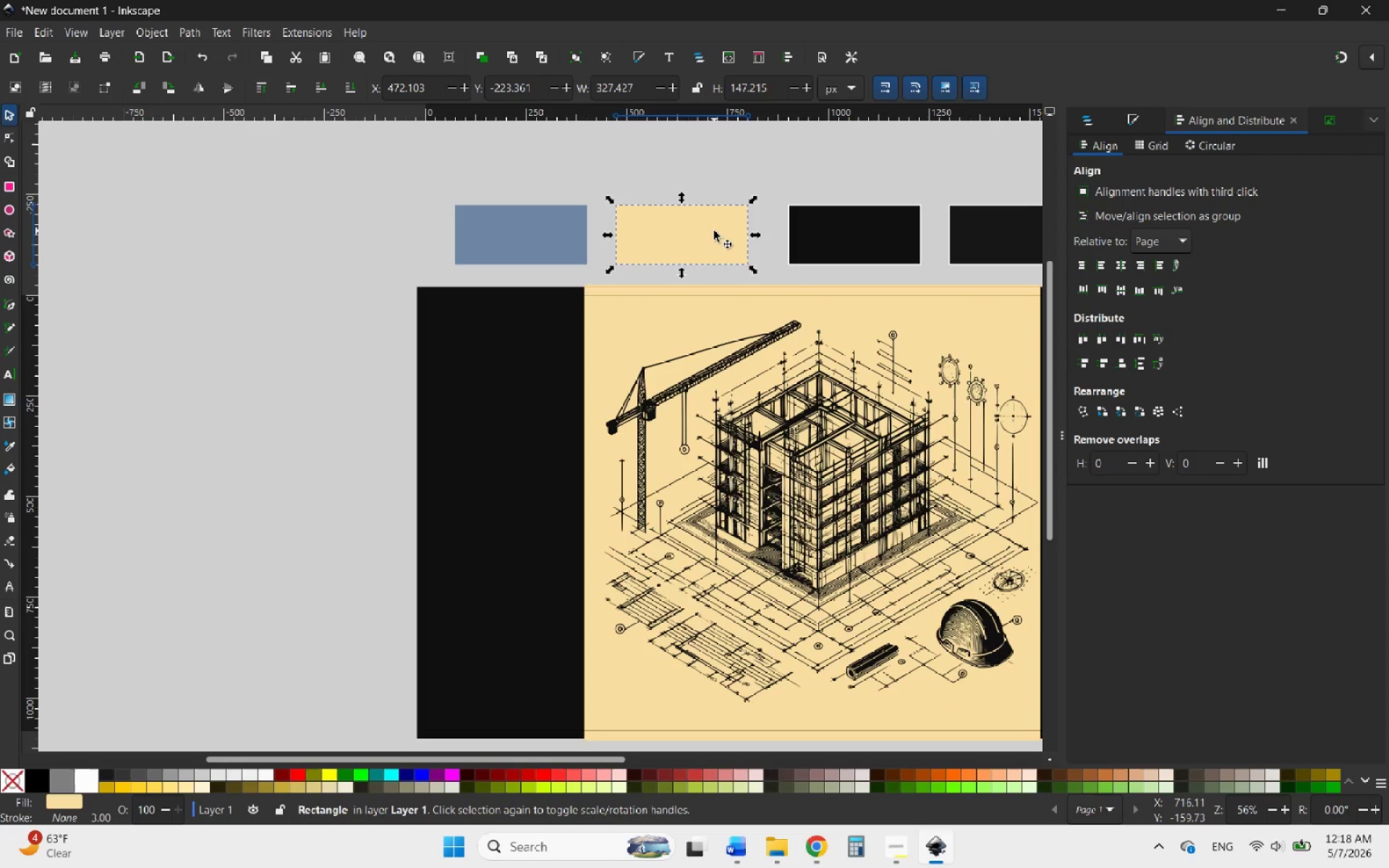 
right_click([714, 231])
 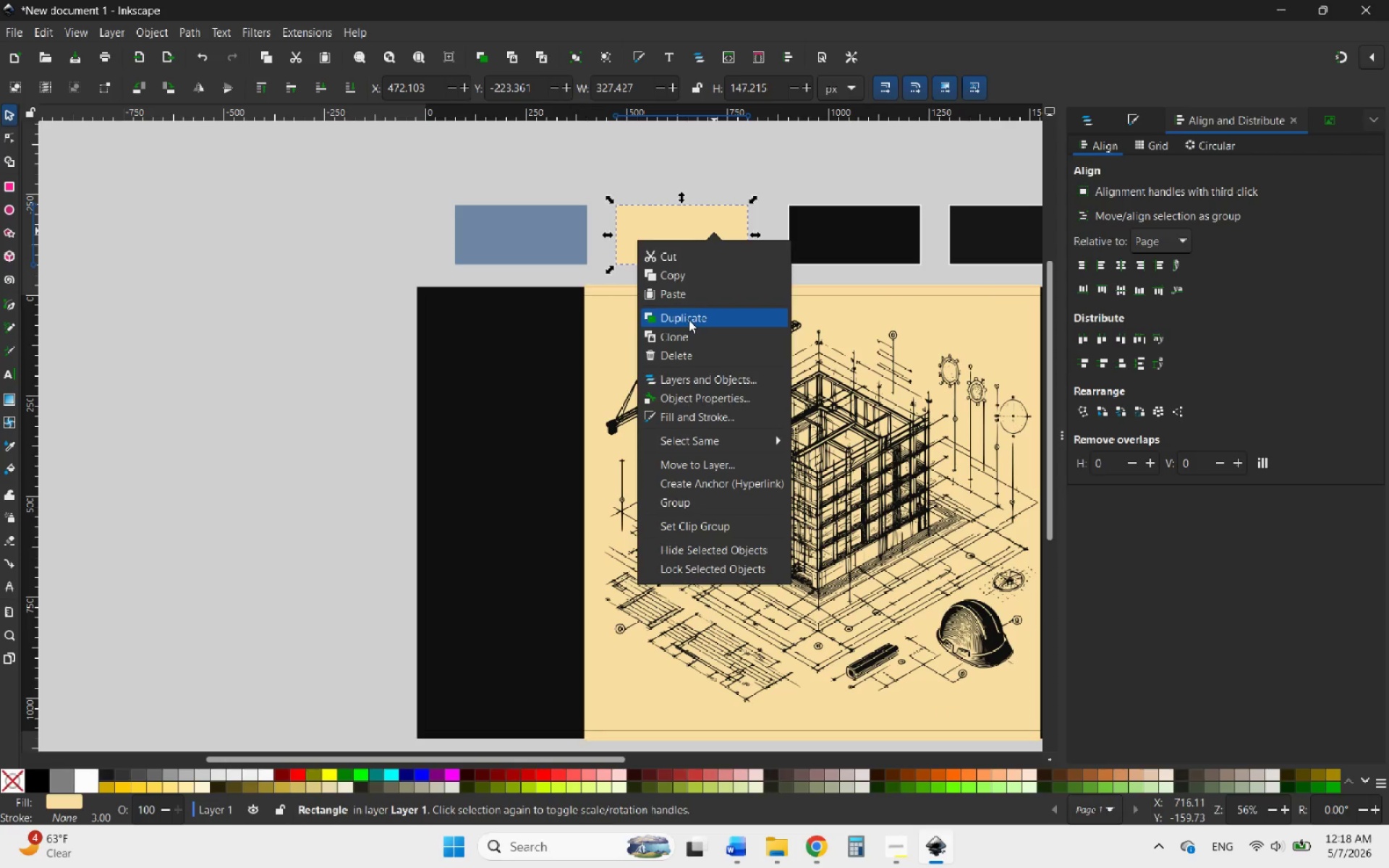 
left_click([689, 320])
 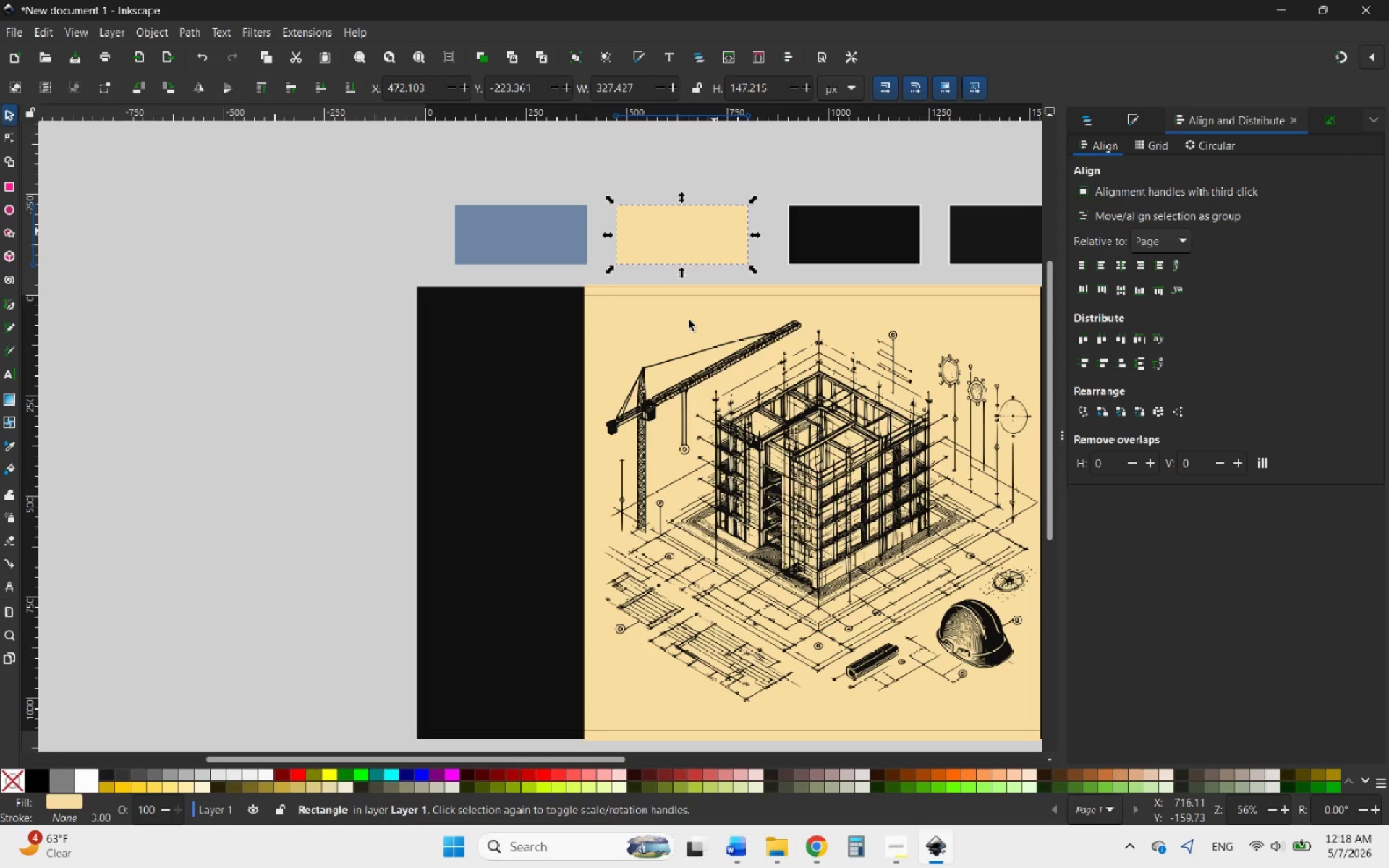 
left_click_drag(start_coordinate=[672, 237], to_coordinate=[506, 324])
 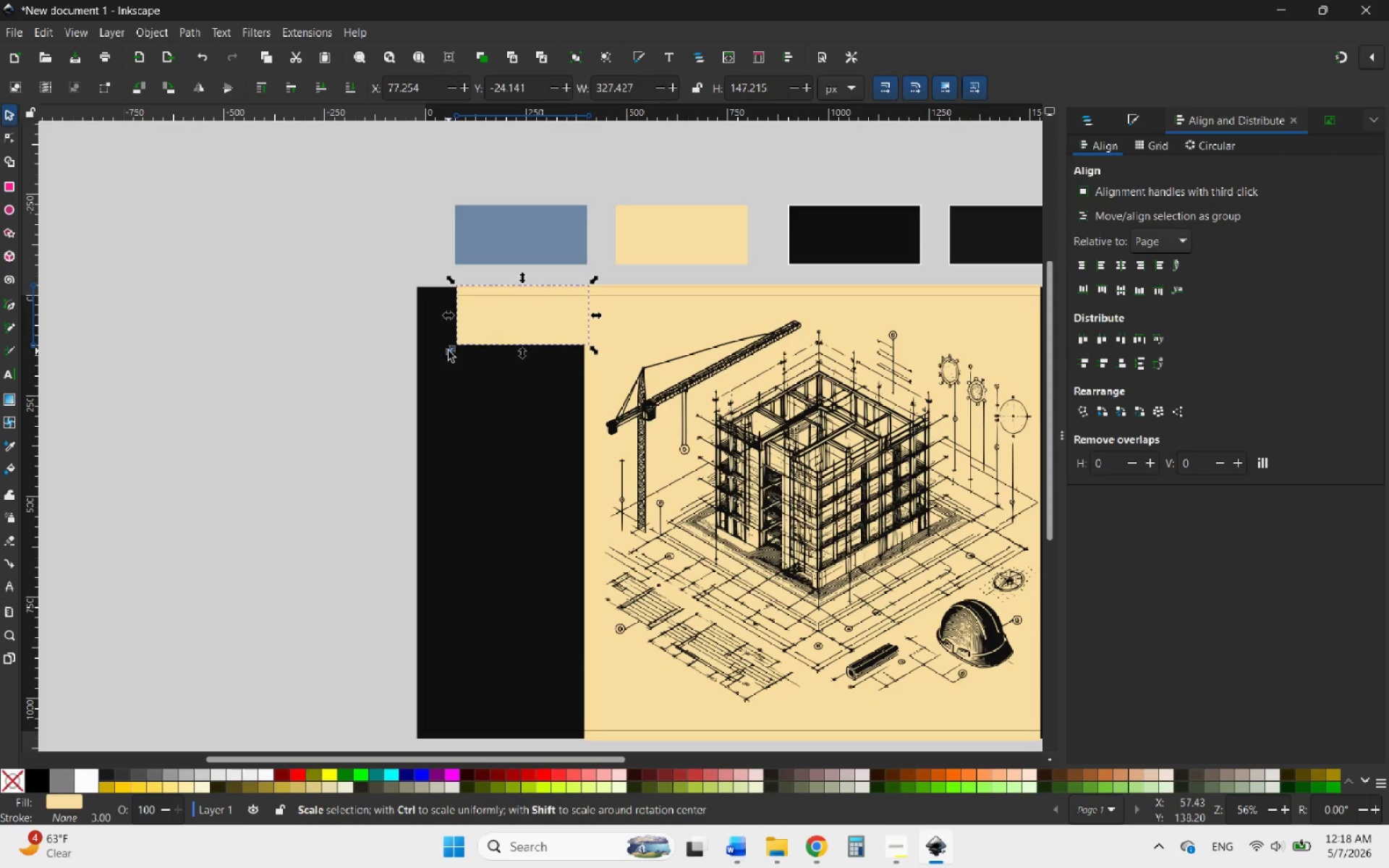 
left_click_drag(start_coordinate=[448, 351], to_coordinate=[398, 571])
 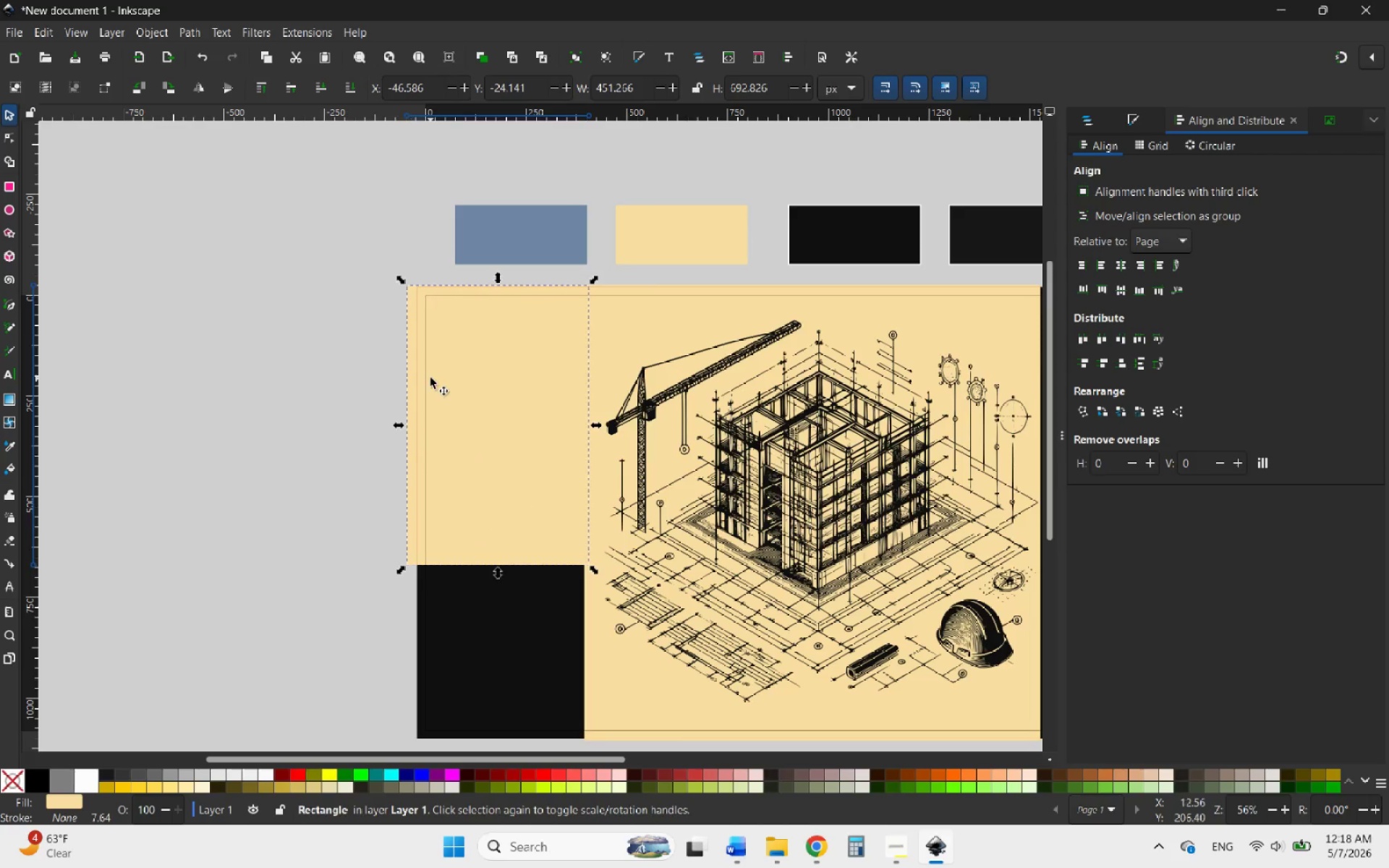 
scroll: coordinate [430, 378], scroll_direction: down, amount: 3.0
 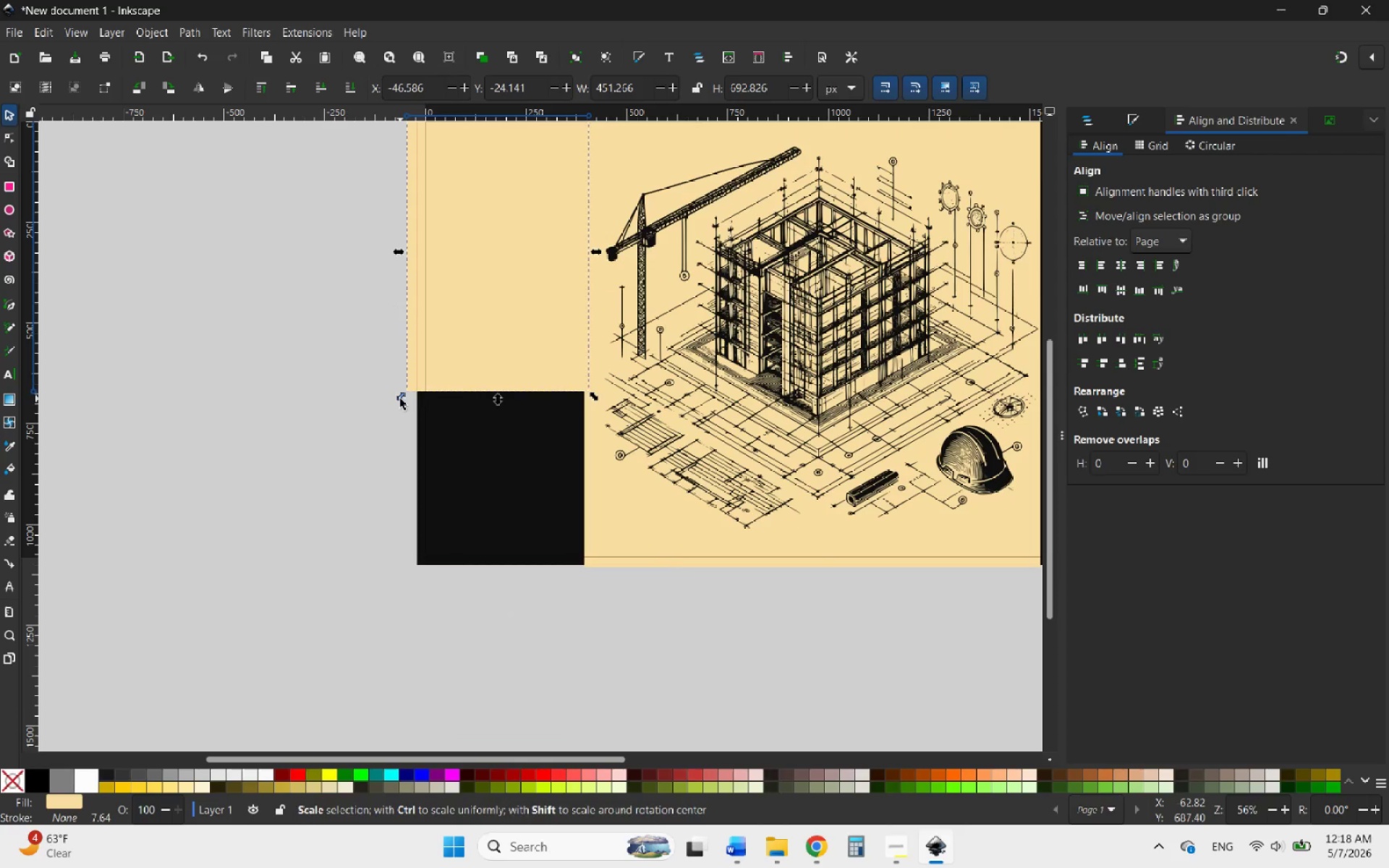 
left_click_drag(start_coordinate=[400, 399], to_coordinate=[409, 573])
 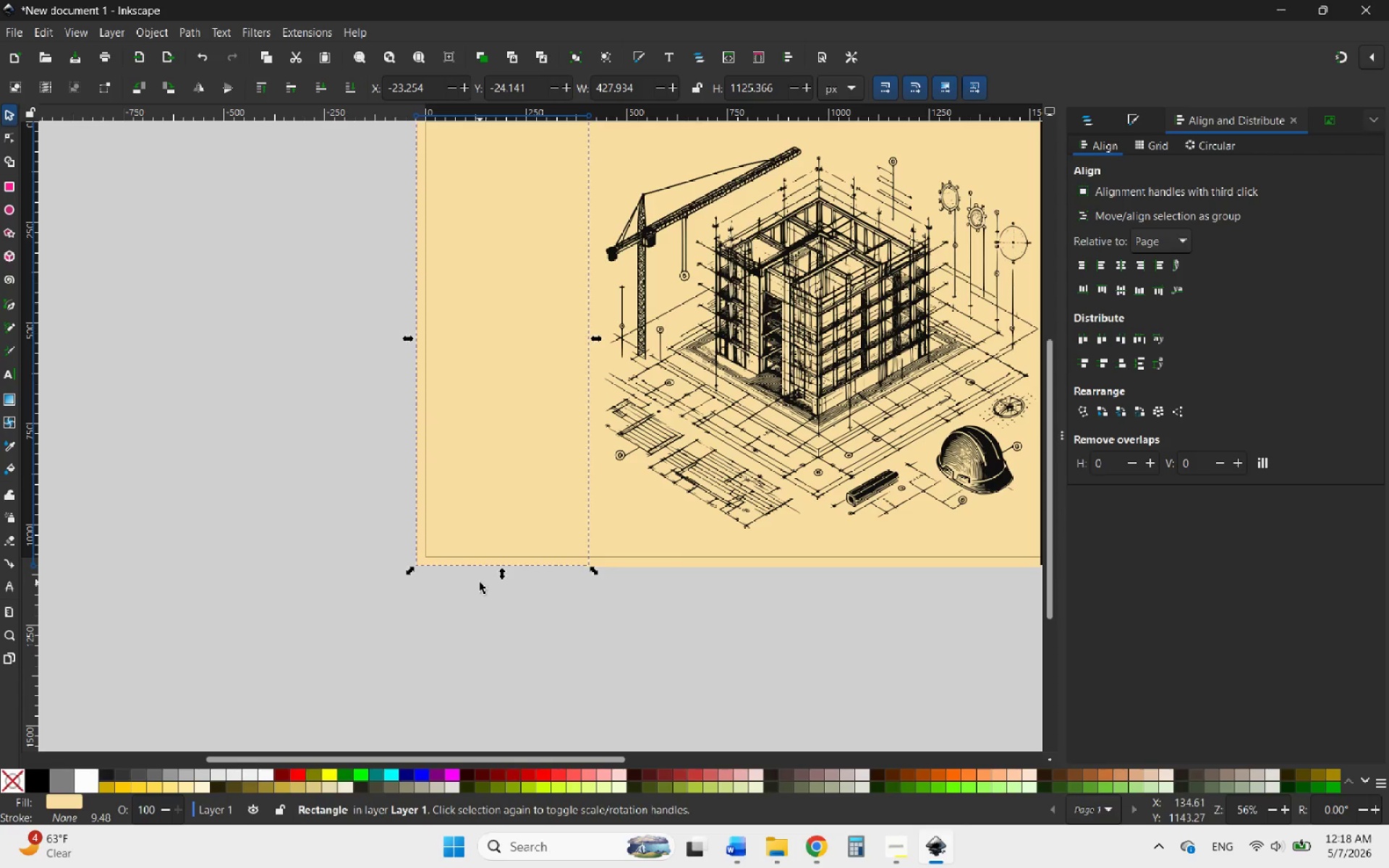 
hold_key(key=ControlLeft, duration=4.97)
scroll: coordinate [546, 569], scroll_direction: up, amount: 5.0
 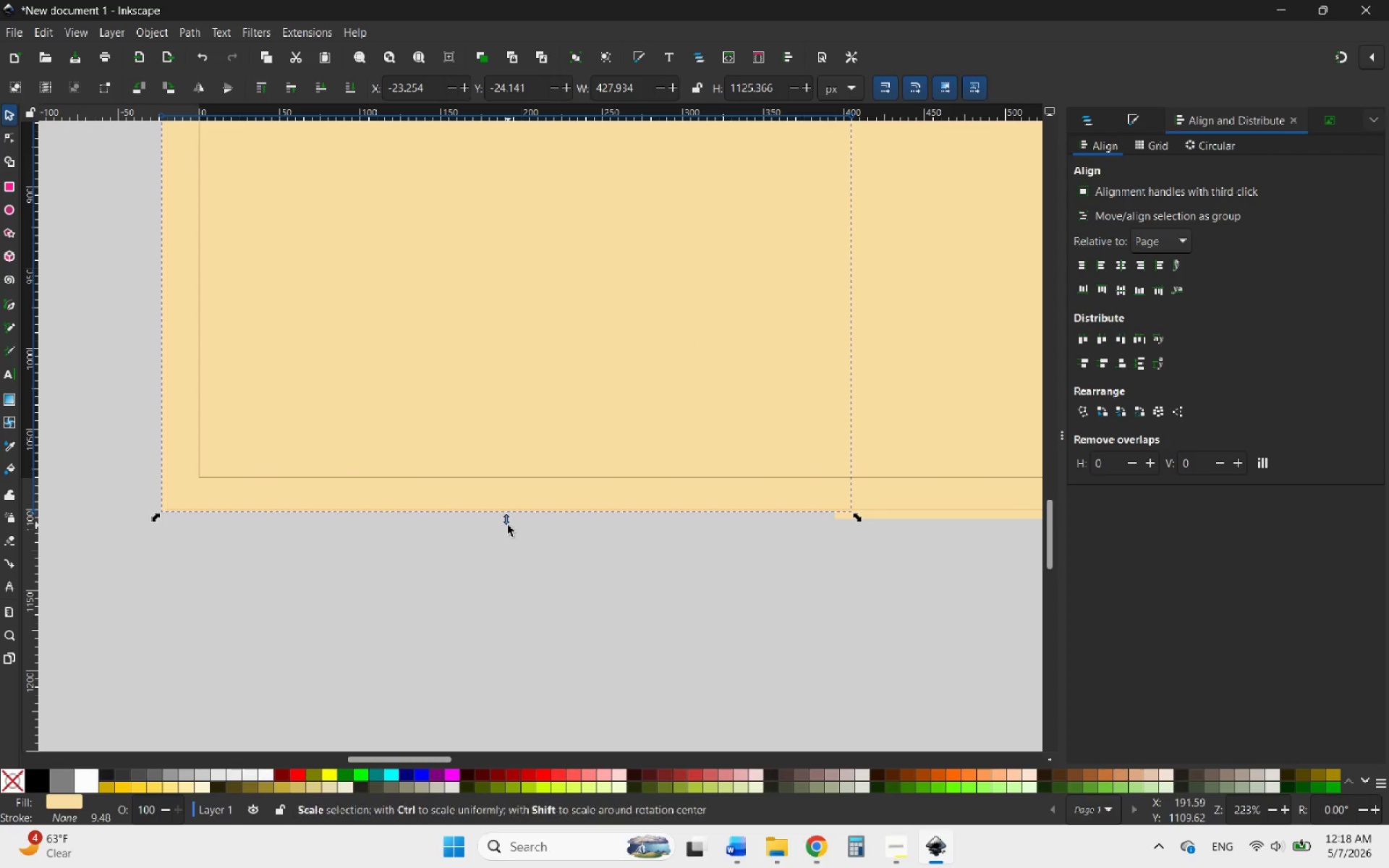 
left_click_drag(start_coordinate=[507, 520], to_coordinate=[503, 529])
 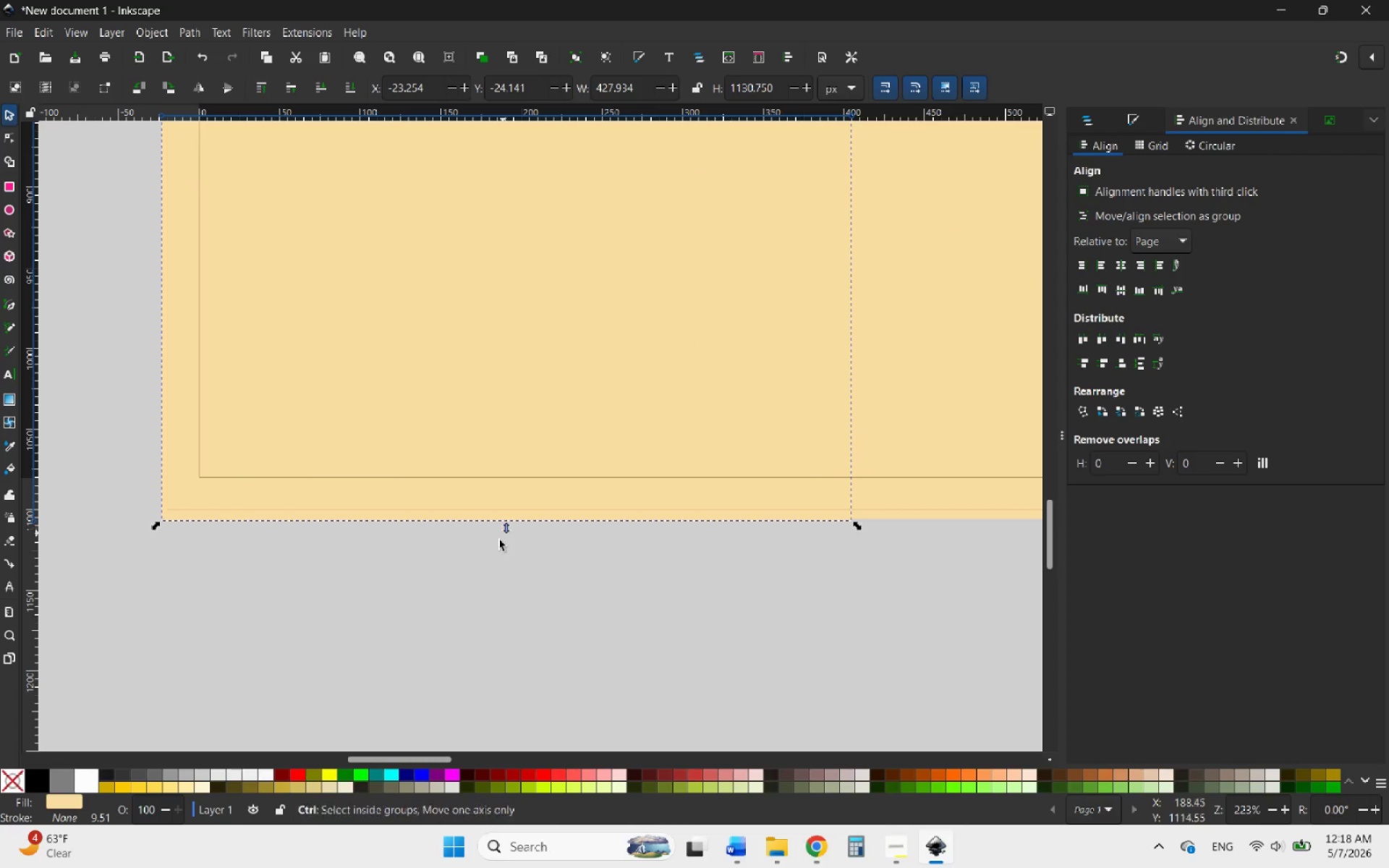 
hold_key(key=ControlLeft, duration=3.7)
scroll: coordinate [473, 630], scroll_direction: down, amount: 5.0
 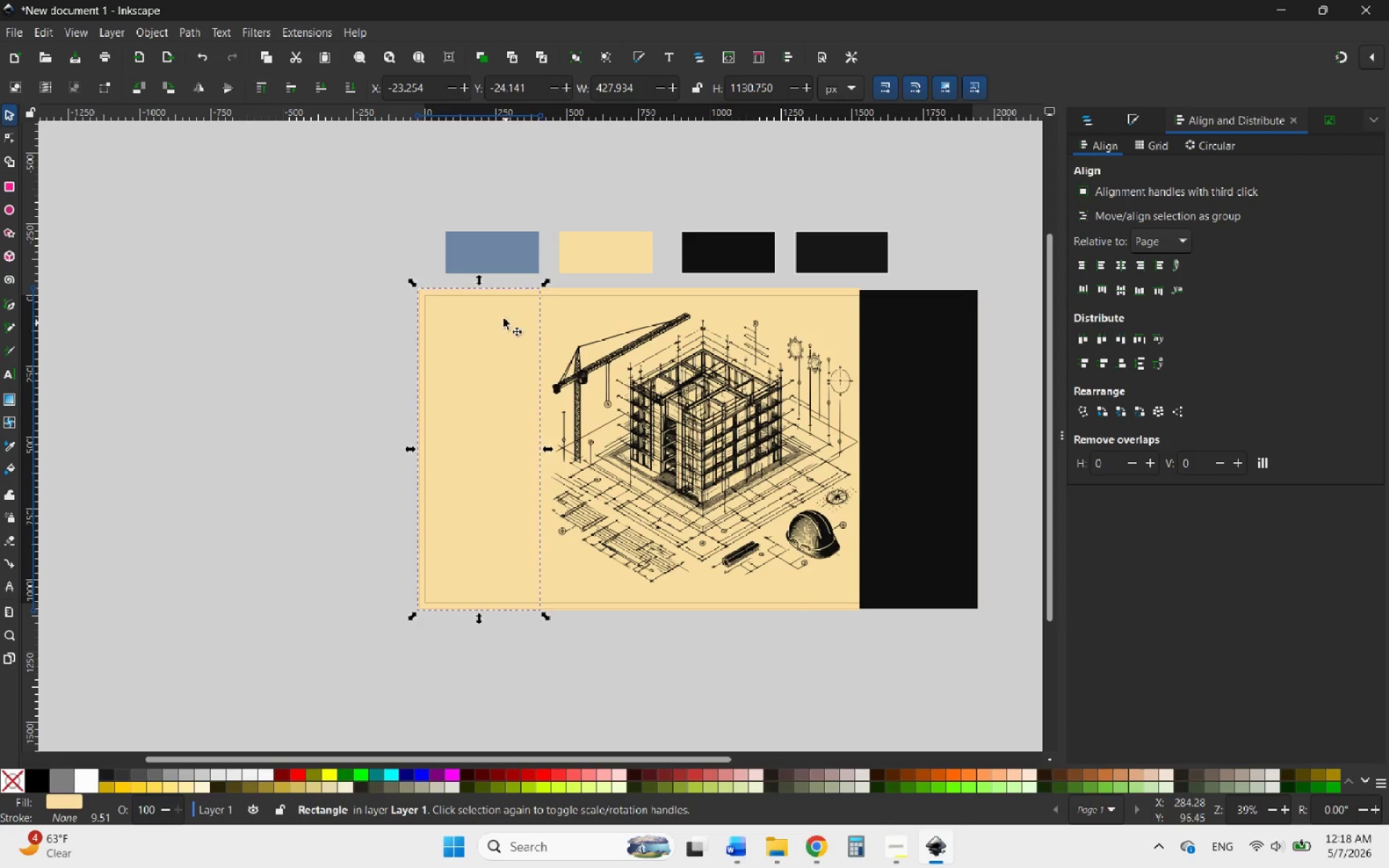 
scroll: coordinate [486, 281], scroll_direction: up, amount: 6.0
 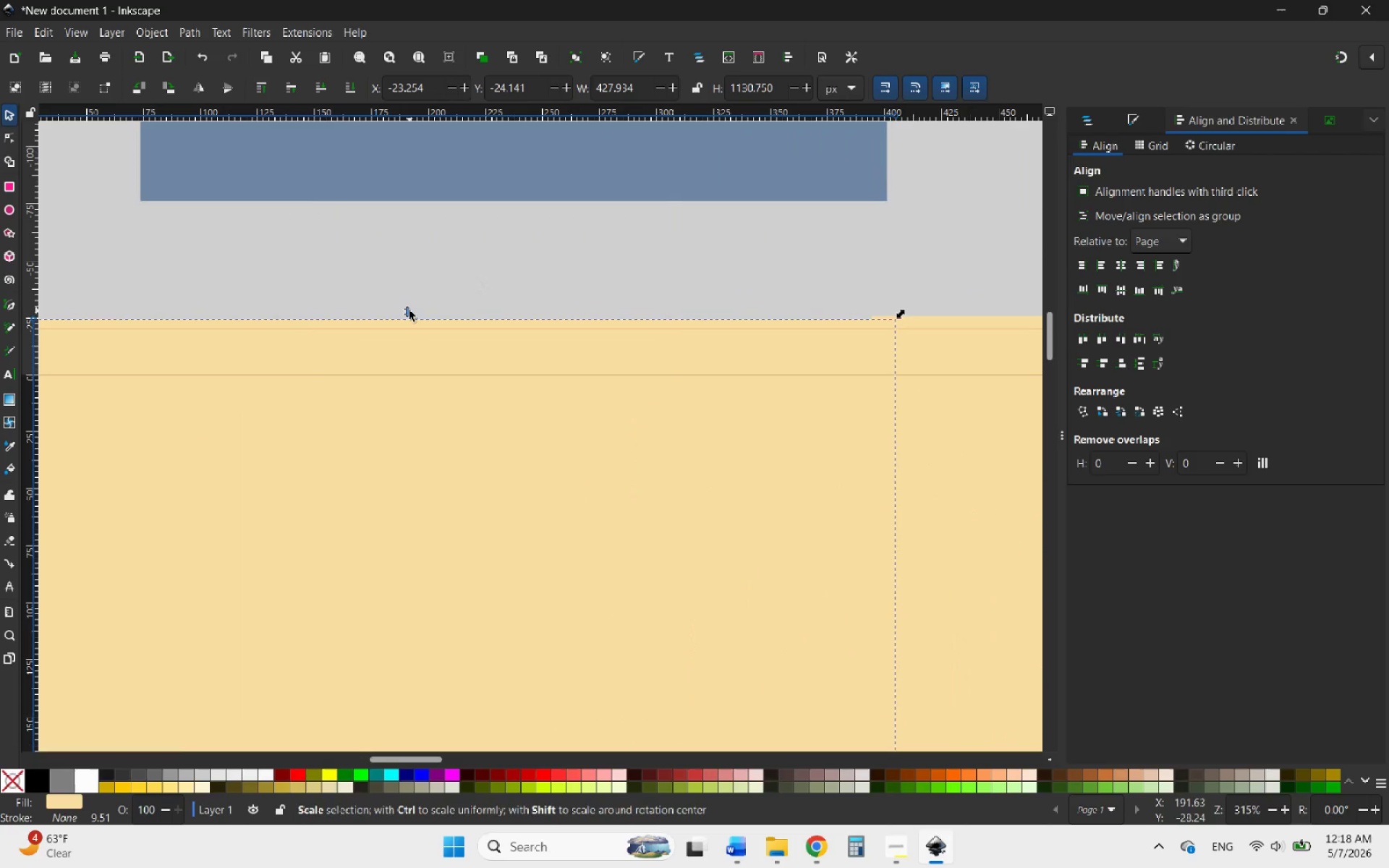 
left_click_drag(start_coordinate=[409, 310], to_coordinate=[416, 307])
 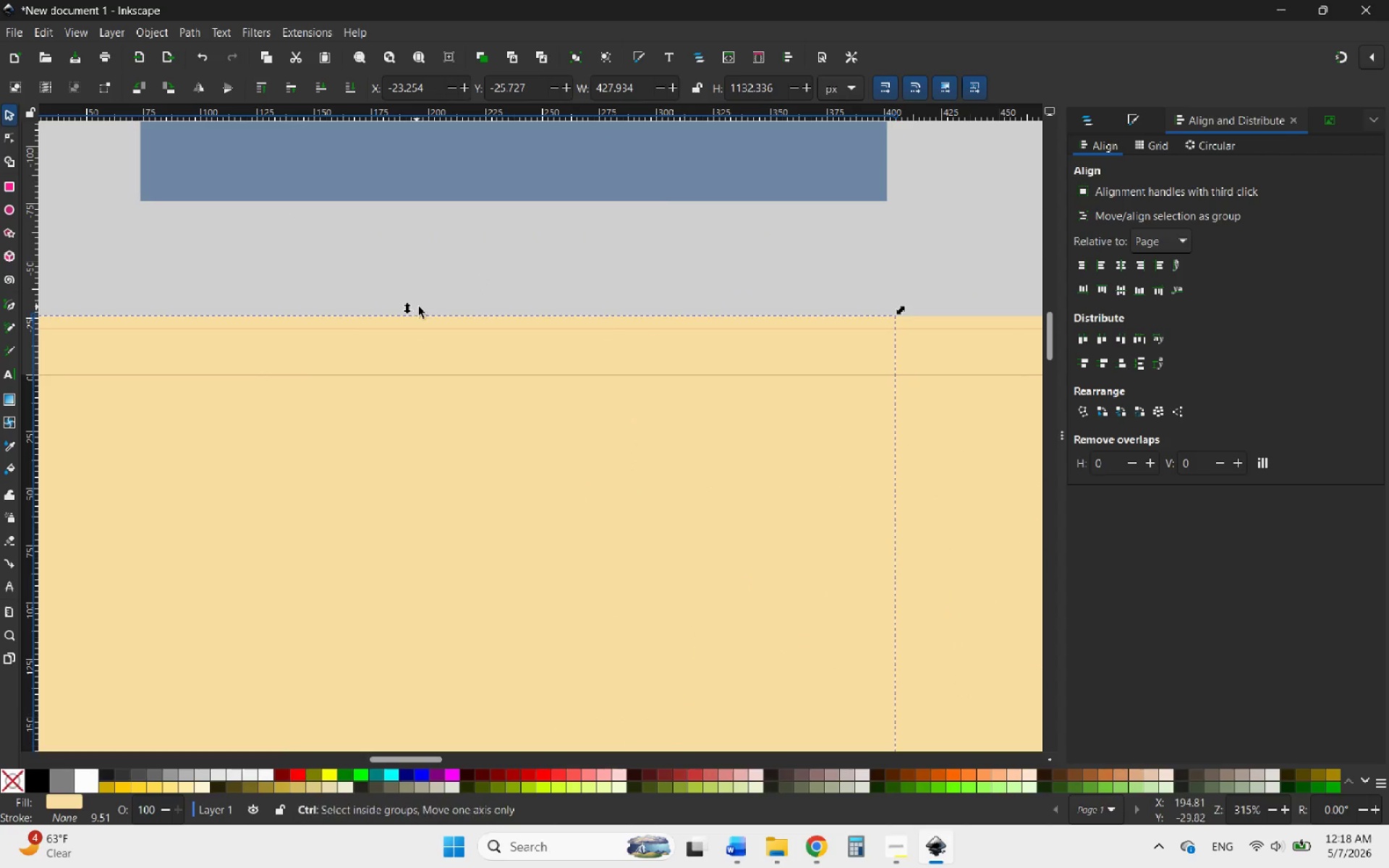 
hold_key(key=ControlLeft, duration=1.86)
scroll: coordinate [472, 351], scroll_direction: down, amount: 9.0
 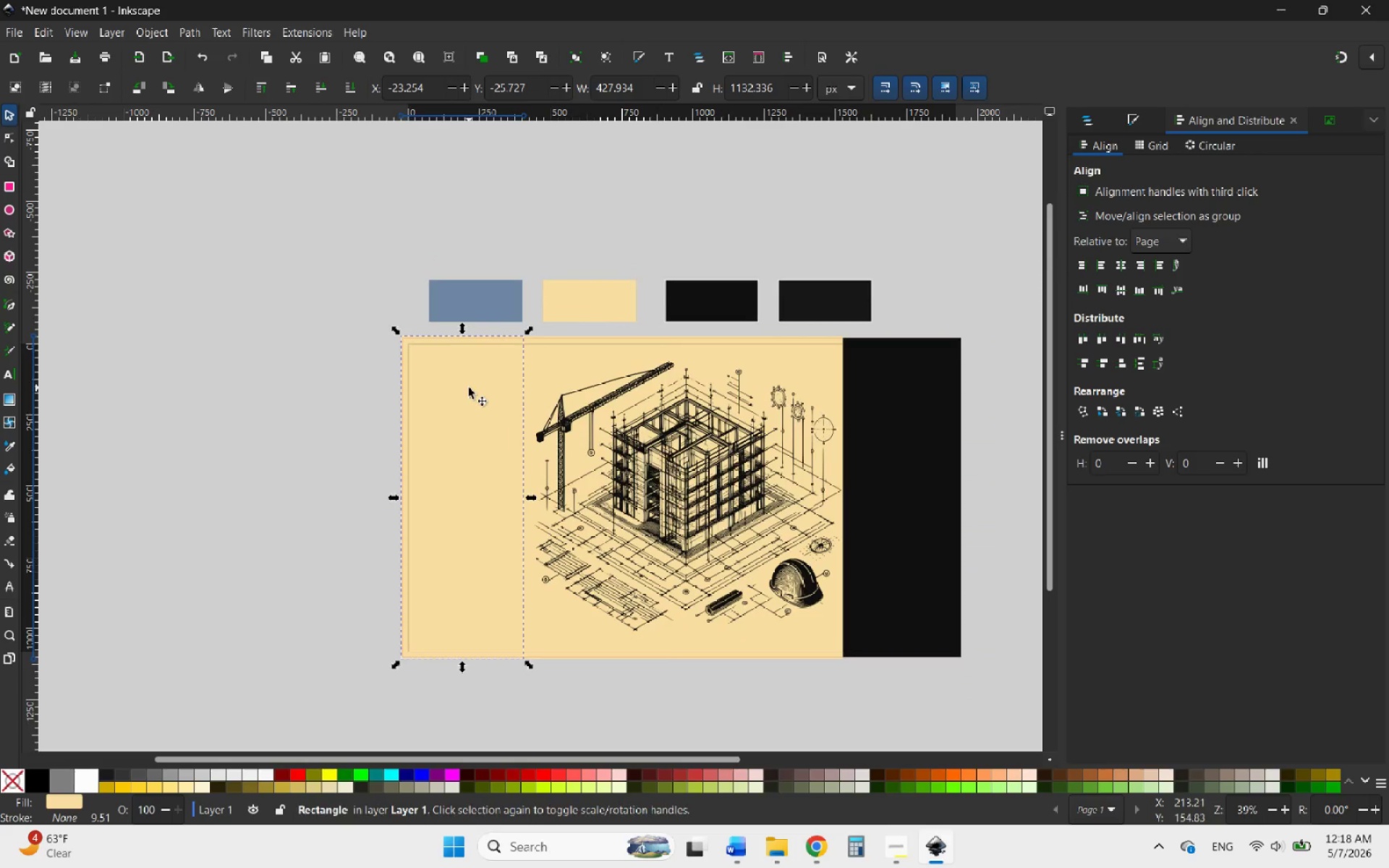 
right_click([469, 388])
 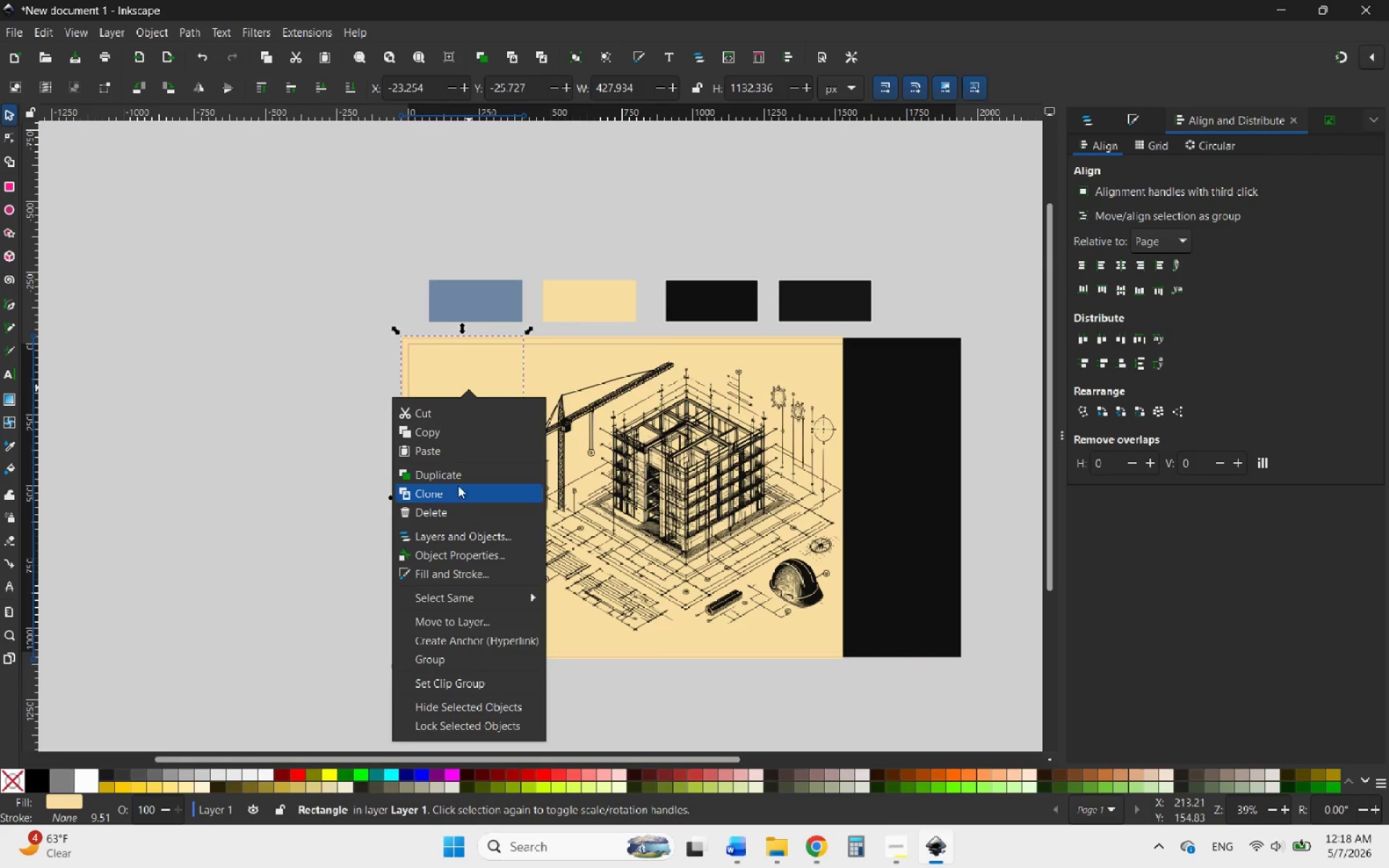 
left_click([455, 474])
 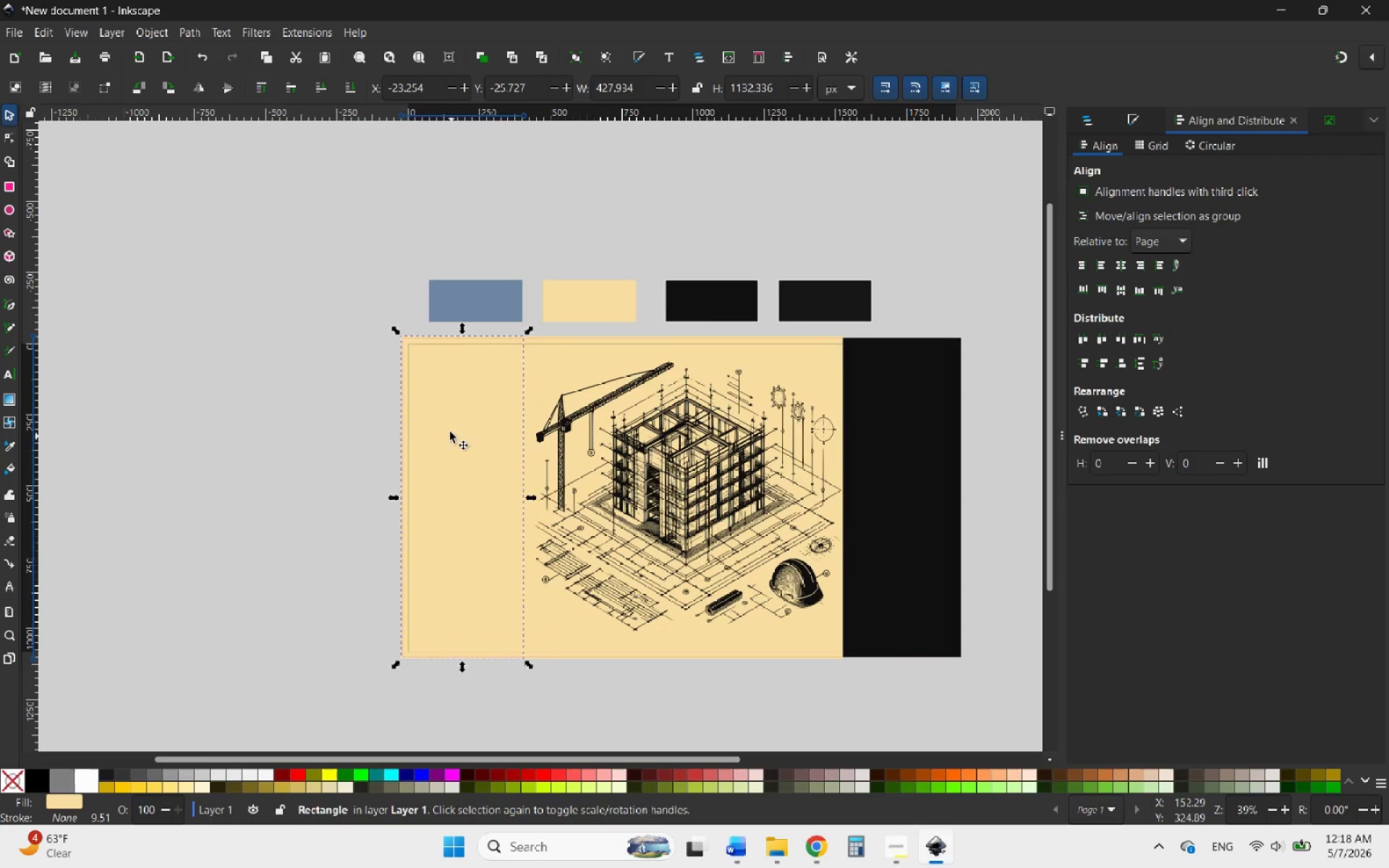 
left_click_drag(start_coordinate=[449, 429], to_coordinate=[901, 462])
 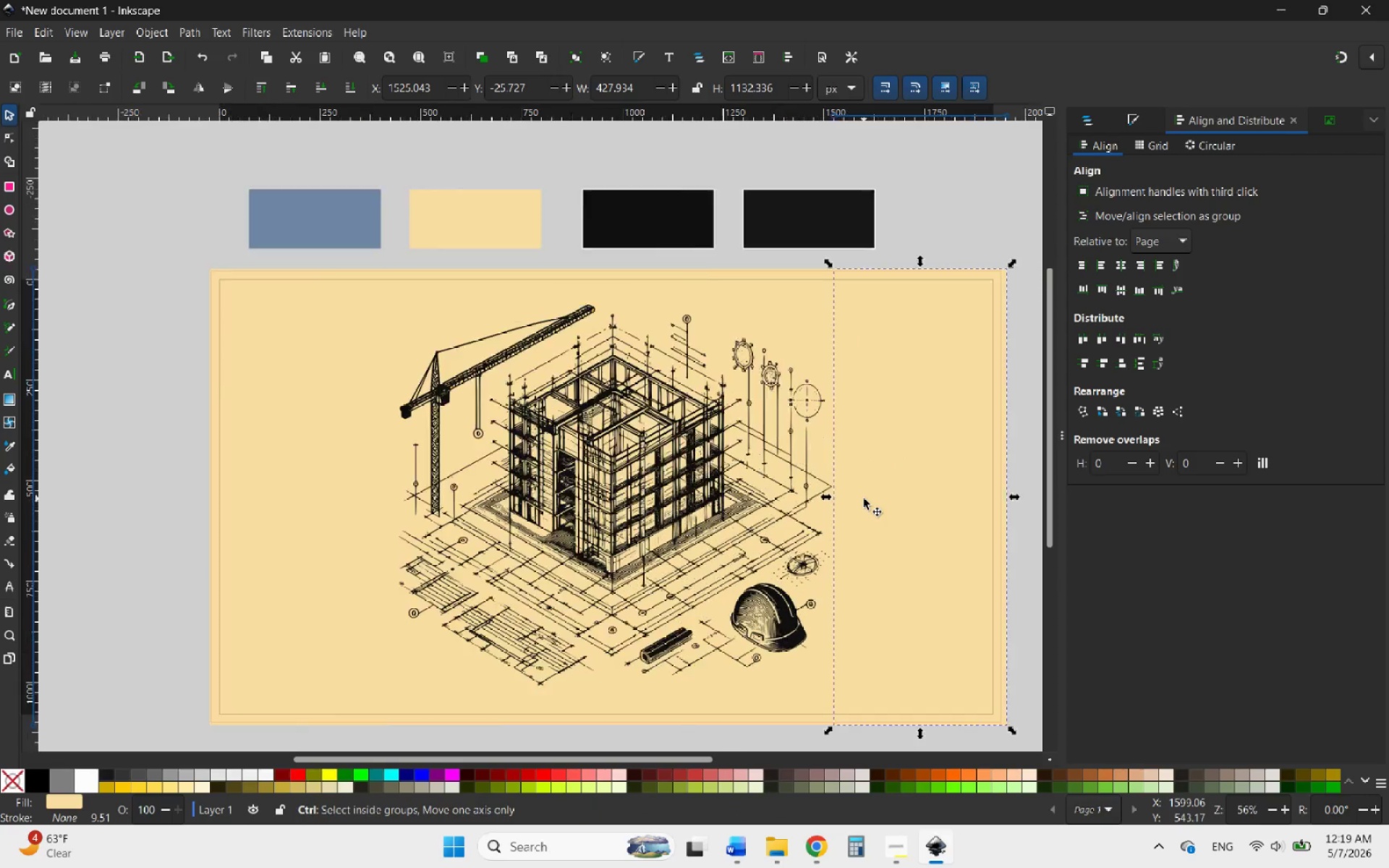 
hold_key(key=ControlLeft, duration=2.83)
 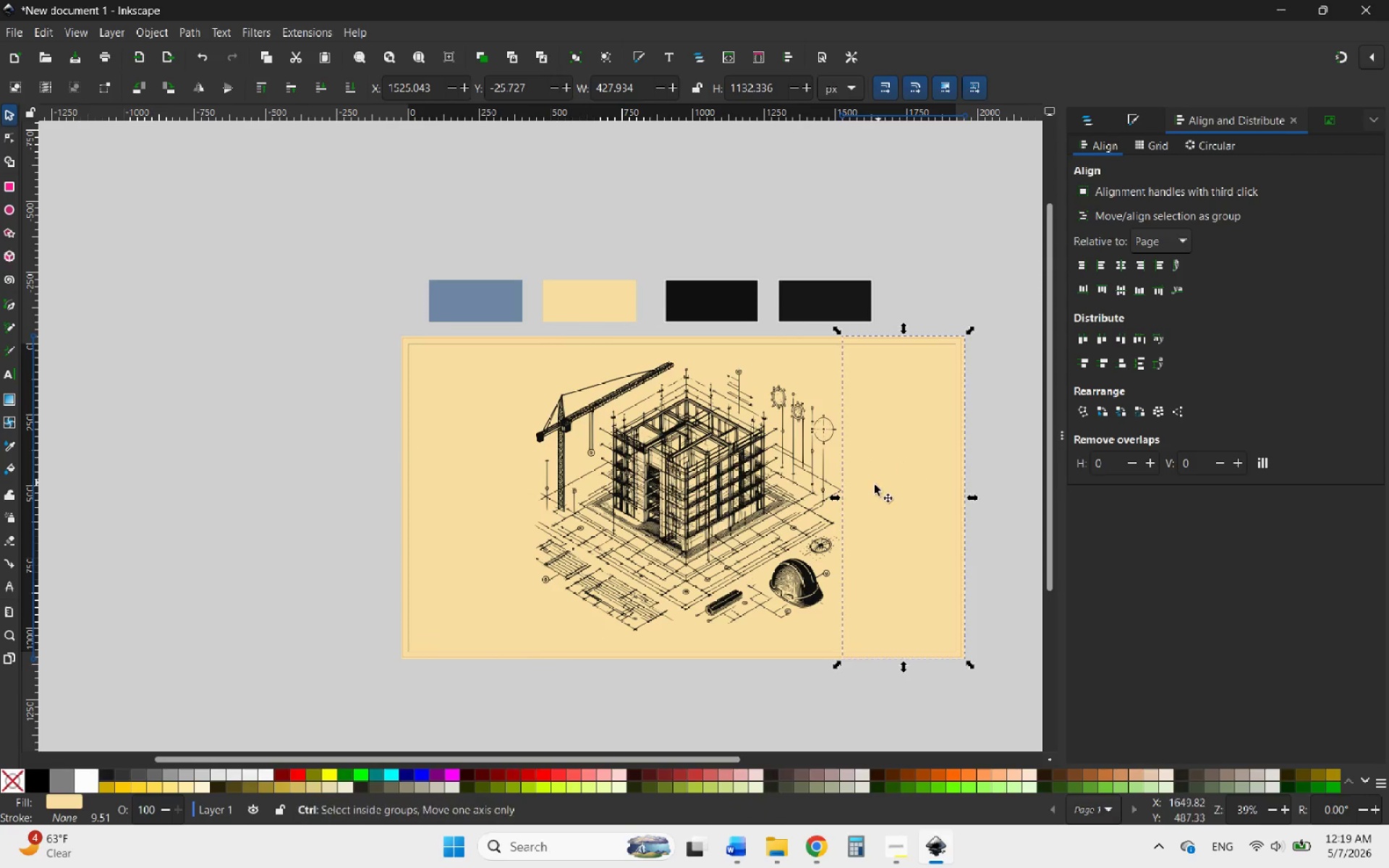 
hold_key(key=ControlLeft, duration=3.03)
scroll: coordinate [836, 498], scroll_direction: up, amount: 9.0
 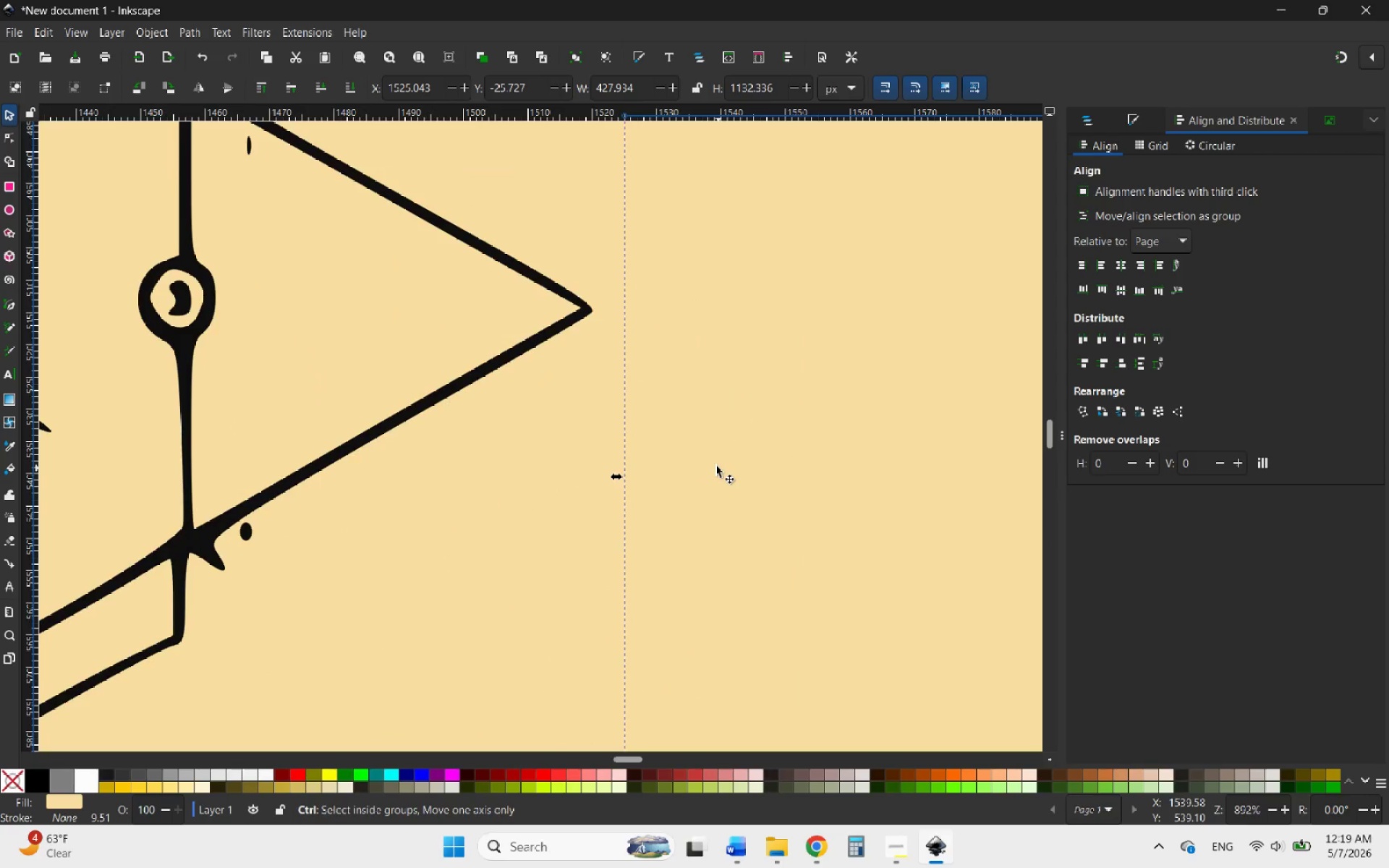 
scroll: coordinate [715, 465], scroll_direction: down, amount: 9.0
 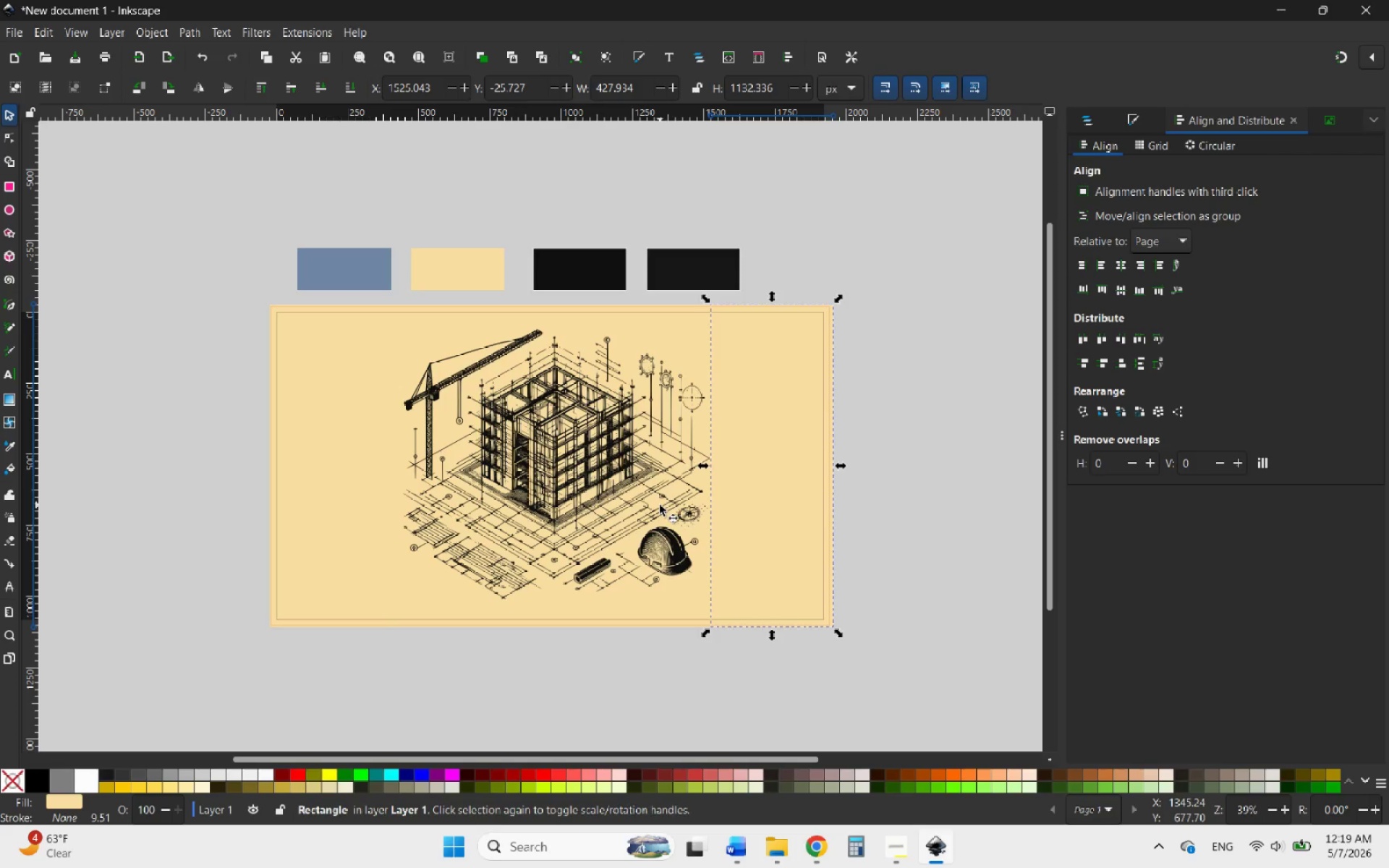 
hold_key(key=ShiftLeft, duration=1.62)
left_click([660, 506])
 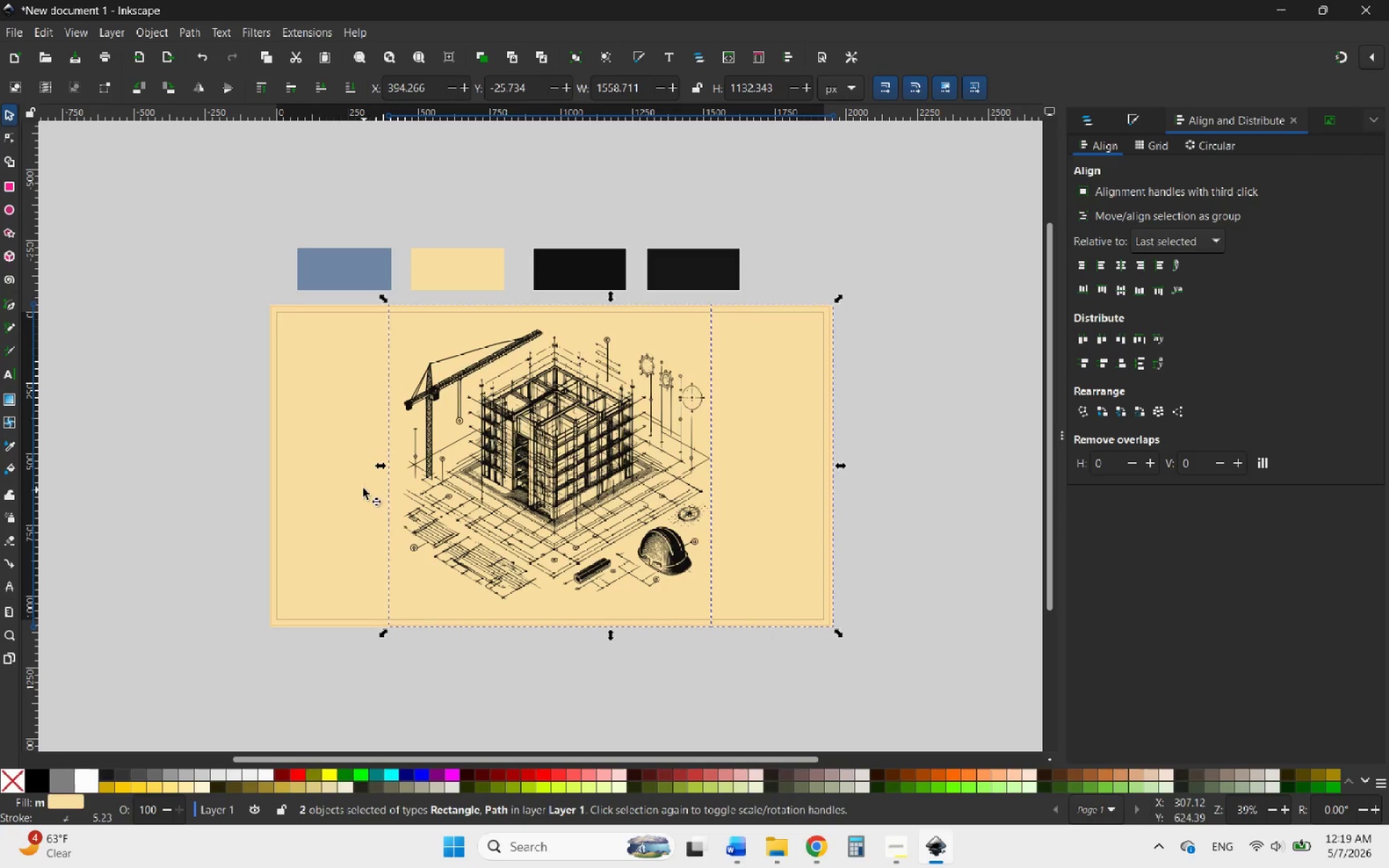 
left_click([360, 487])
 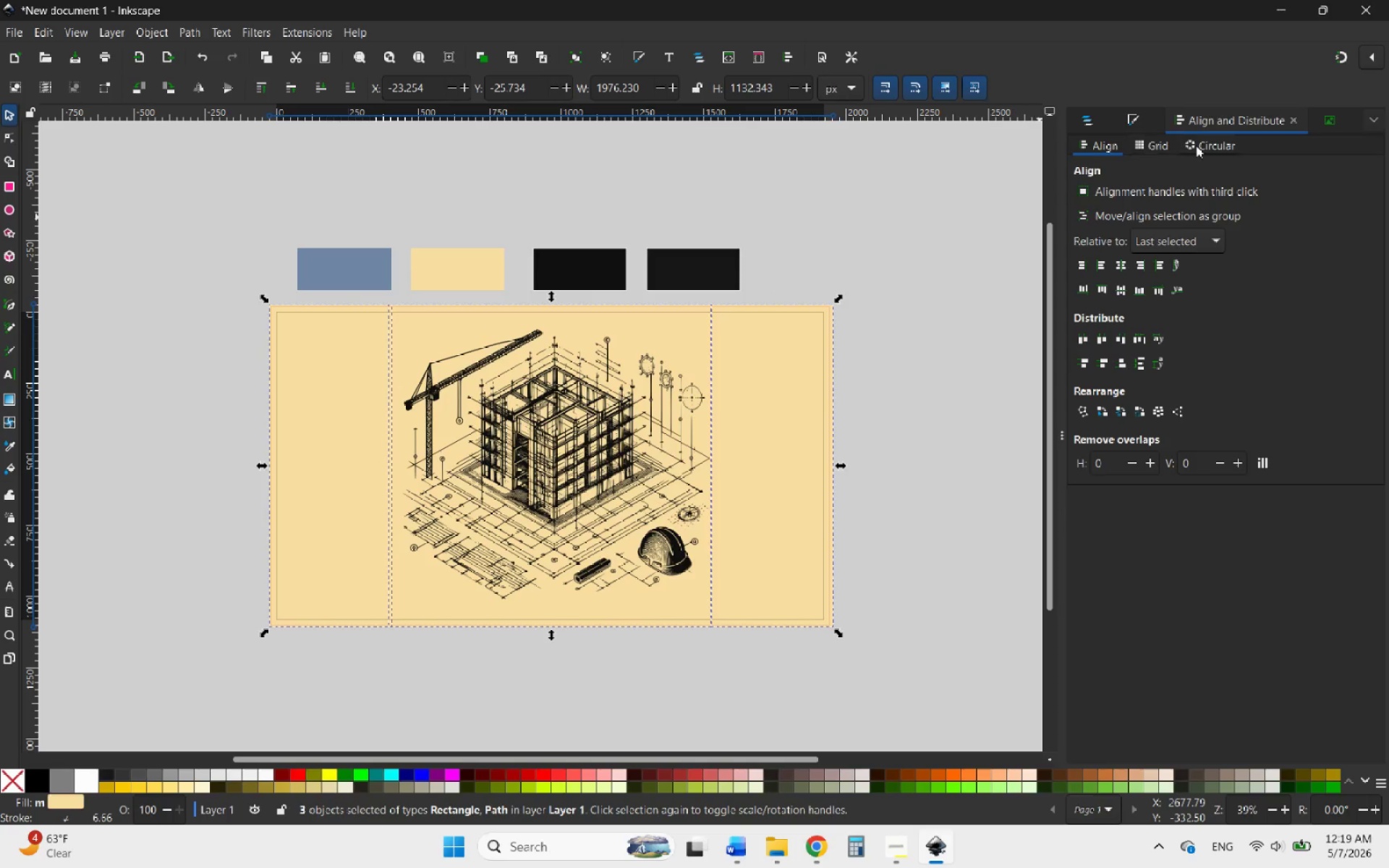 
left_click([1089, 116])
 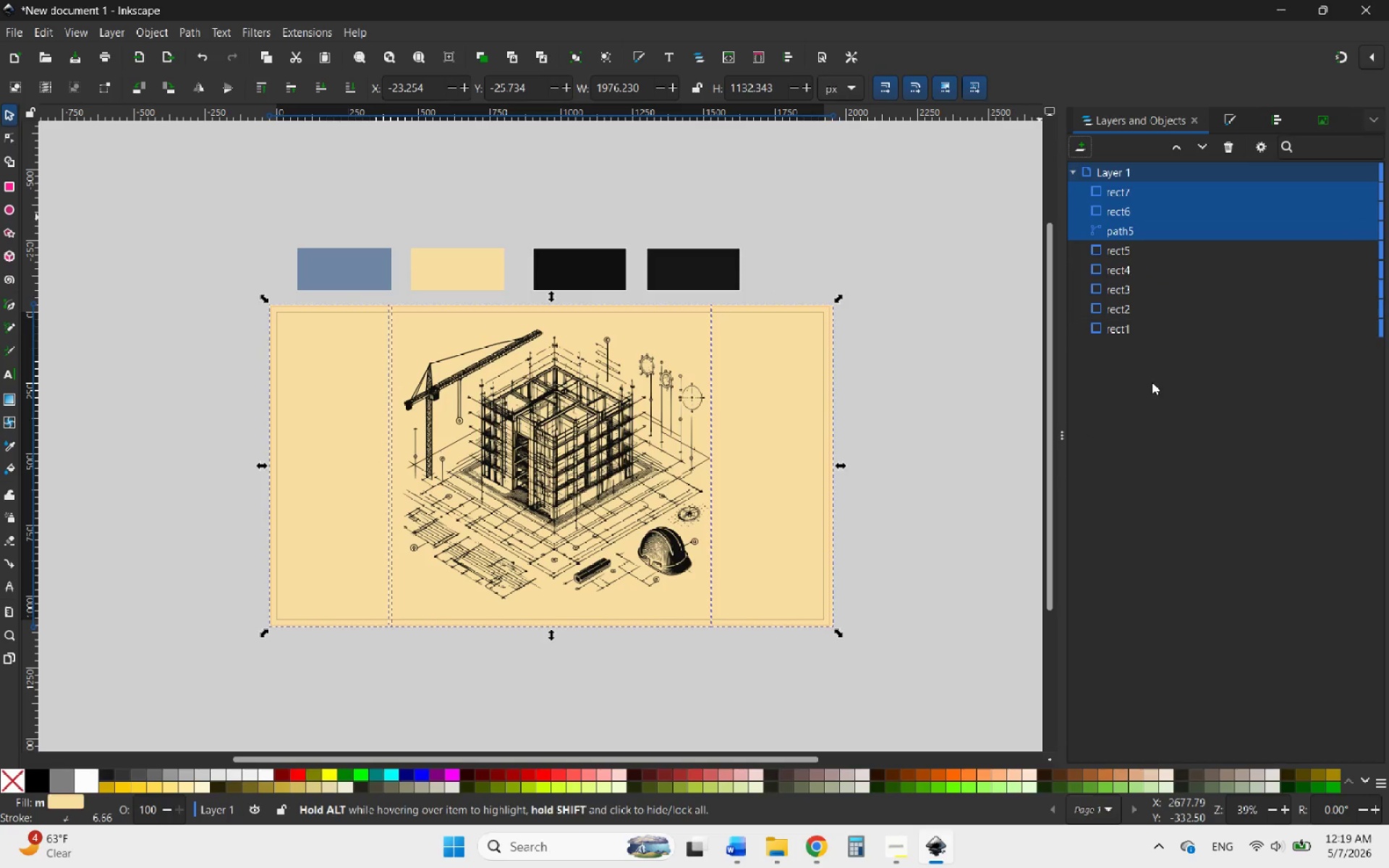 
left_click([1155, 388])
 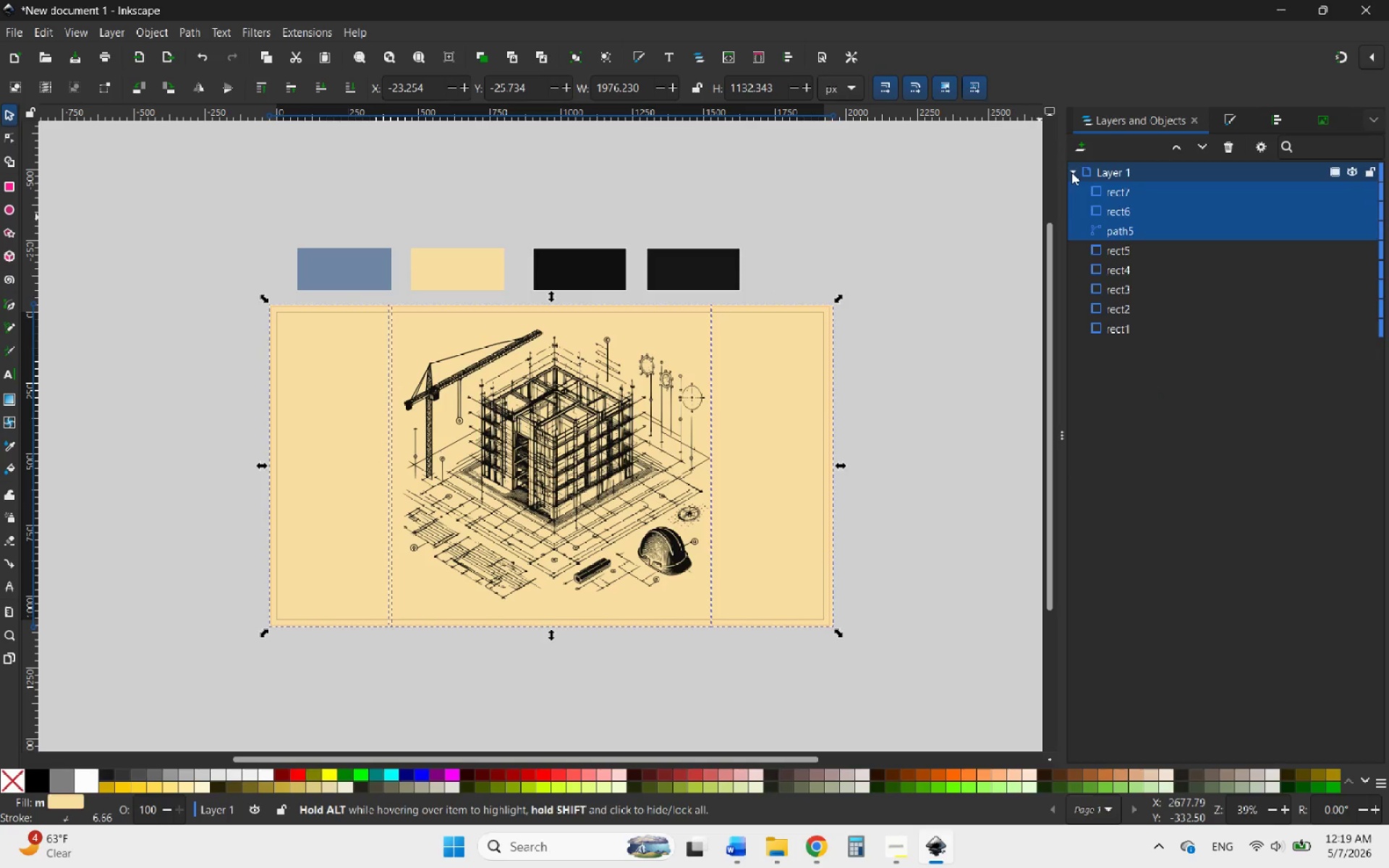 
double_click([1140, 293])
 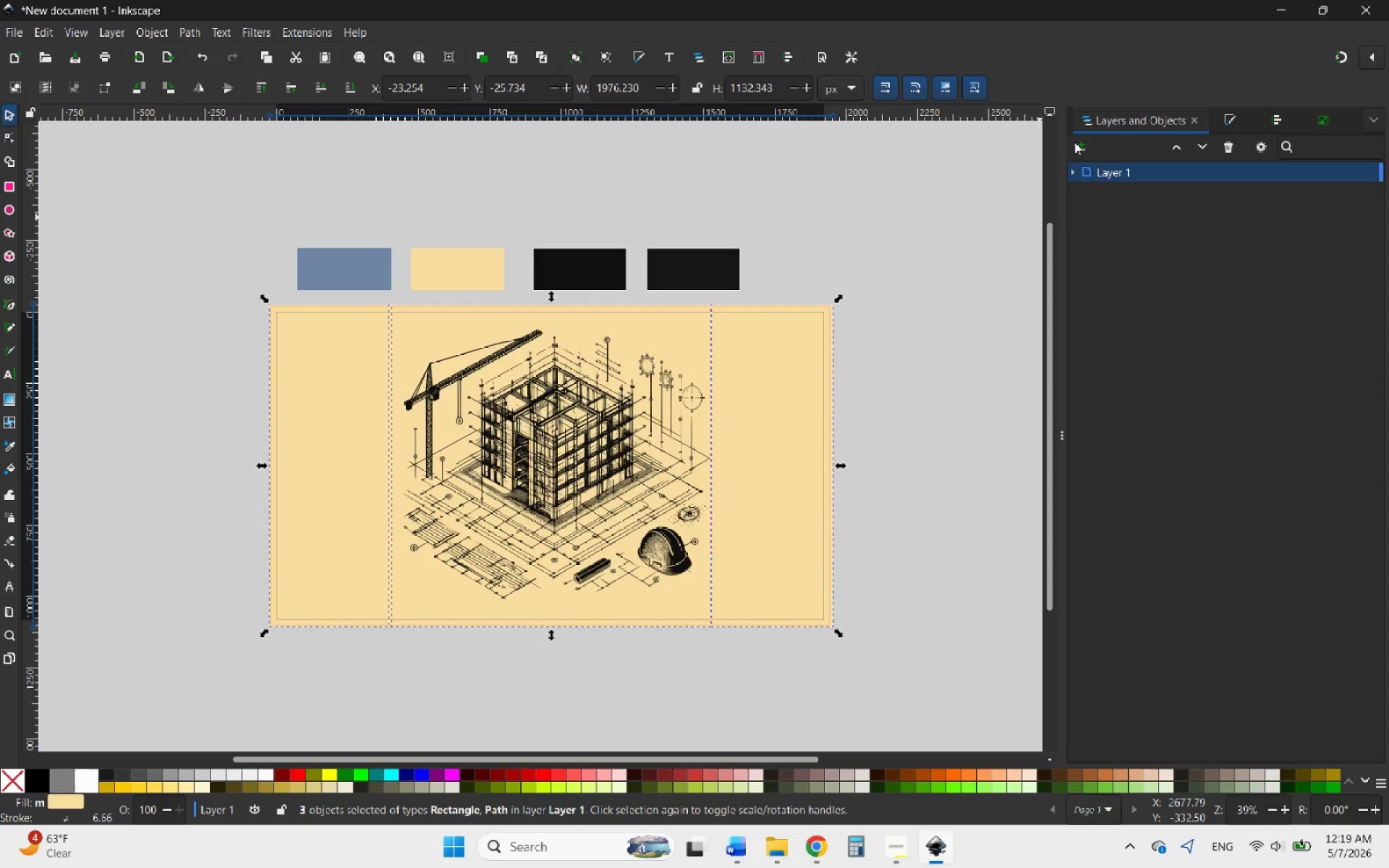 
left_click([1078, 147])
 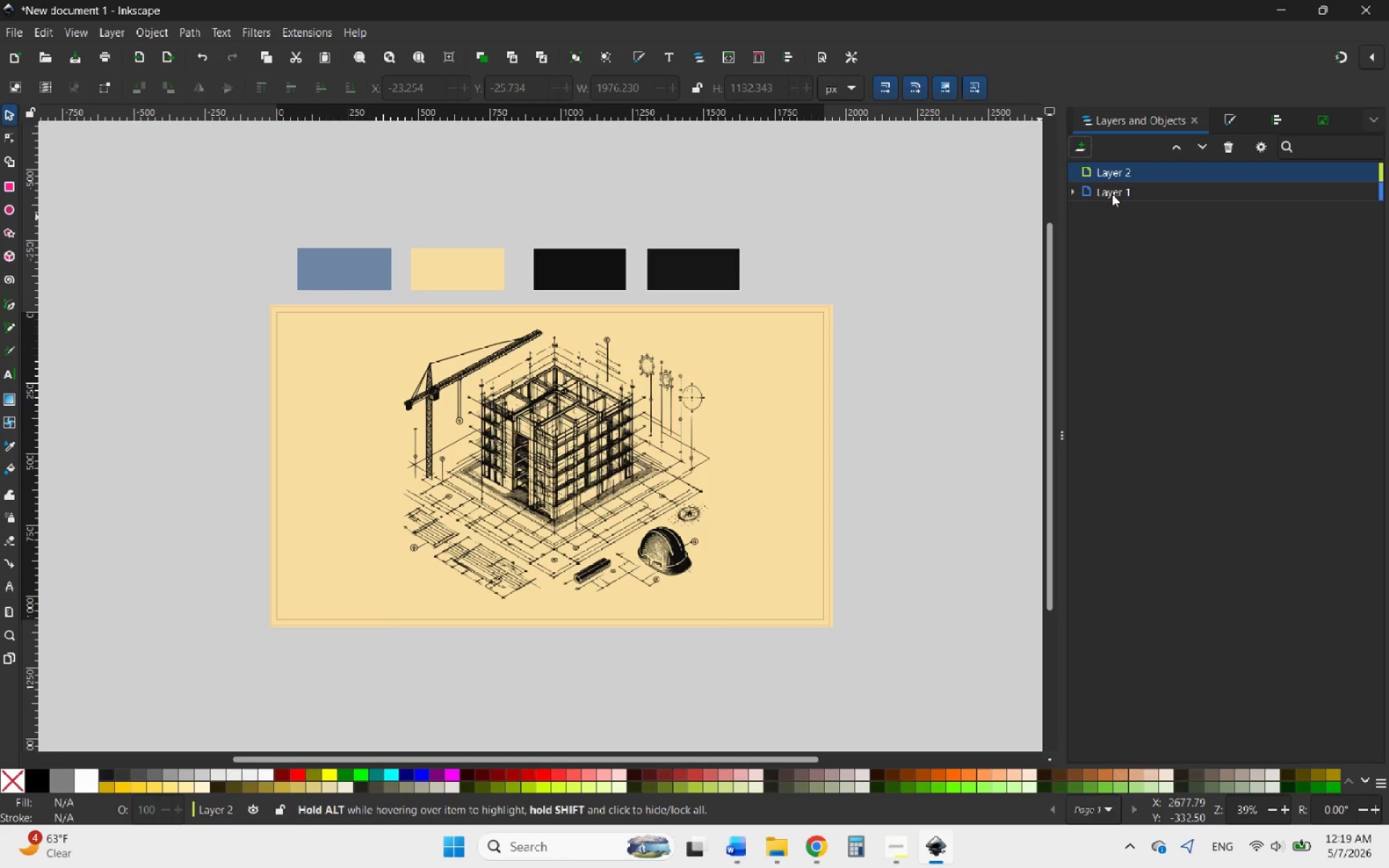 
double_click([1112, 194])
 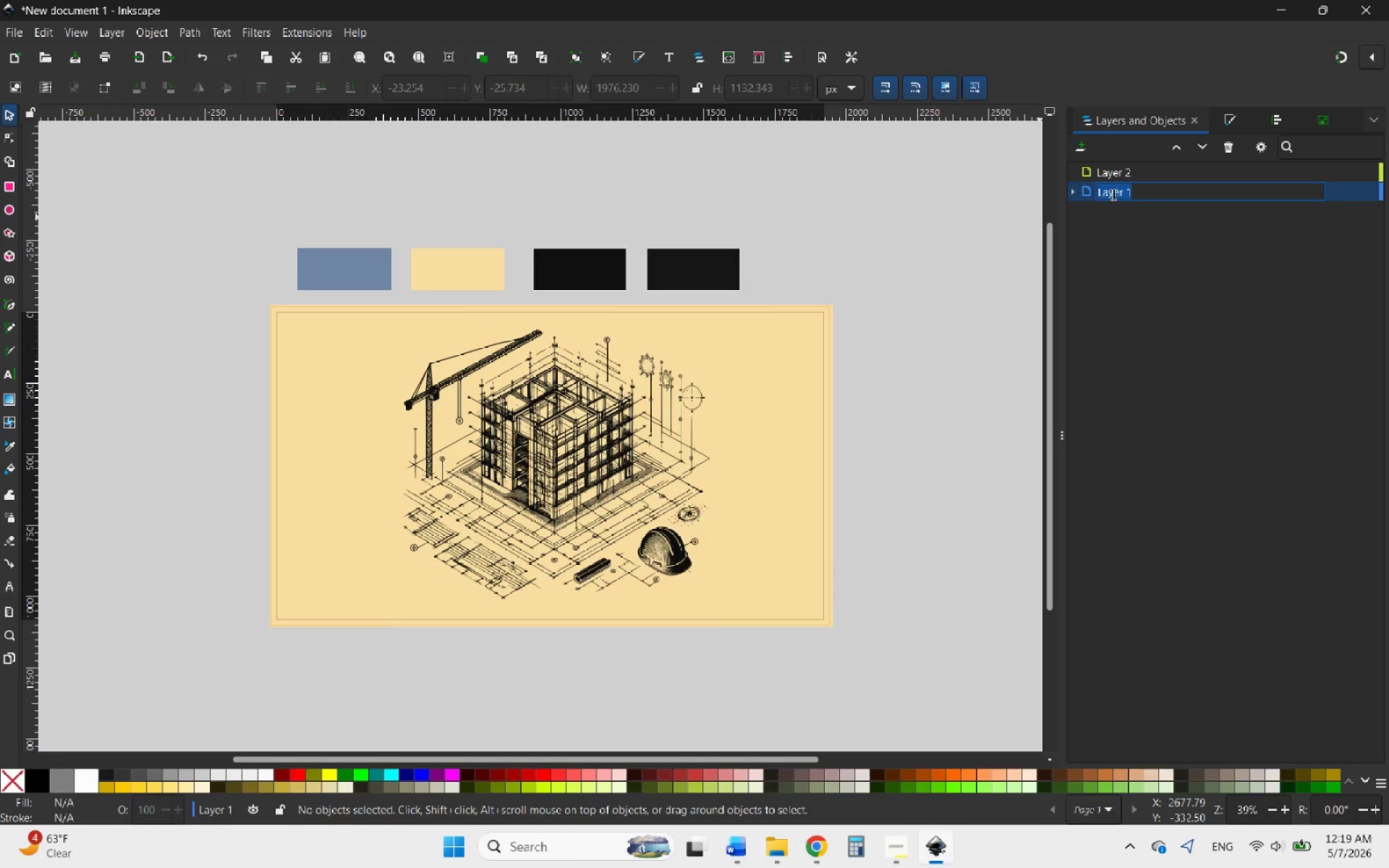 
key(B)
 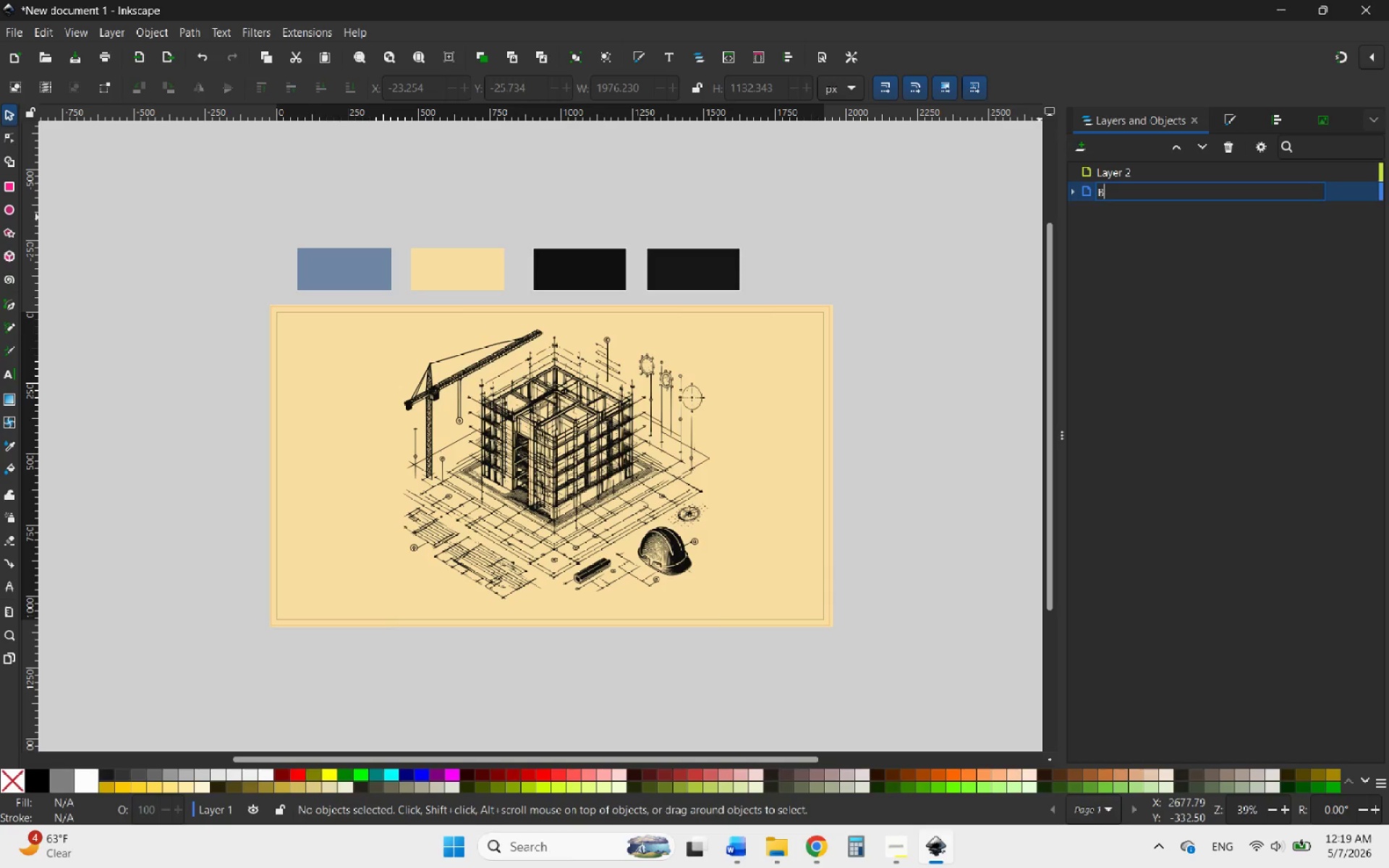 
wait(6.62)
 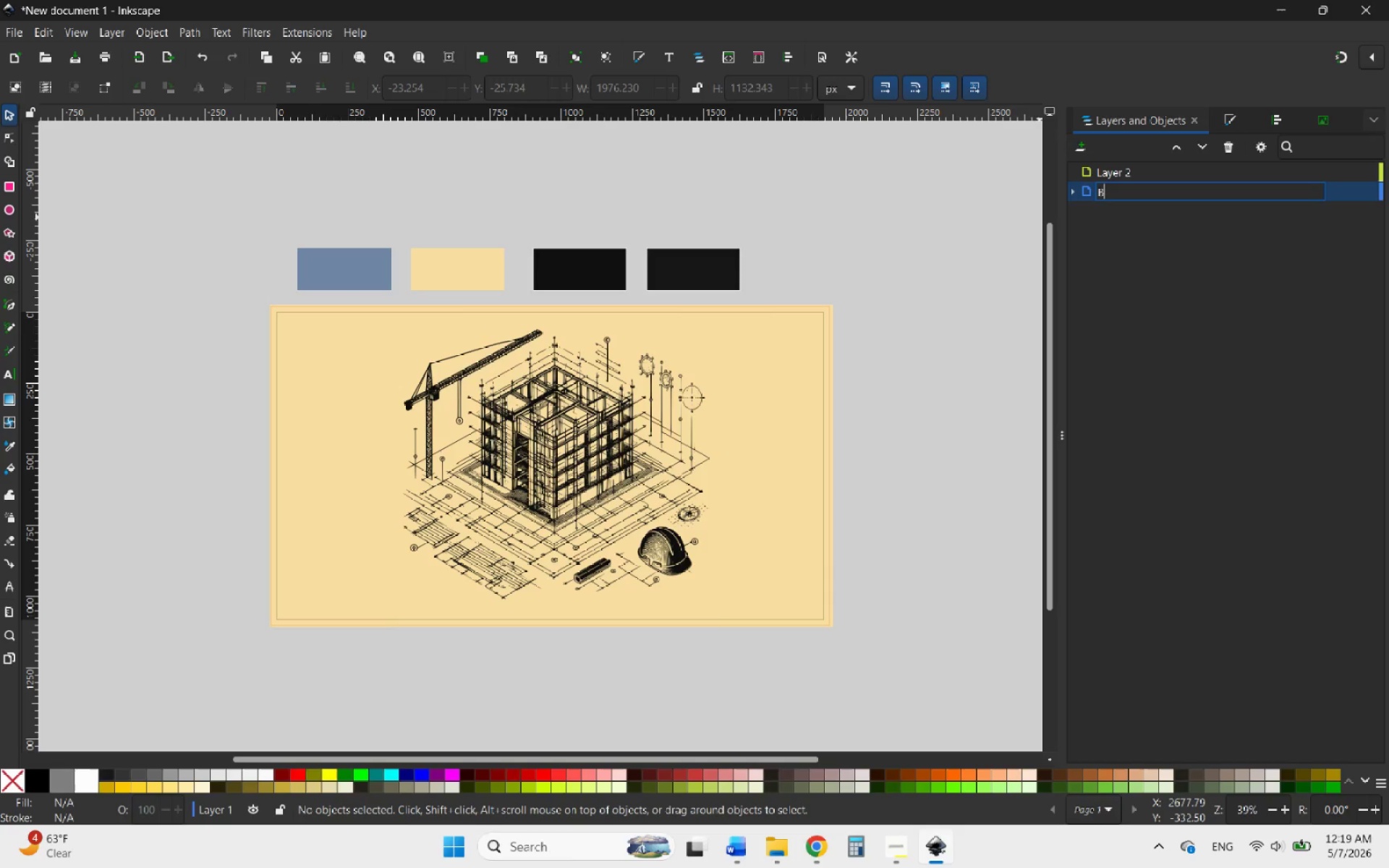 
type(ackground)
 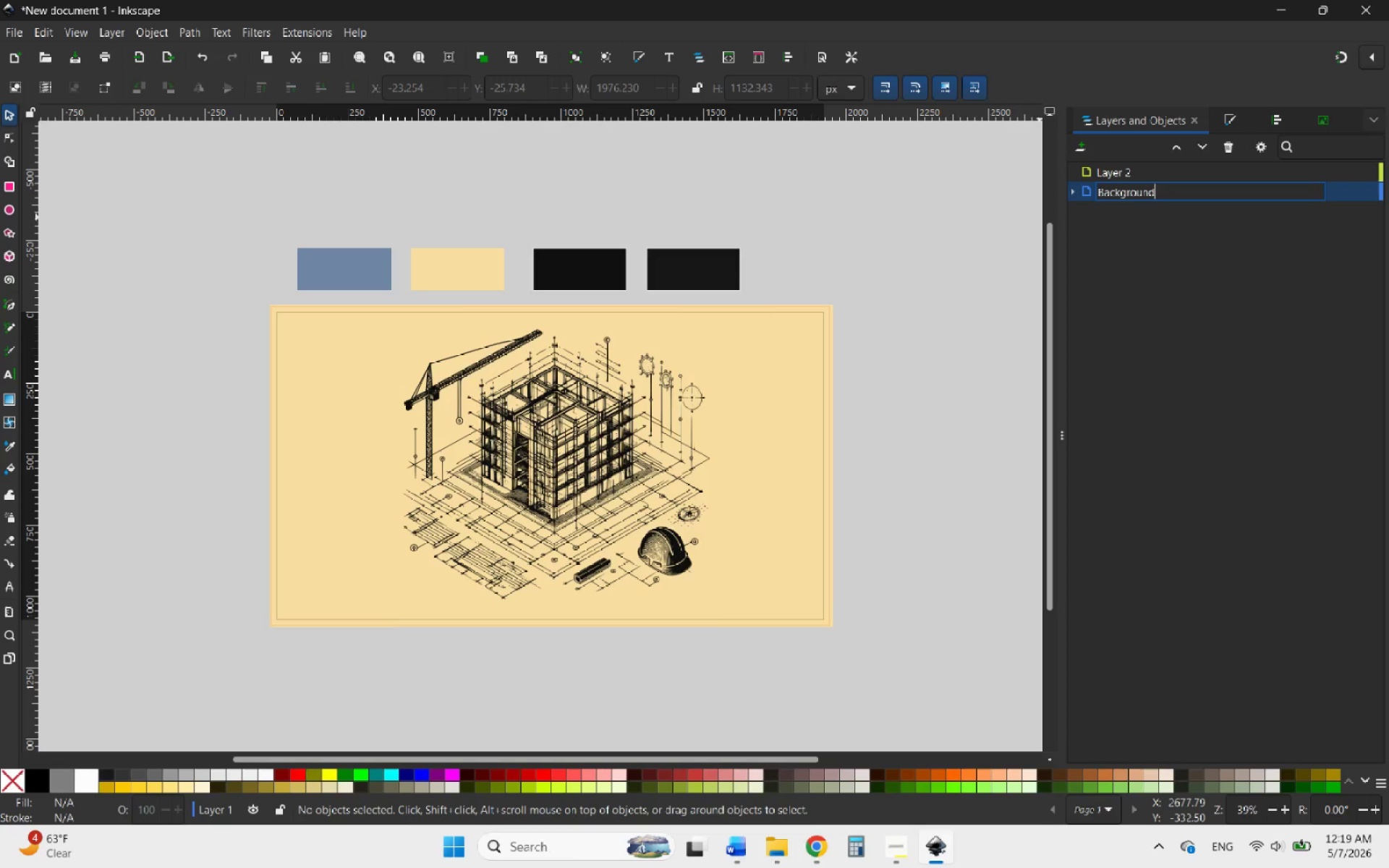 
left_click([1146, 231])
 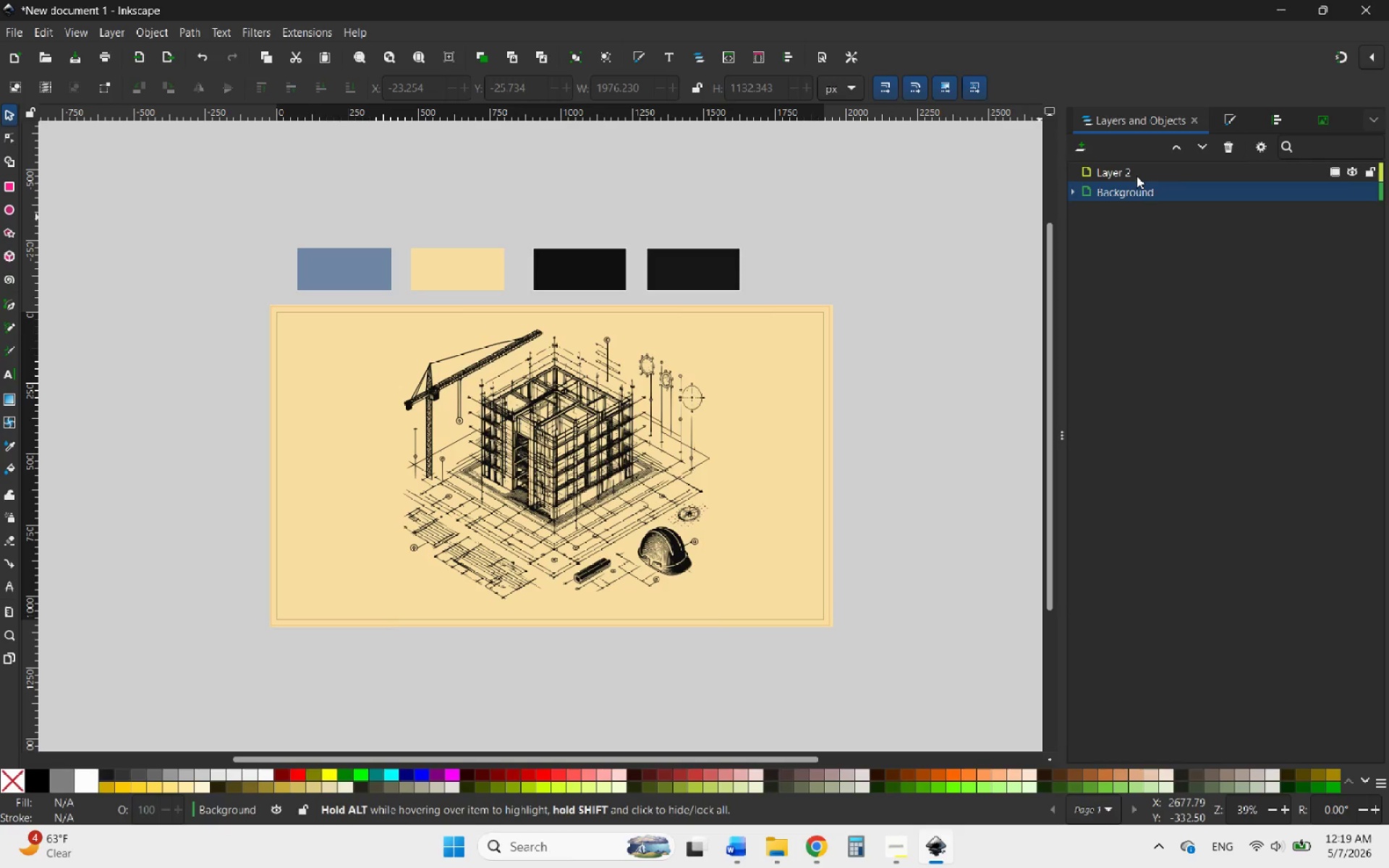 
left_click([1136, 175])
 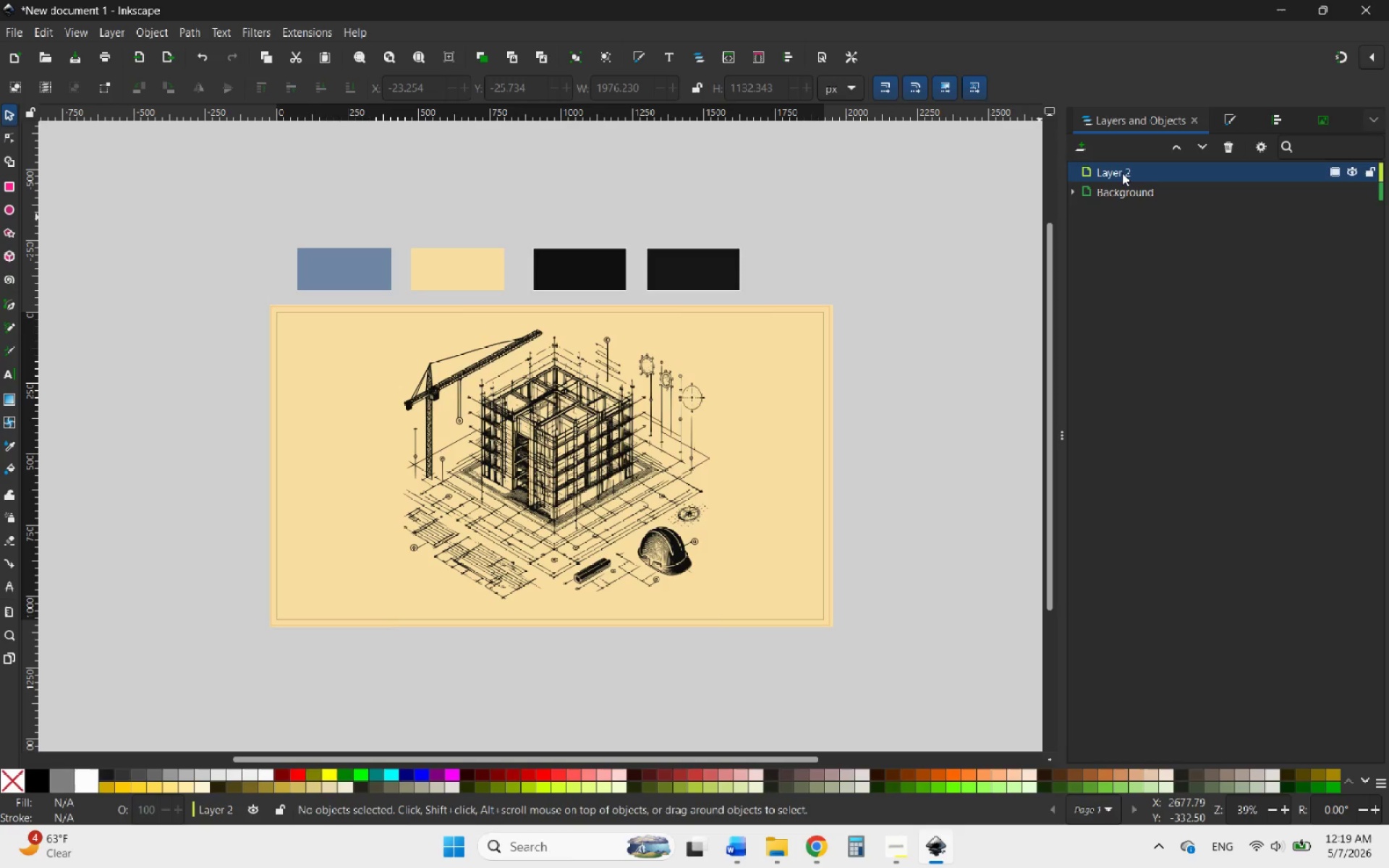 
double_click([1122, 173])
 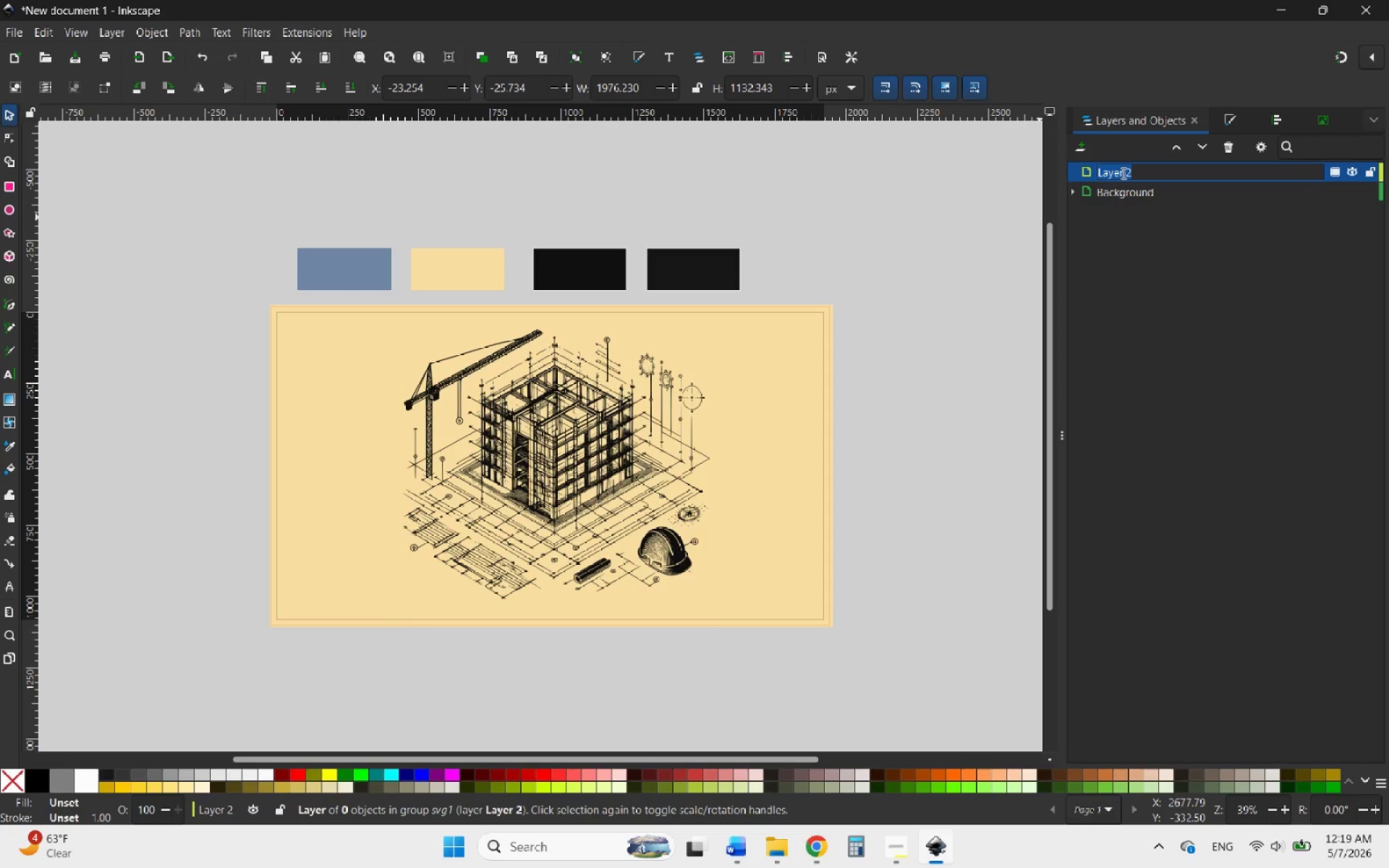 
wait(8.05)
 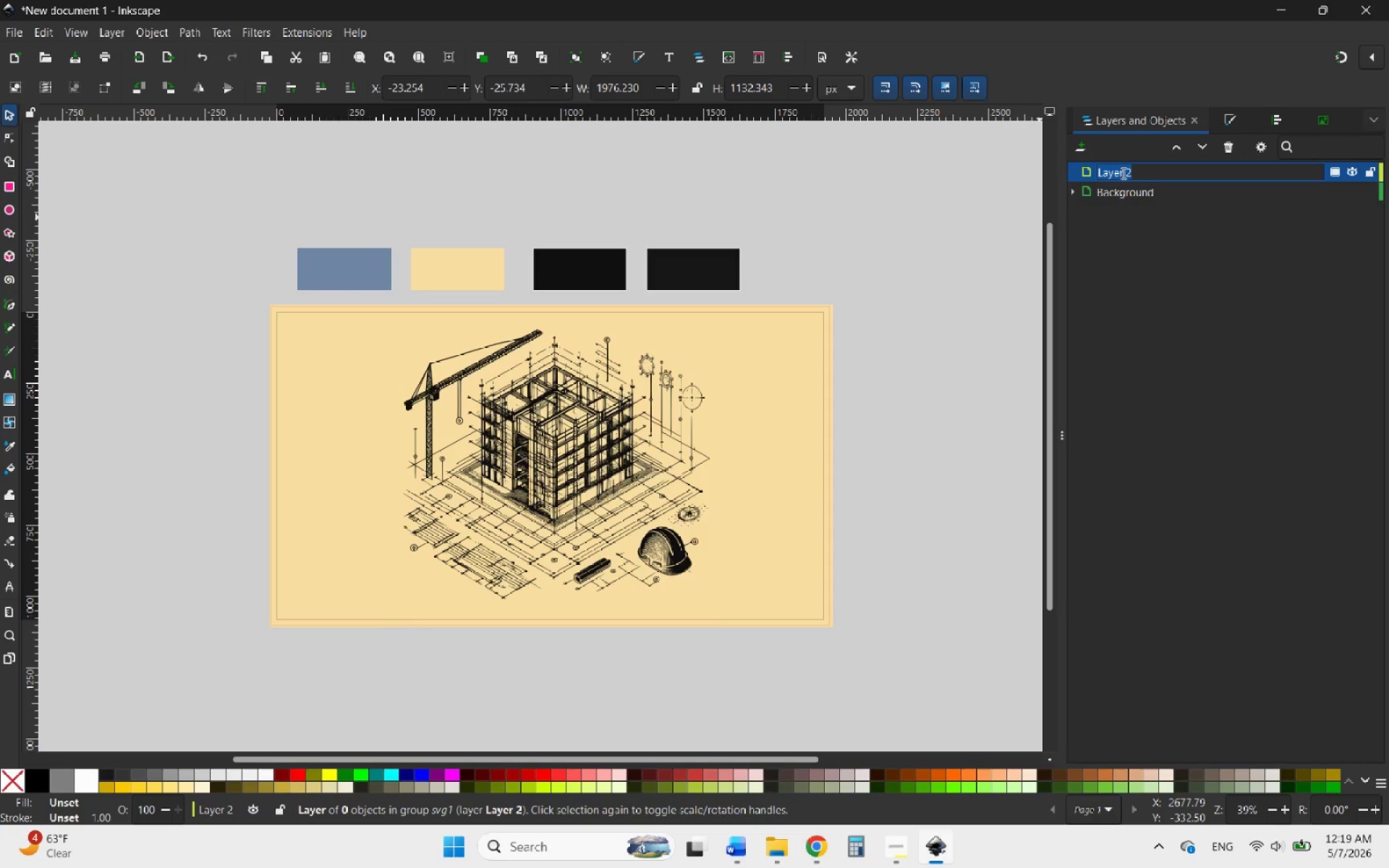 
type(g)
key(Backspace)
type(Graphics)
 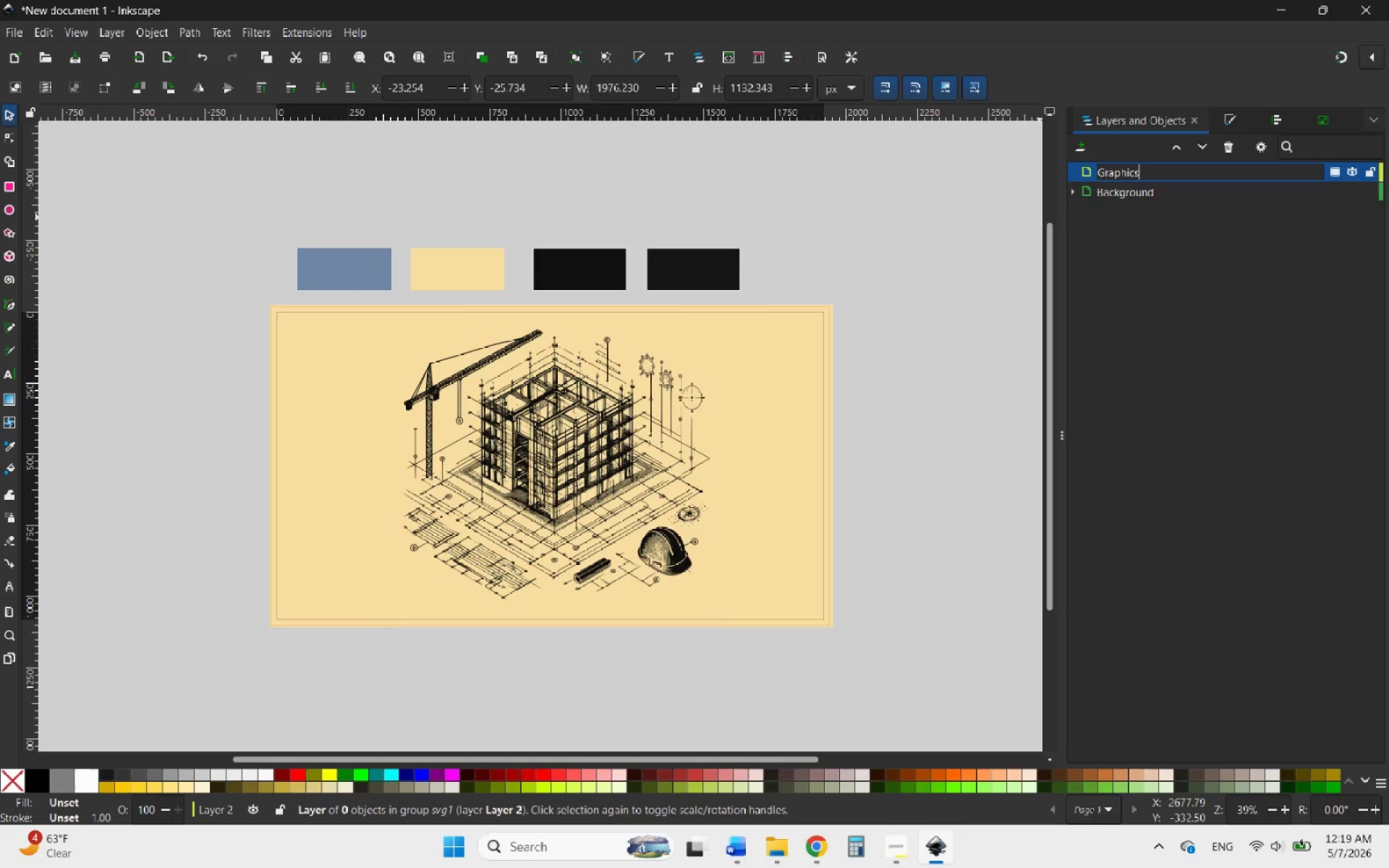 
left_click([888, 861])